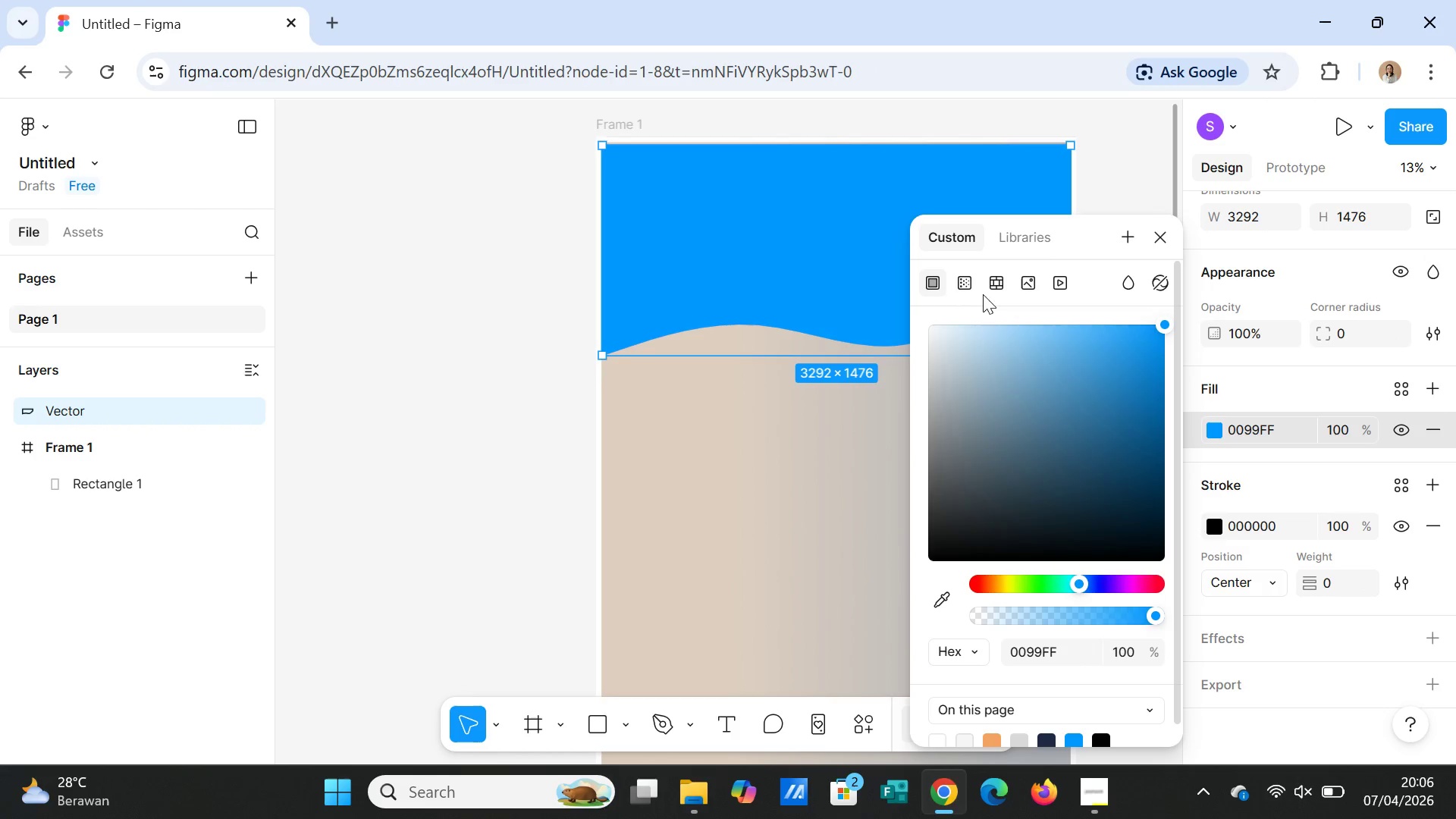 
left_click([964, 281])
 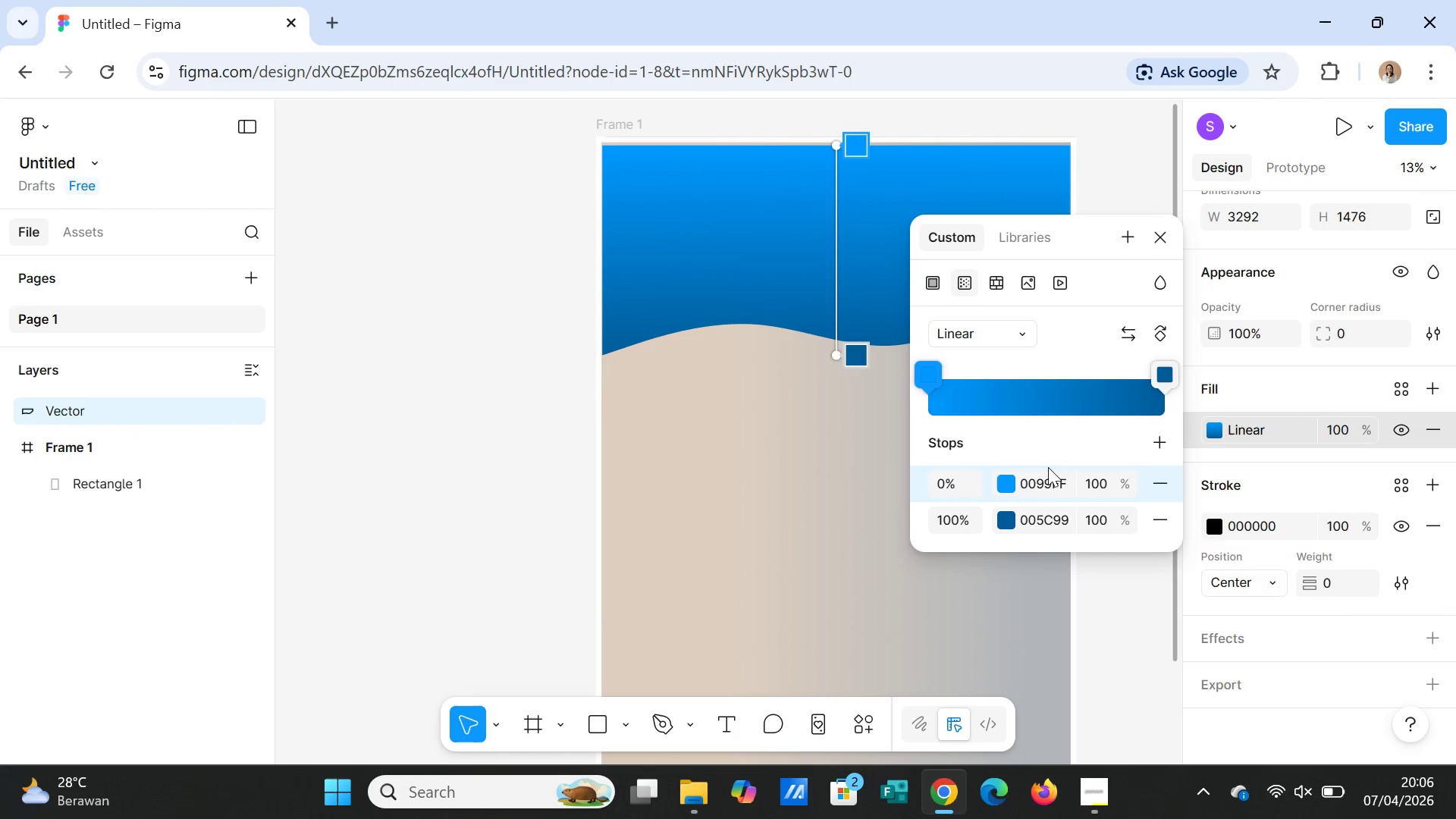 
left_click([1046, 481])
 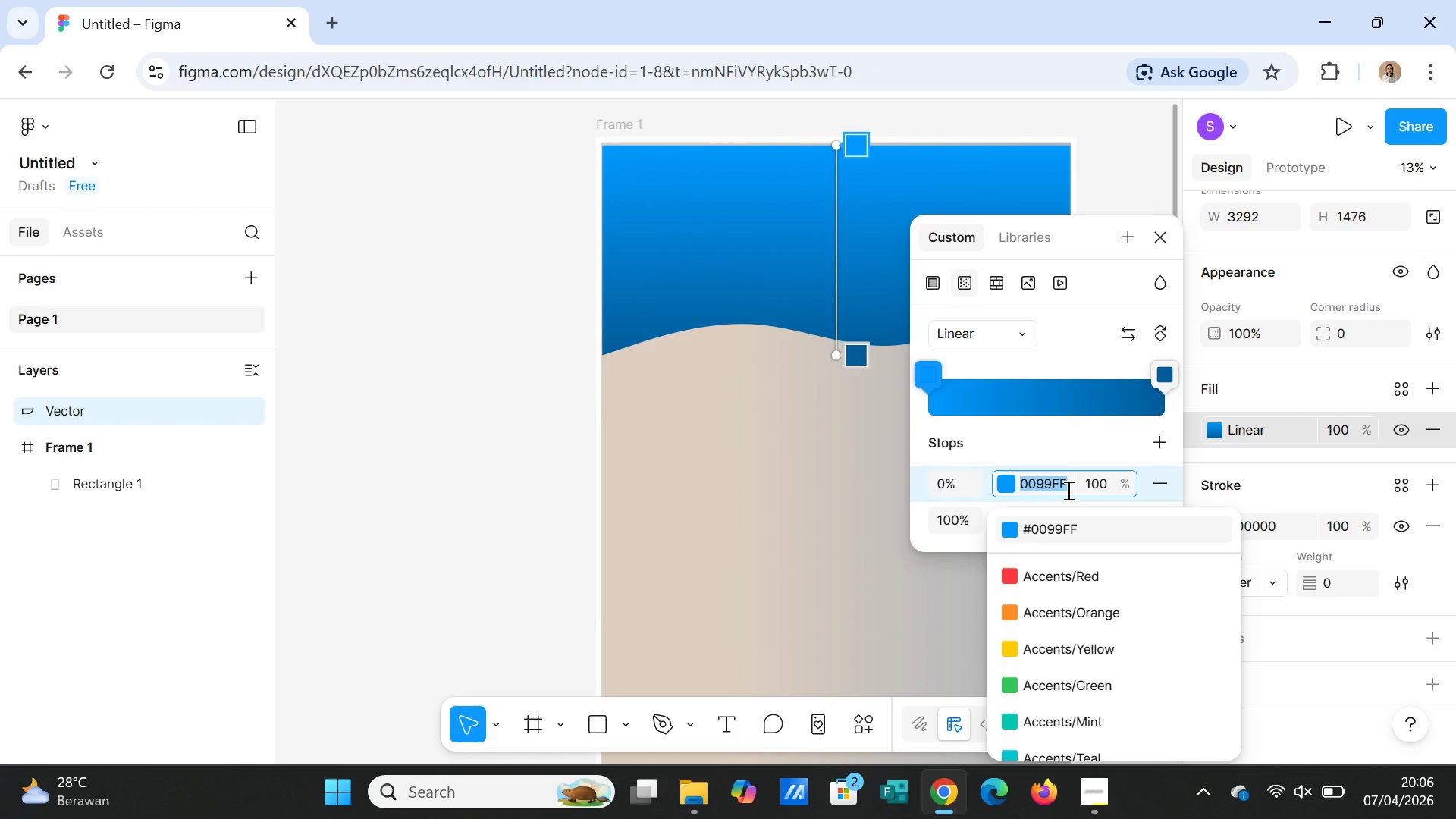 
type(243A5E)
 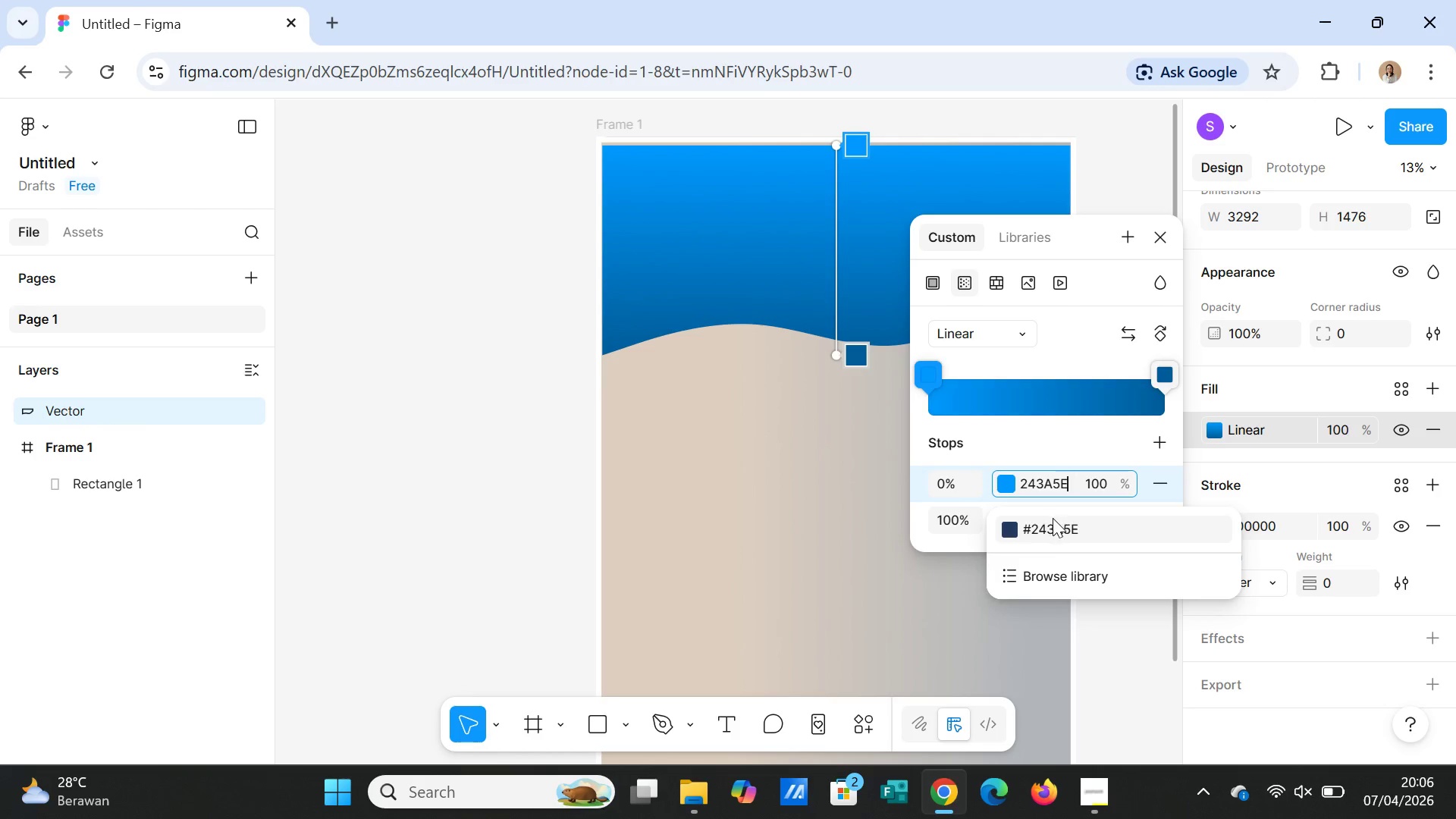 
left_click([1048, 524])
 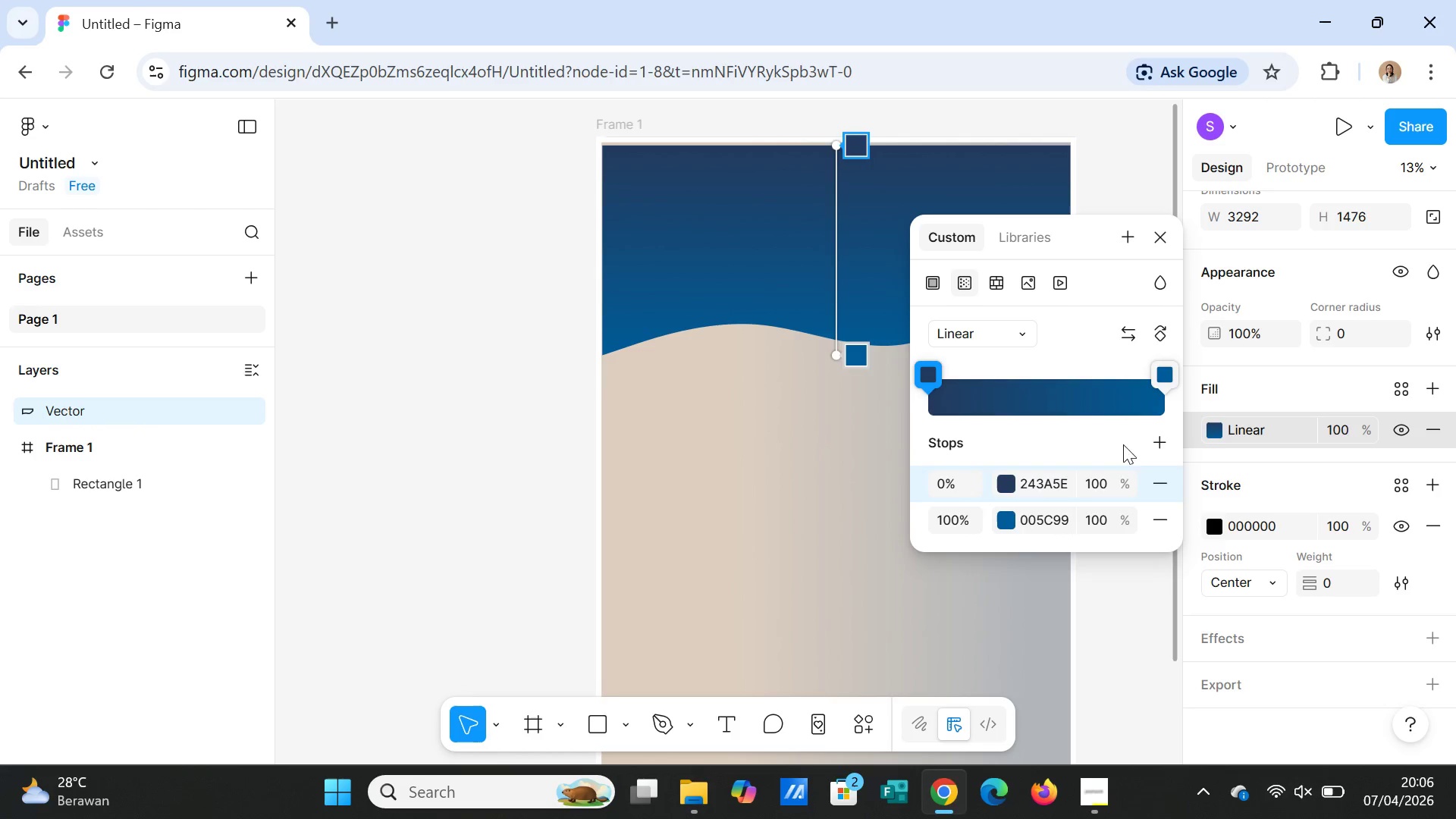 
left_click([1053, 522])
 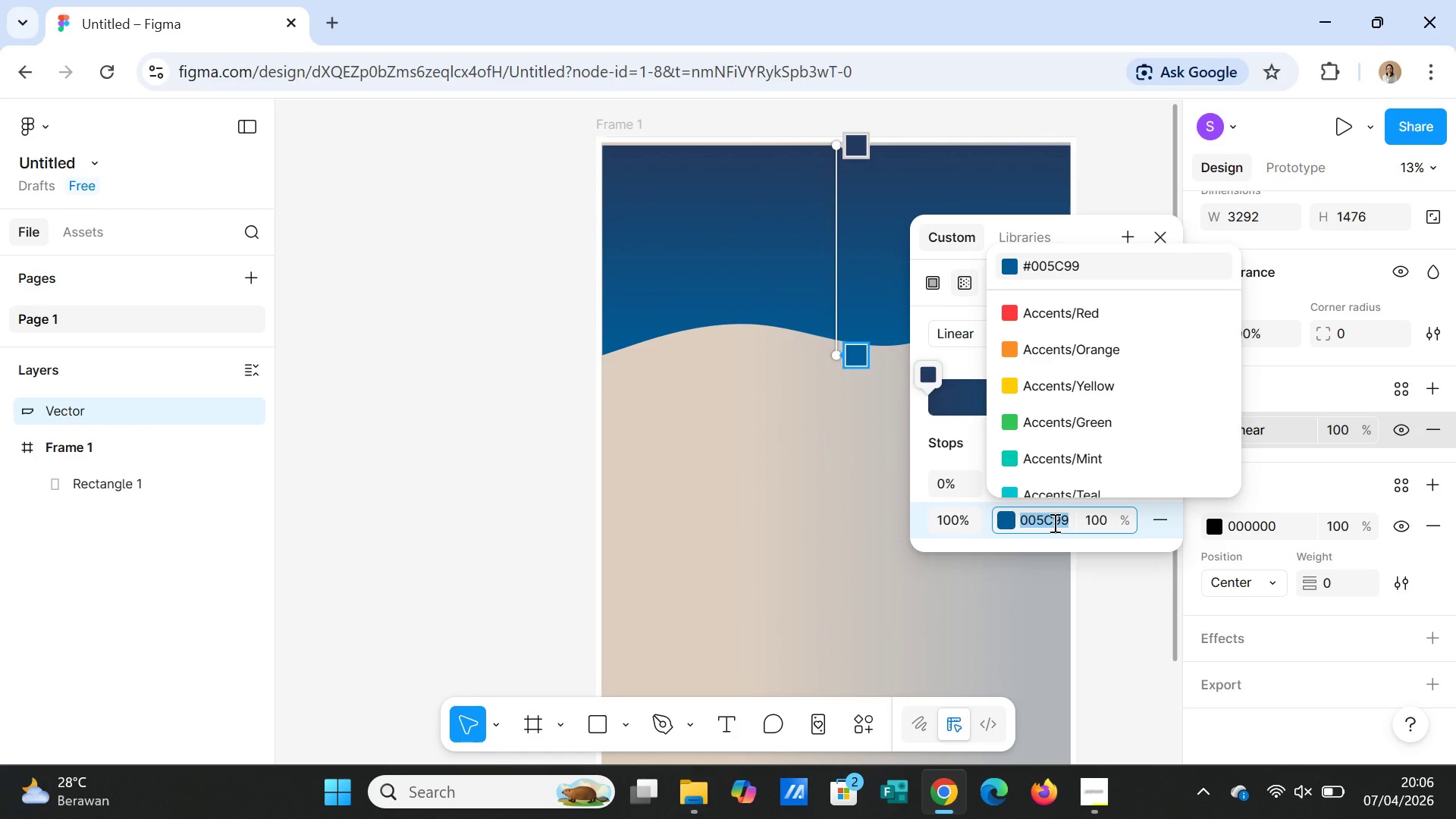 
type(3E4C77)
 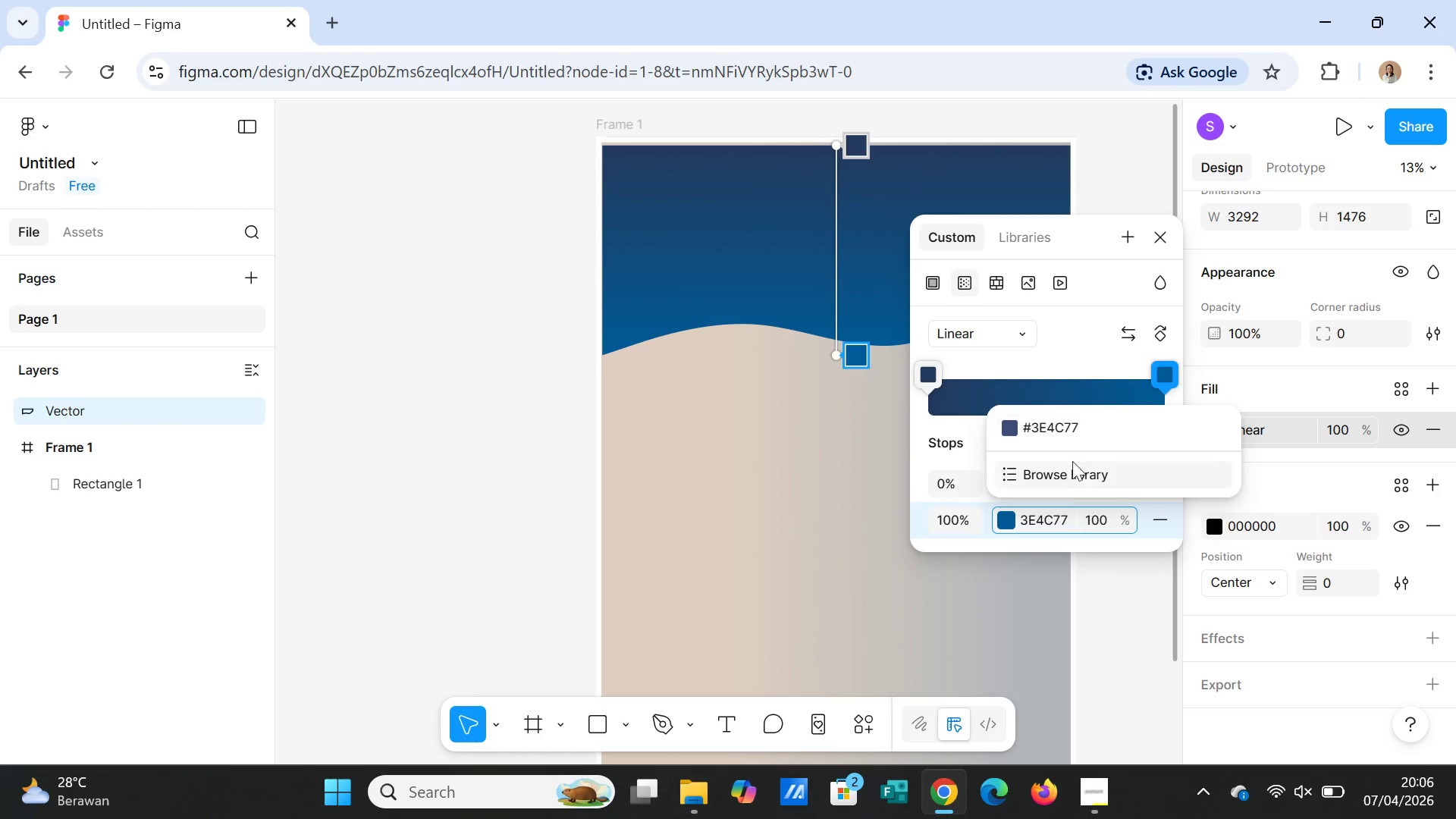 
left_click([1074, 432])
 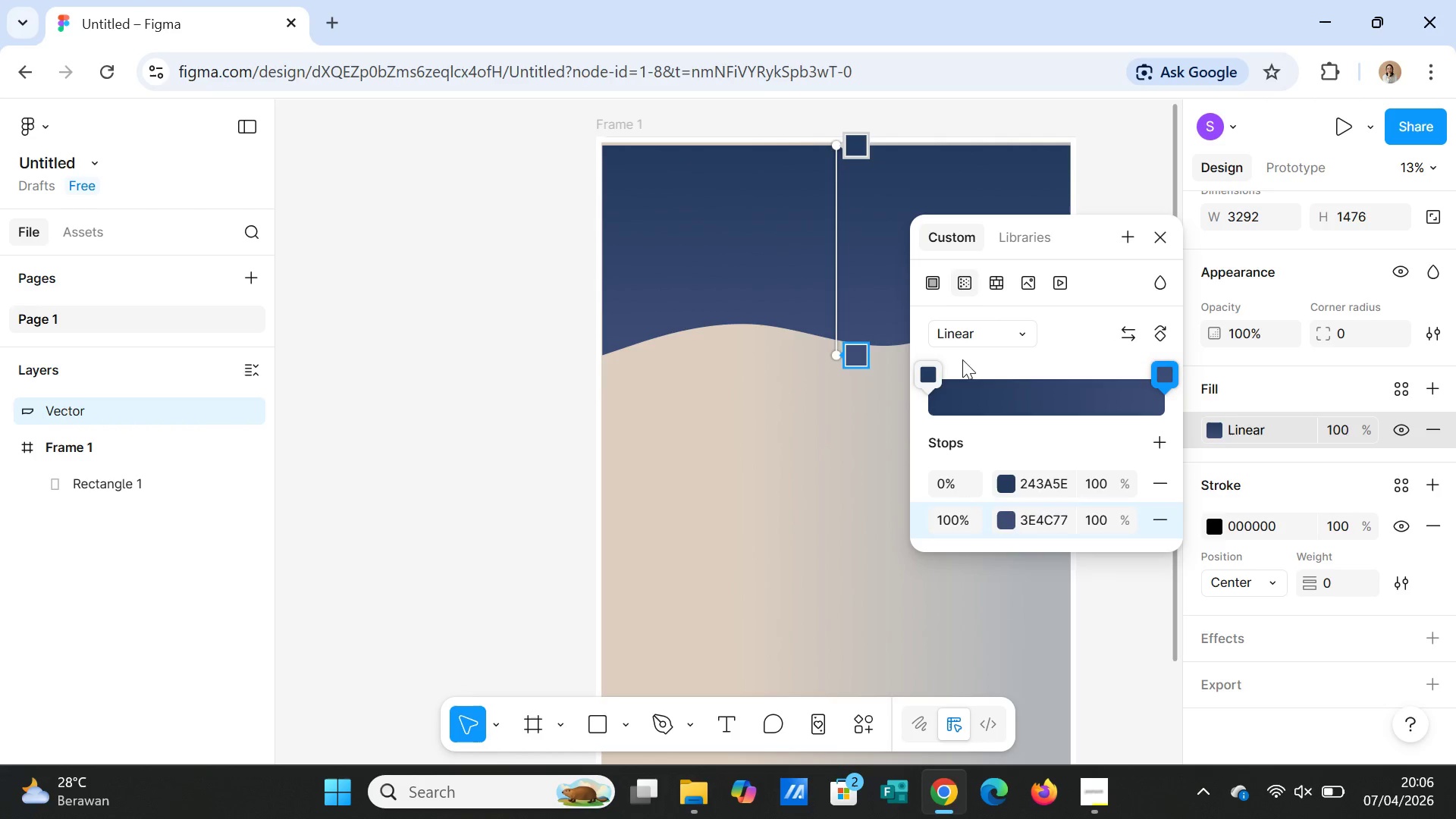 
left_click([977, 332])
 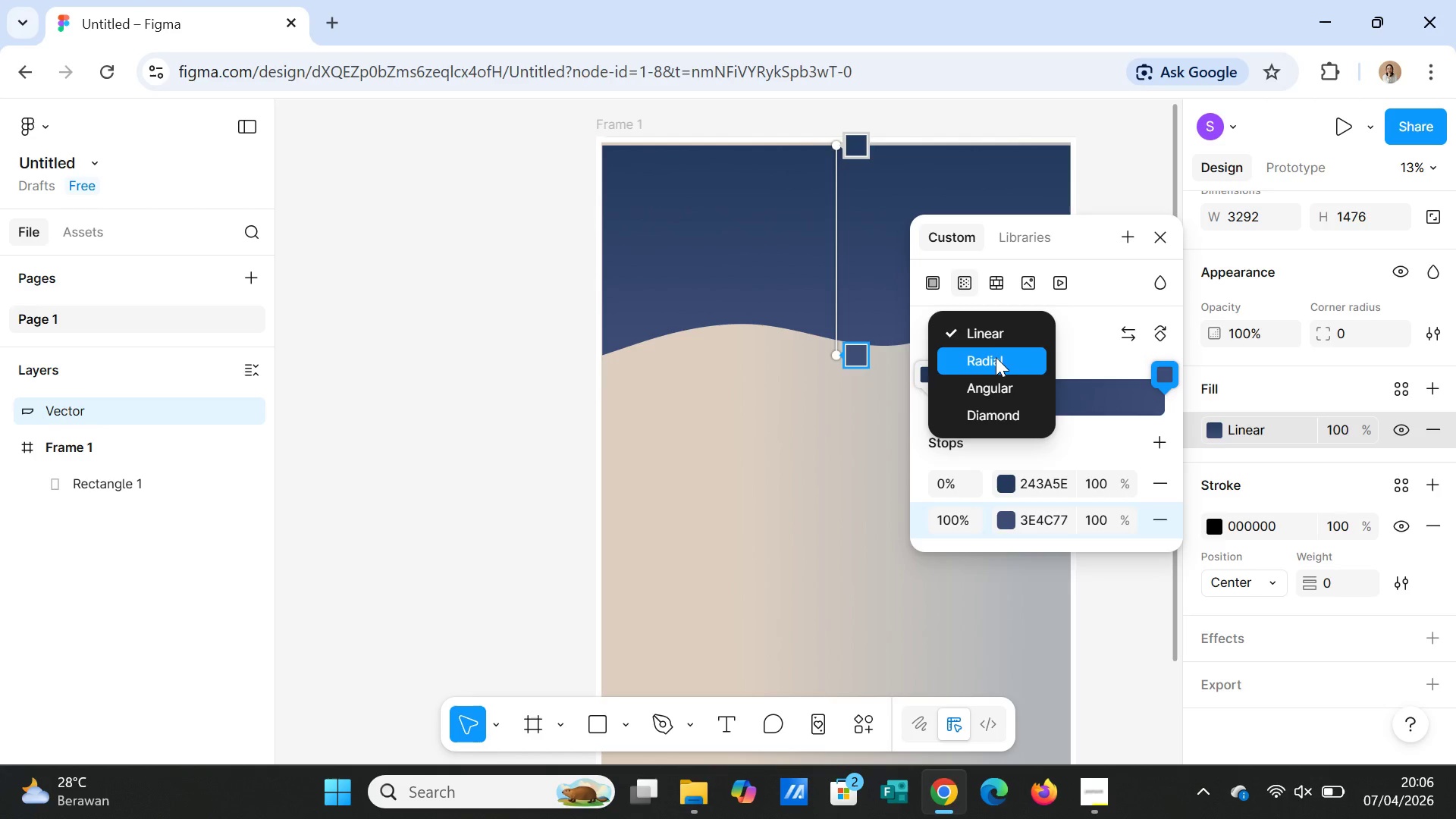 
left_click([996, 359])
 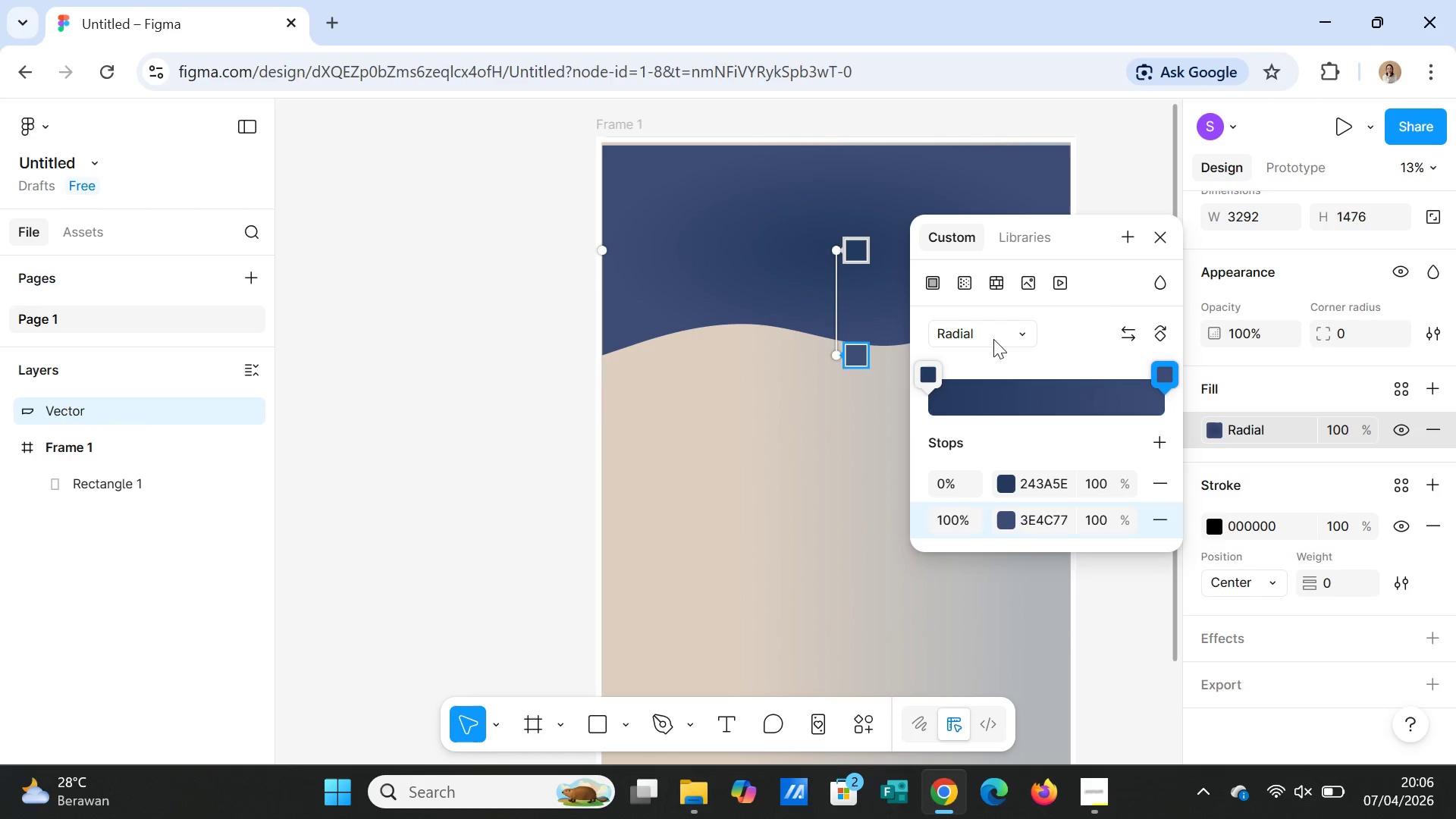 
left_click_drag(start_coordinate=[939, 377], to_coordinate=[1013, 381])
 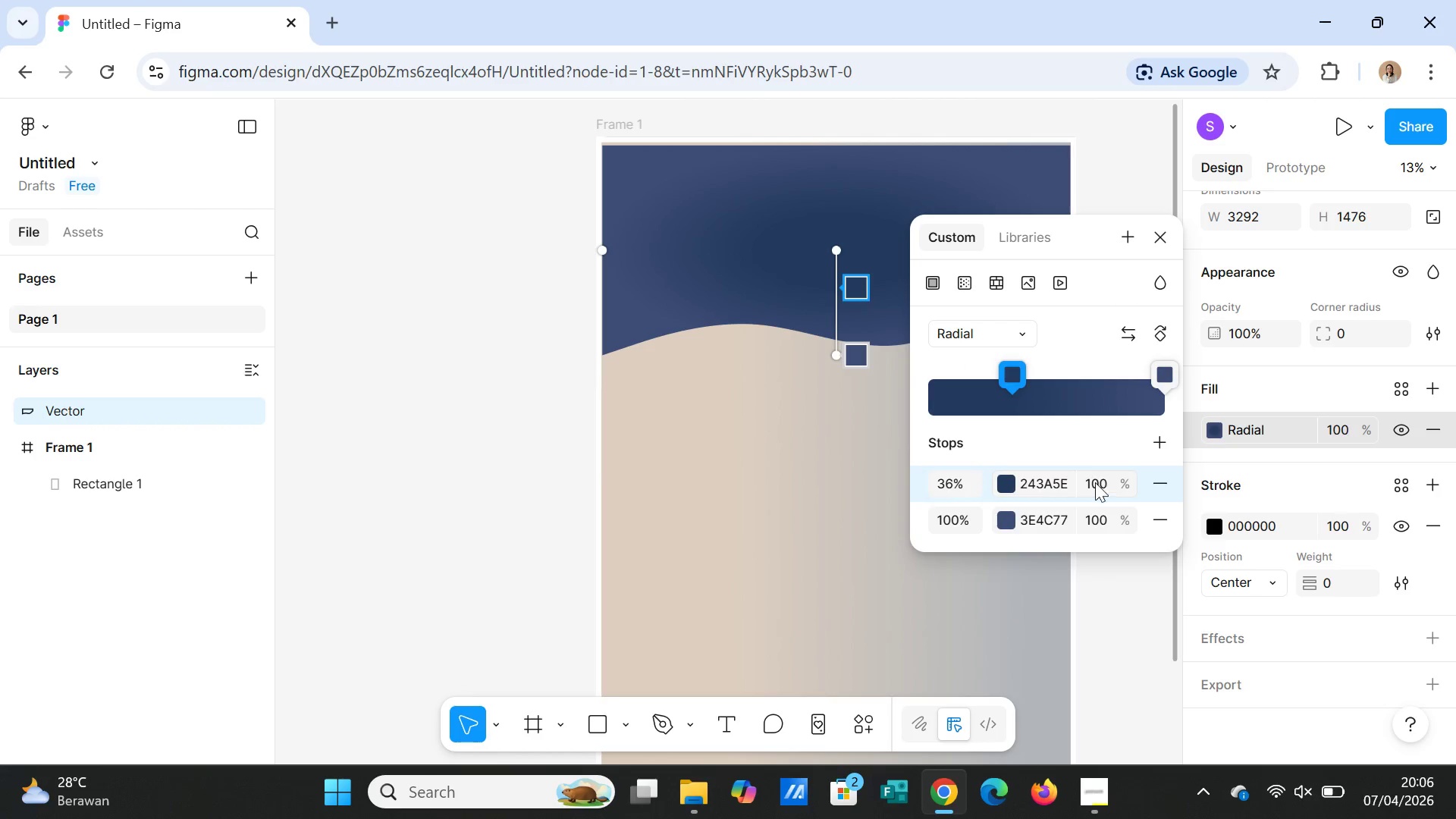 
left_click([1094, 488])
 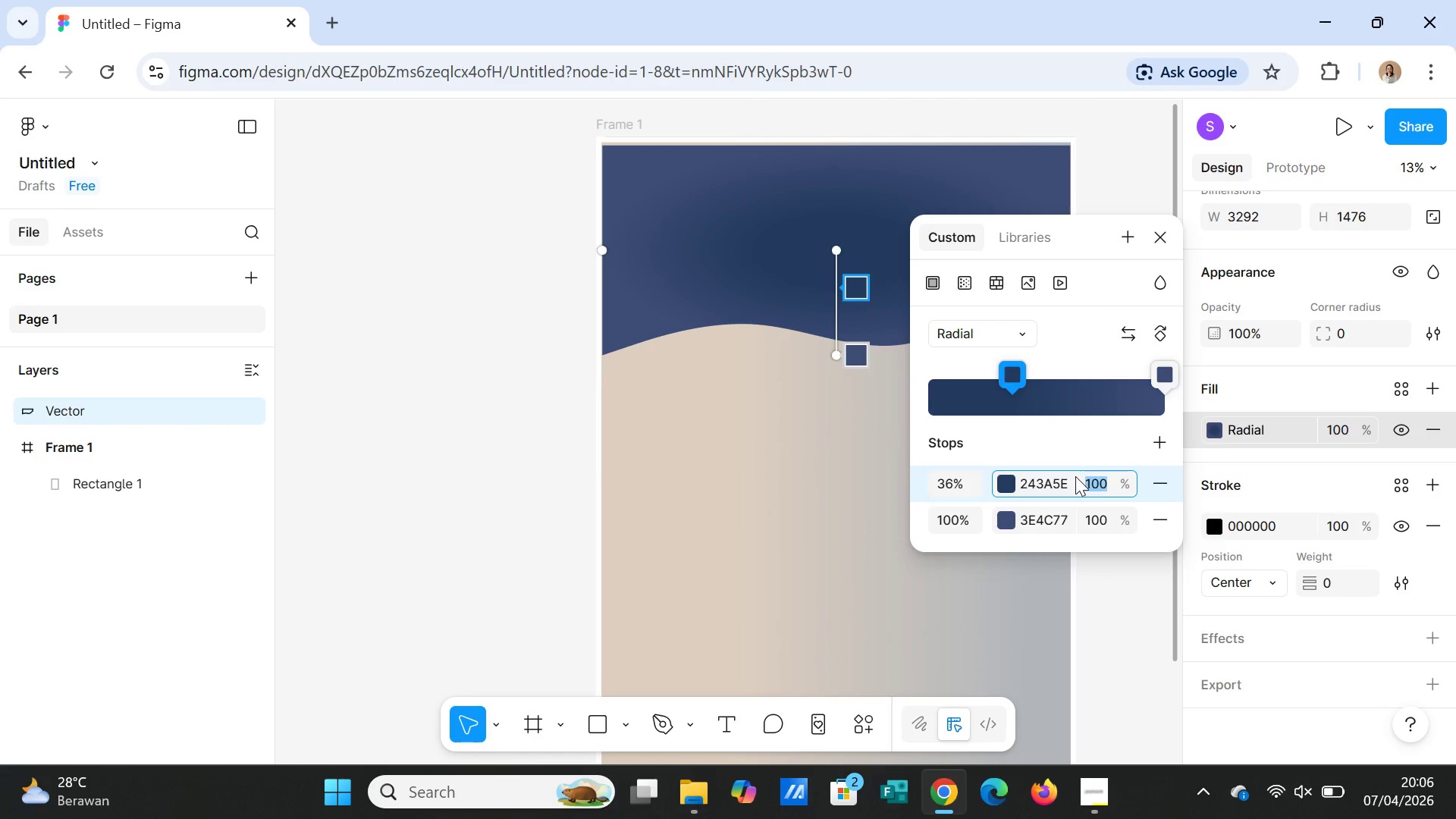 
type(60)
 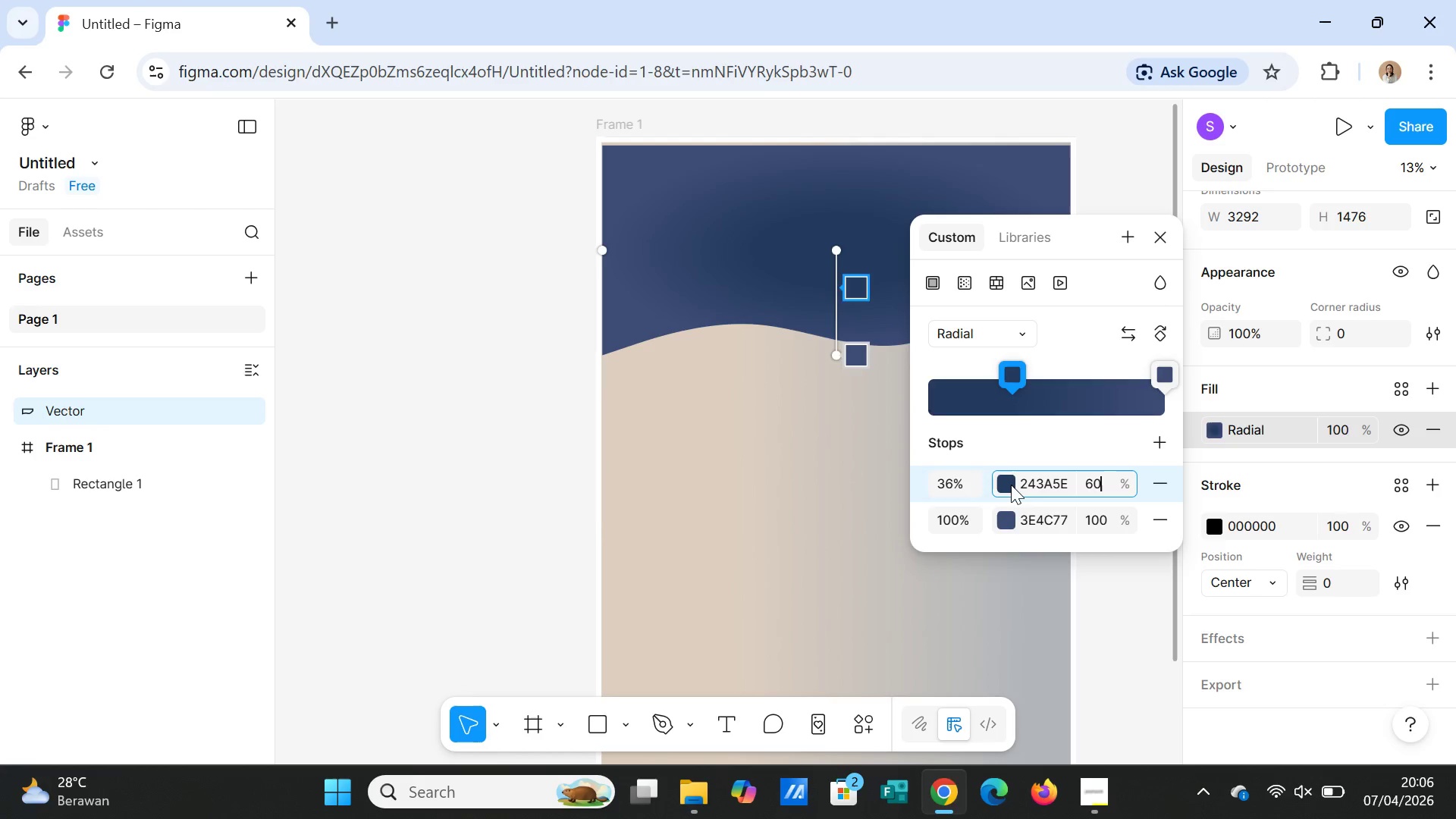 
key(Enter)
 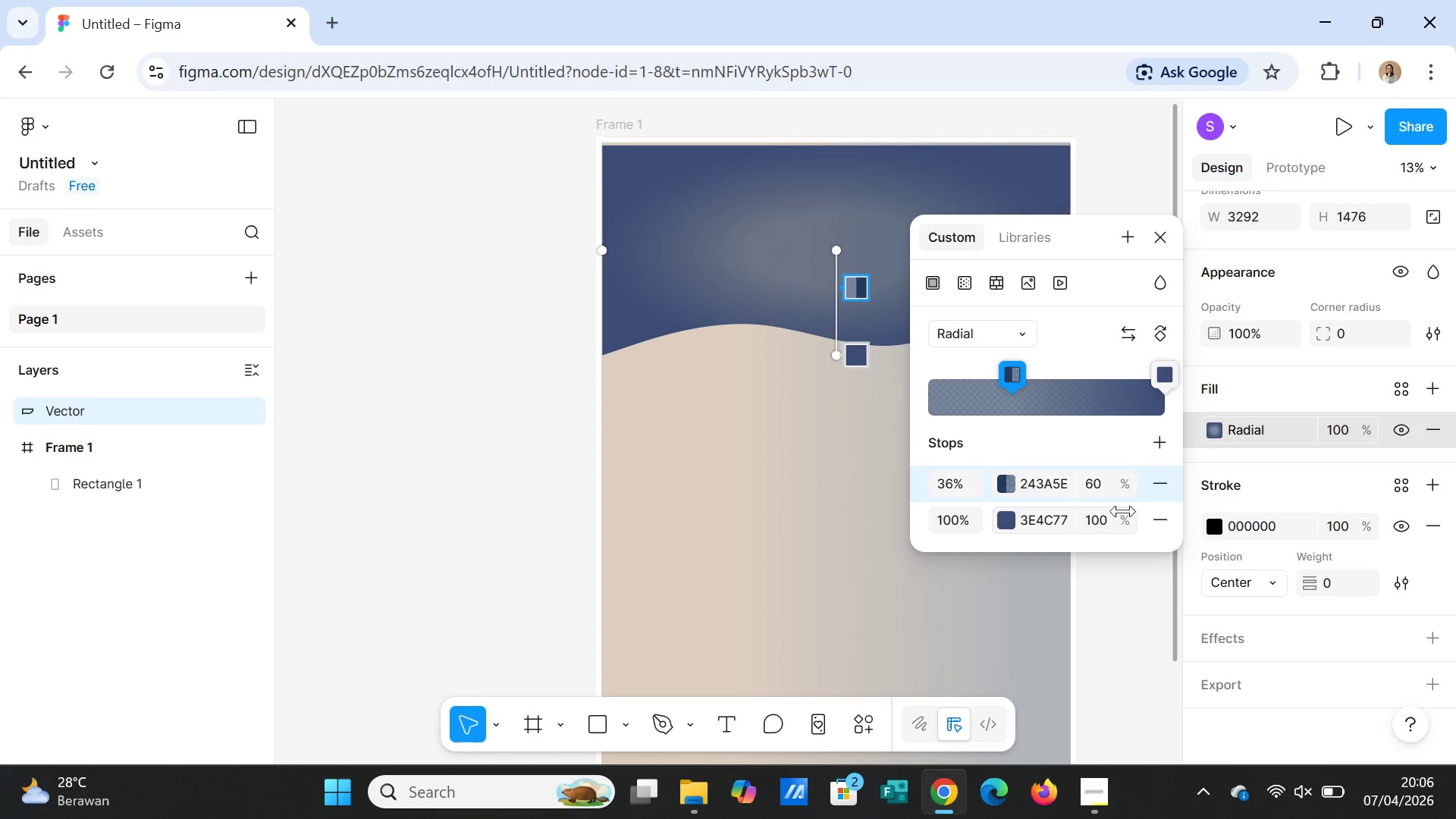 
left_click([1103, 525])
 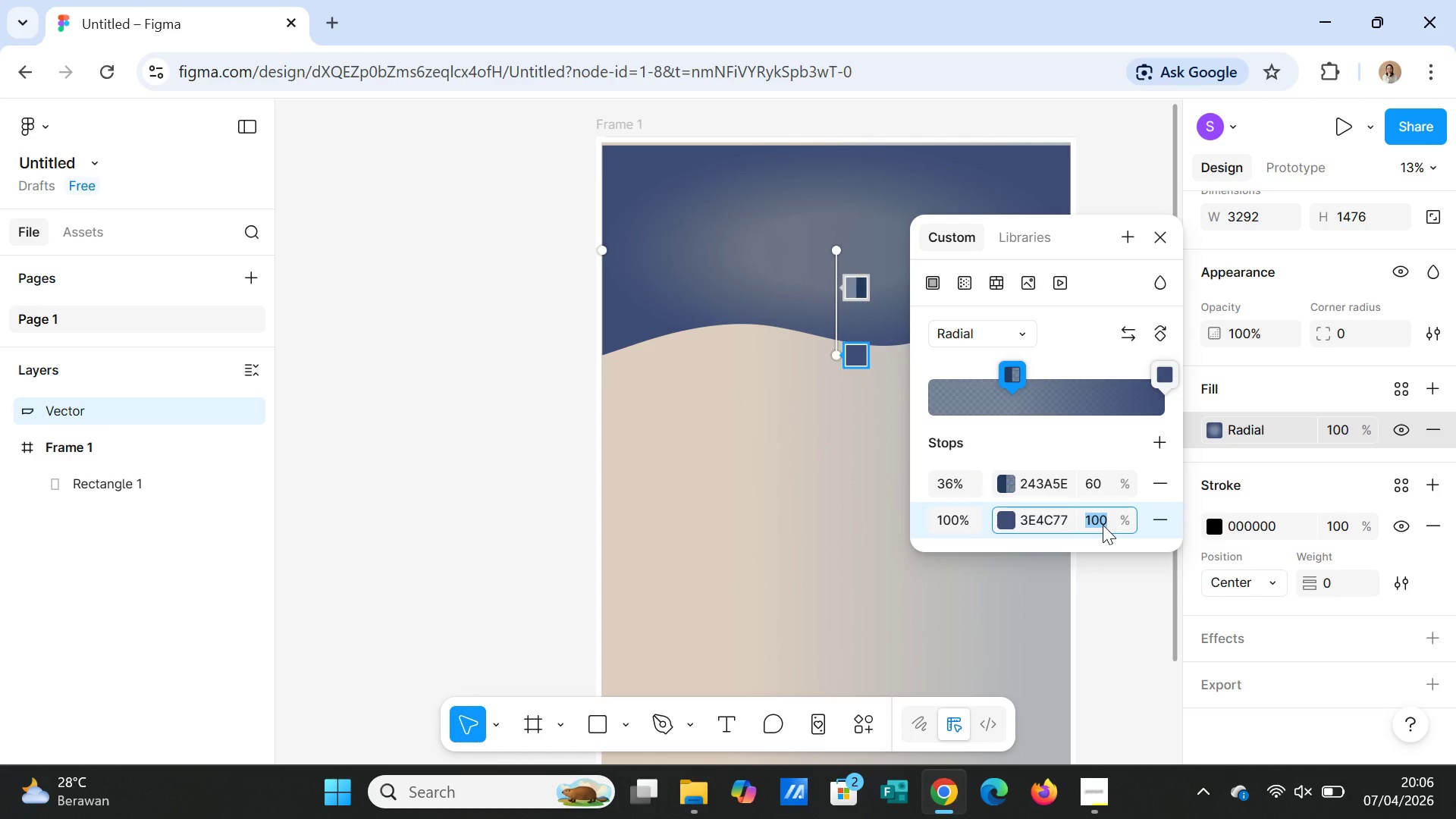 
type(50)
 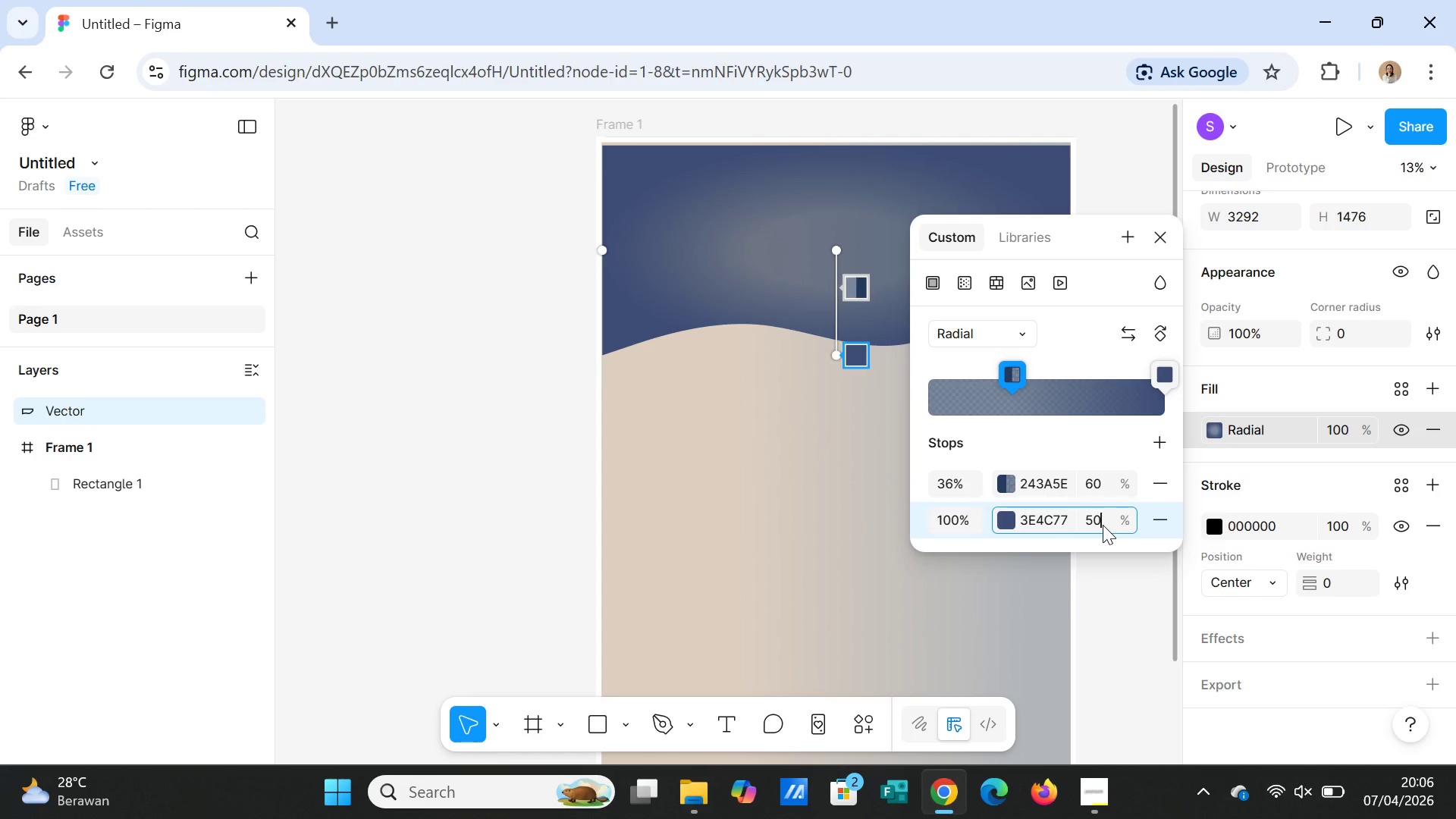 
key(Enter)
 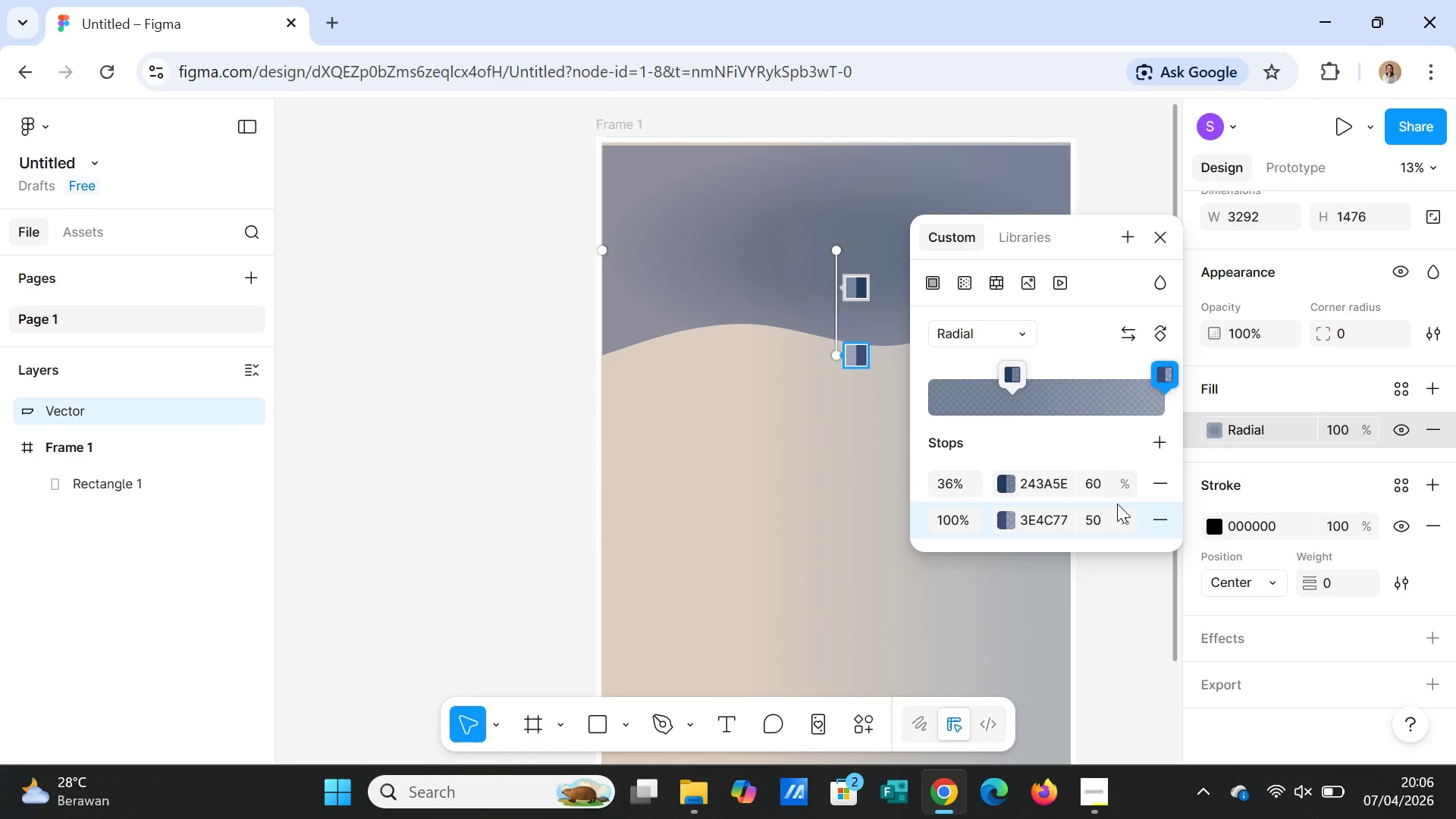 
wait(8.2)
 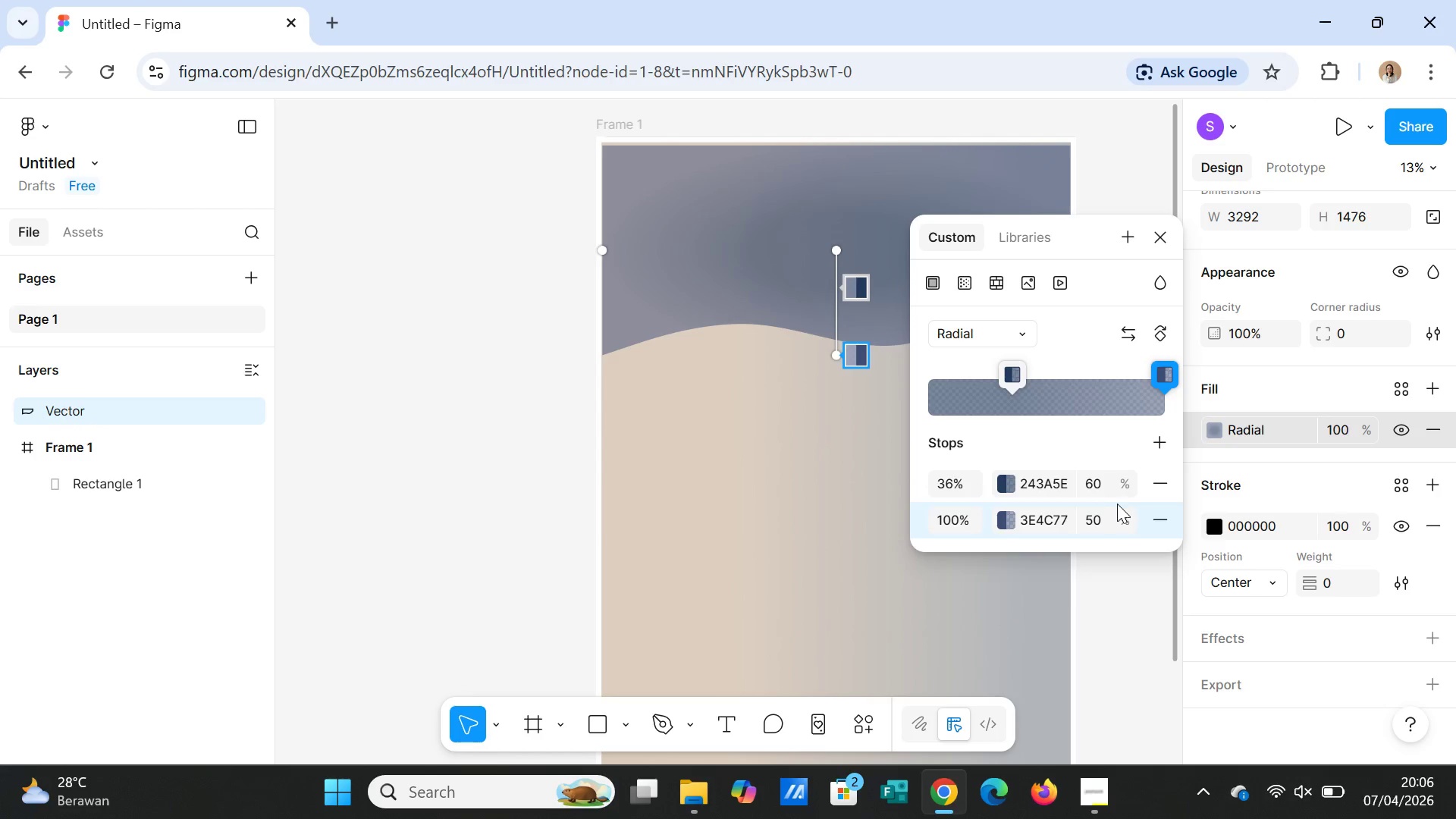 
left_click([1096, 482])
 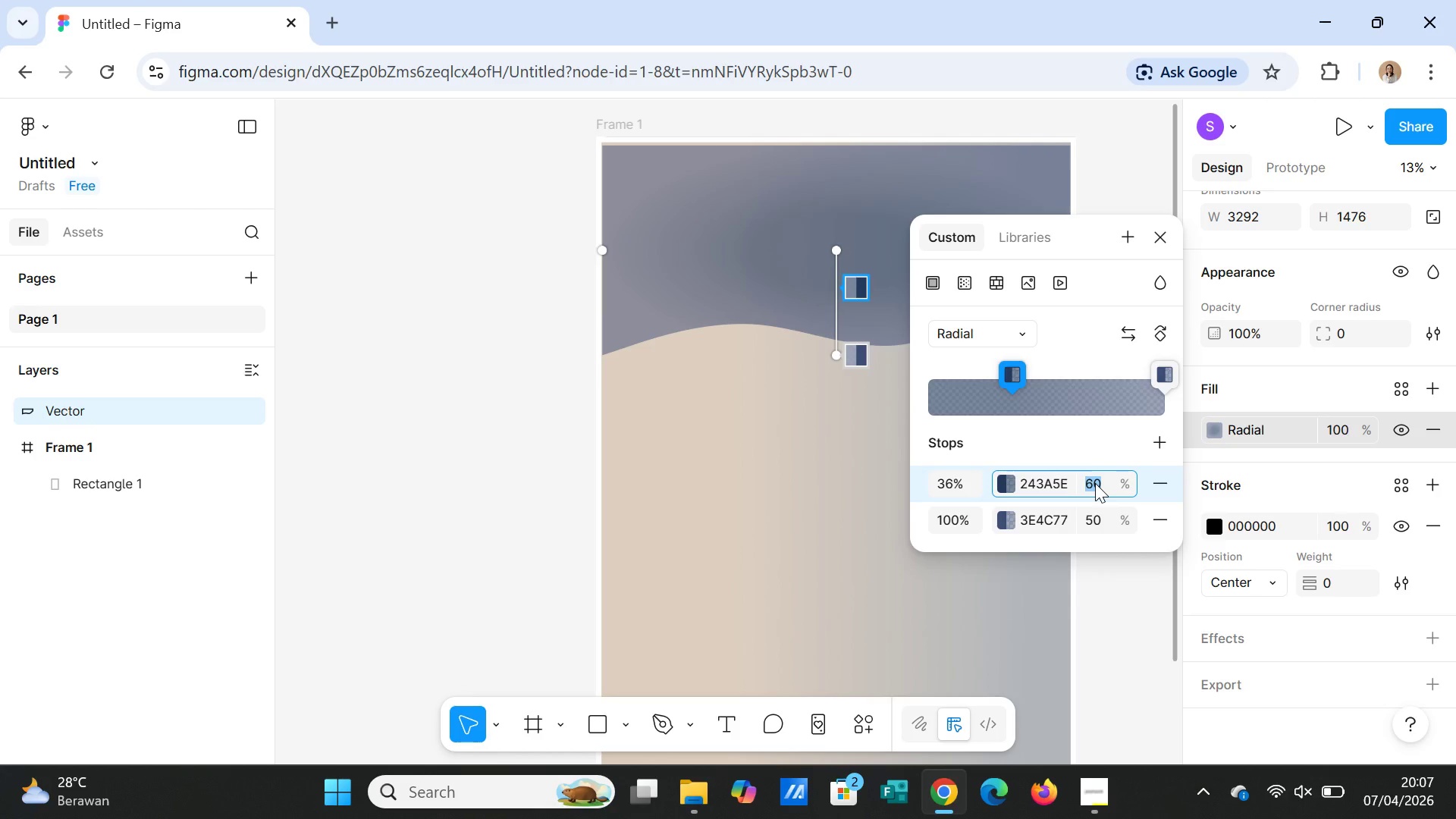 
wait(22.88)
 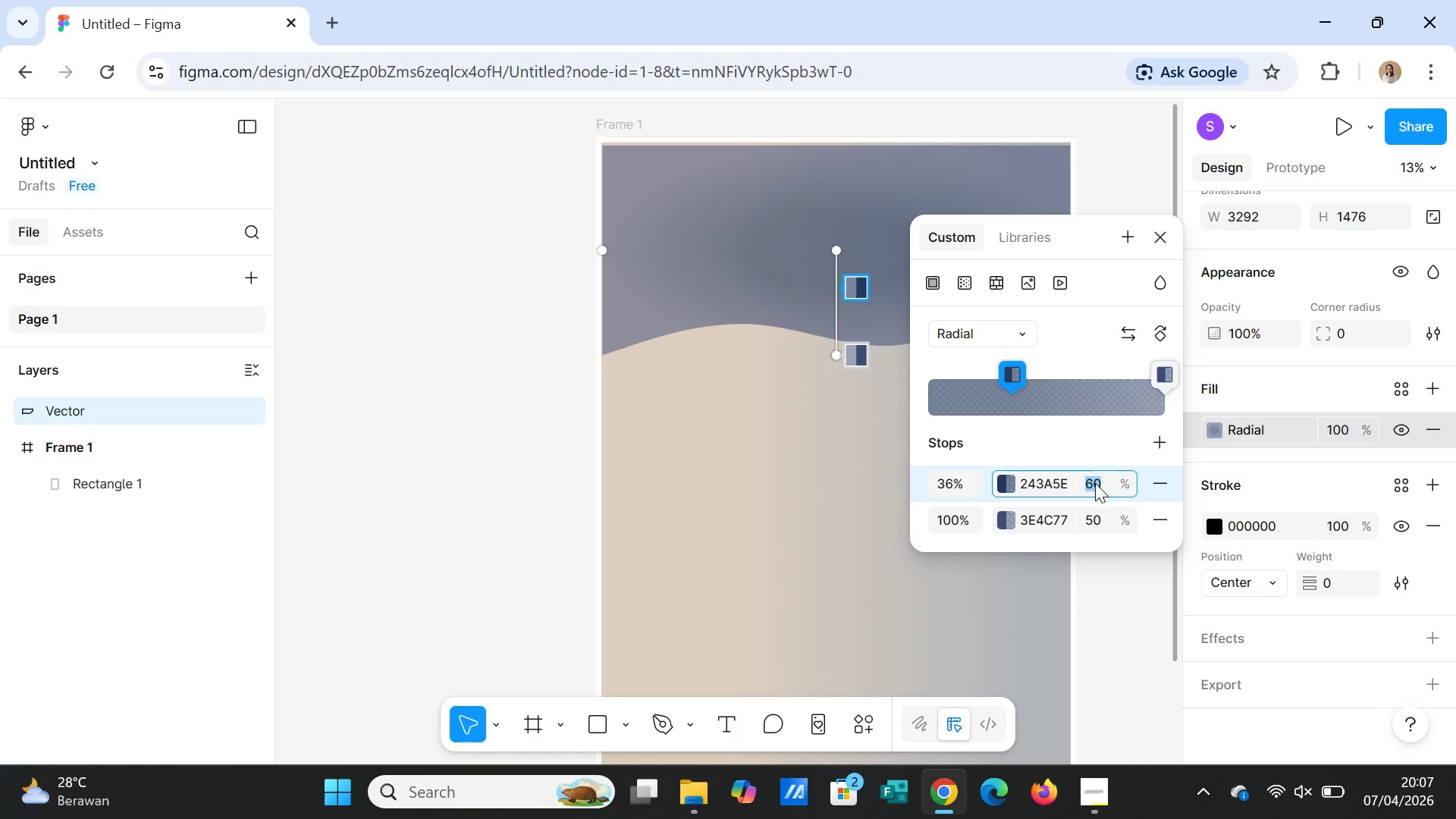 
left_click_drag(start_coordinate=[1014, 374], to_coordinate=[981, 369])
 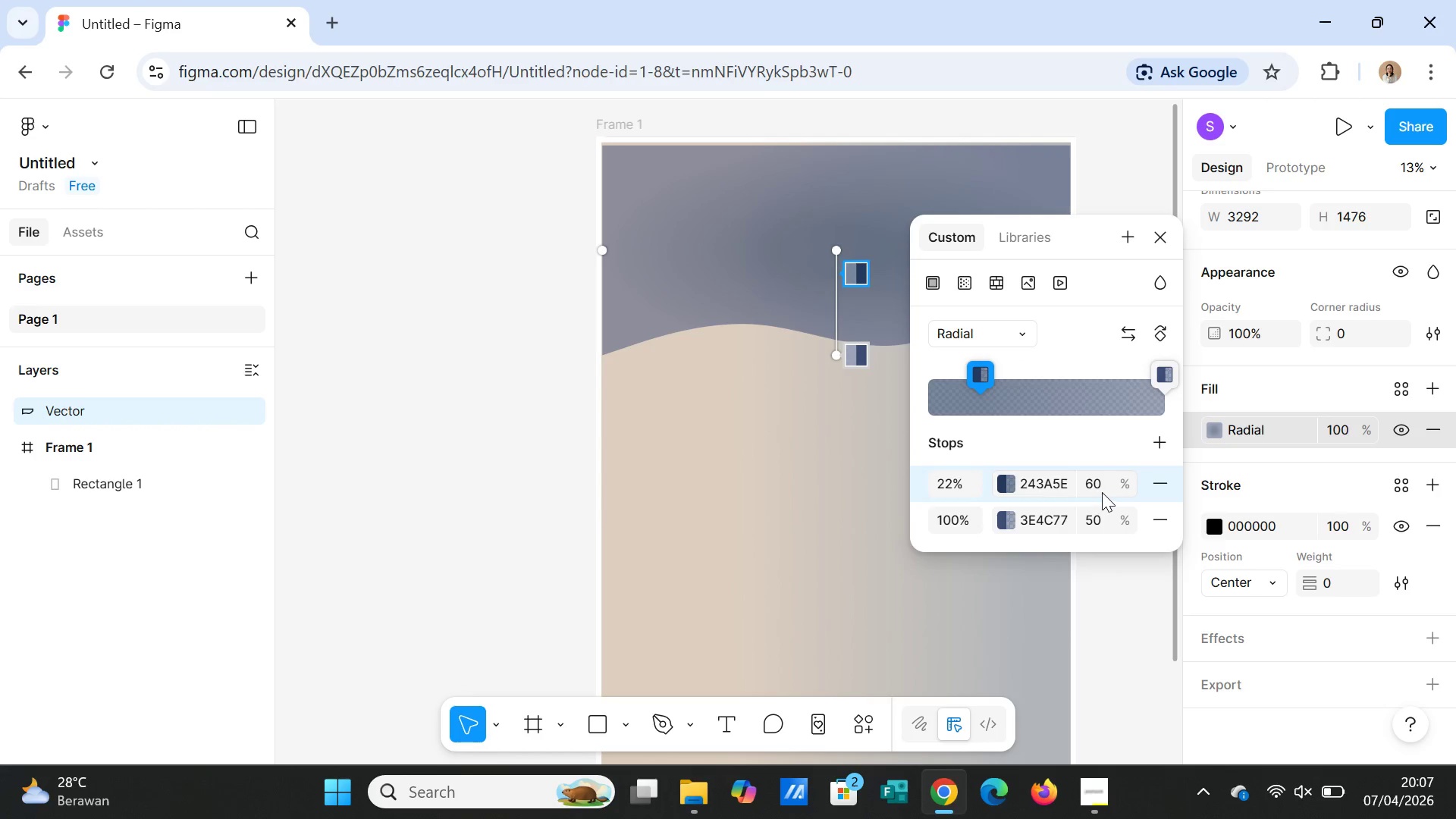 
left_click([1099, 488])
 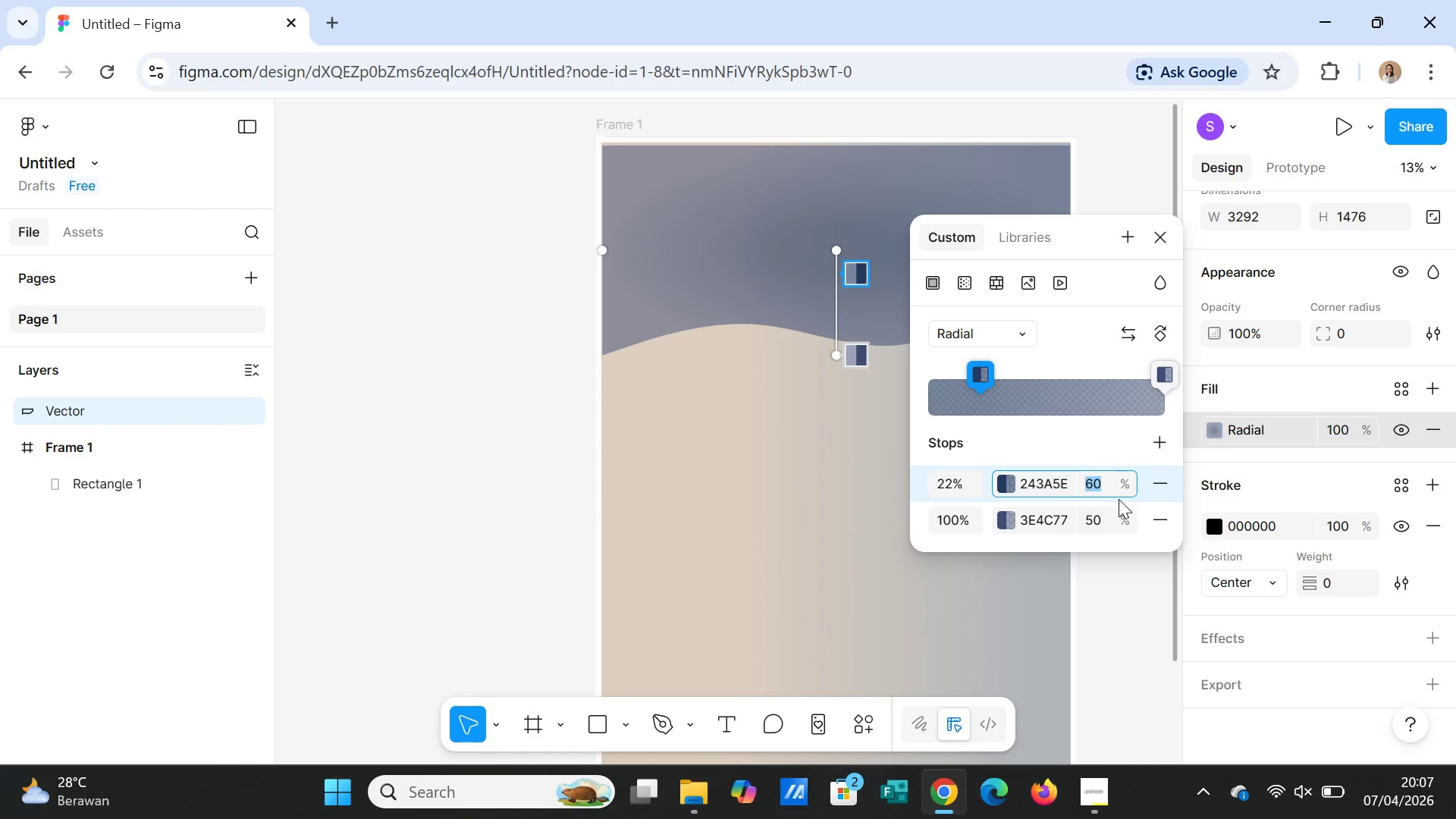 
type(70)
 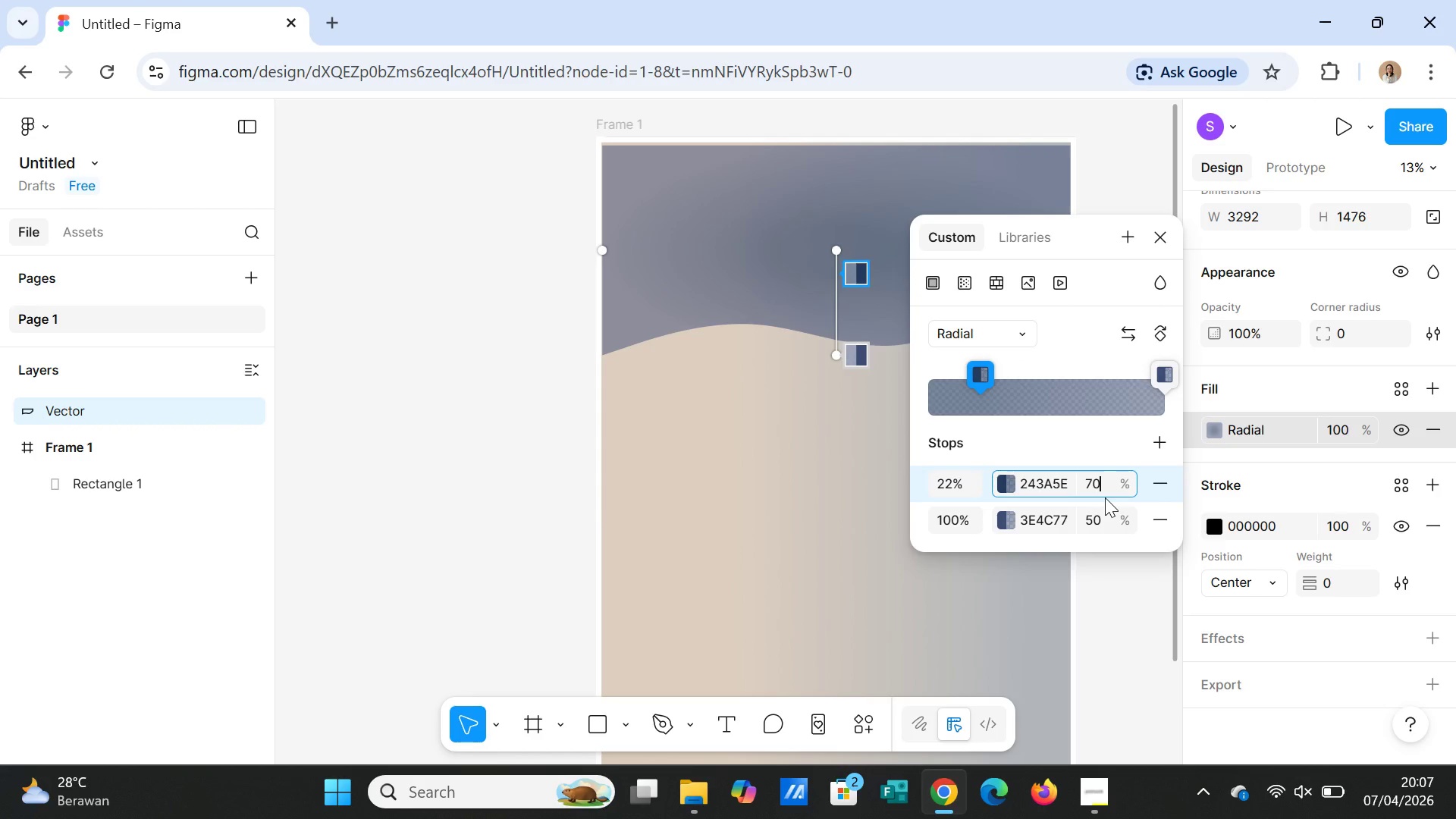 
key(Enter)
 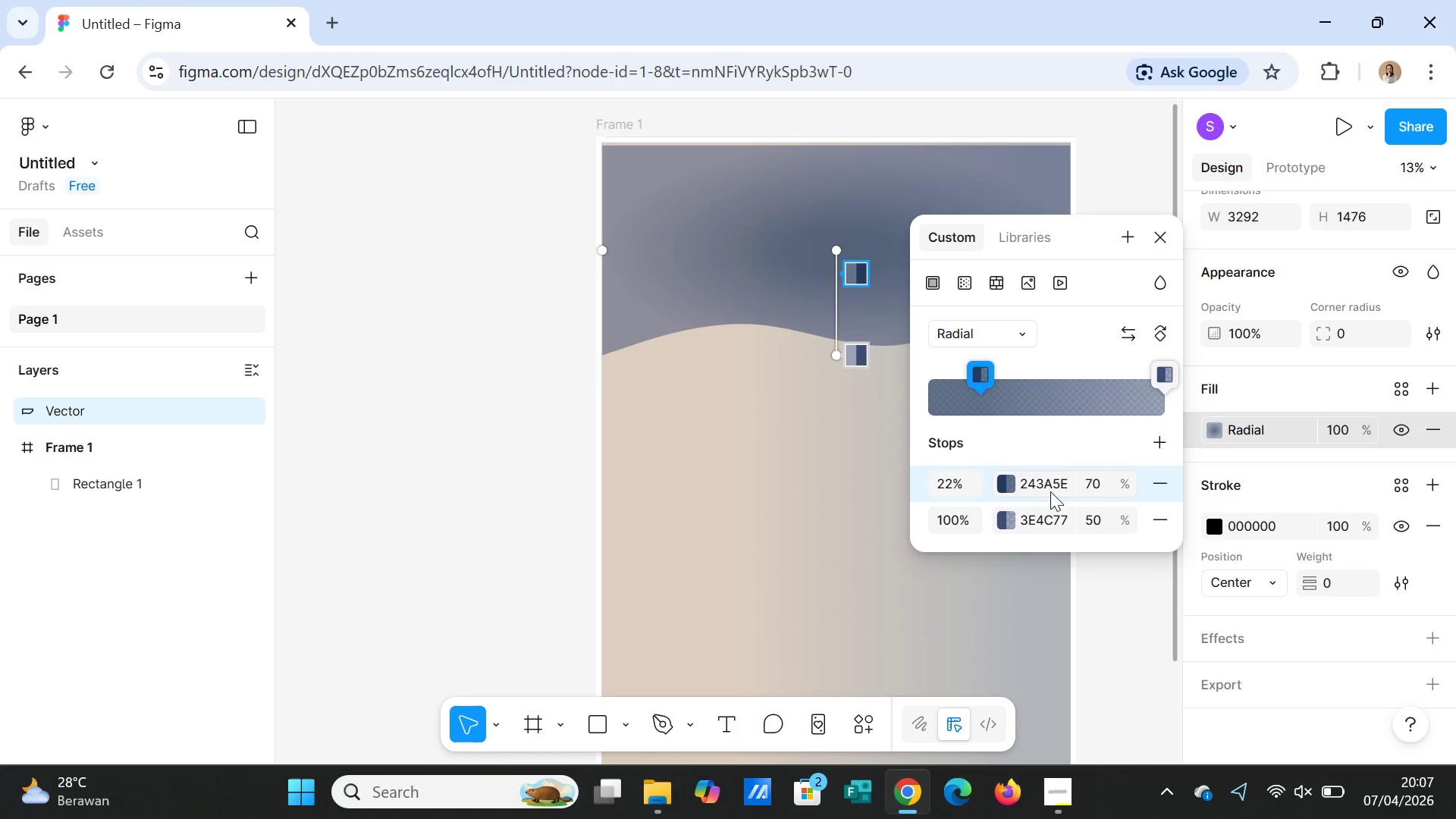 
left_click([1084, 486])
 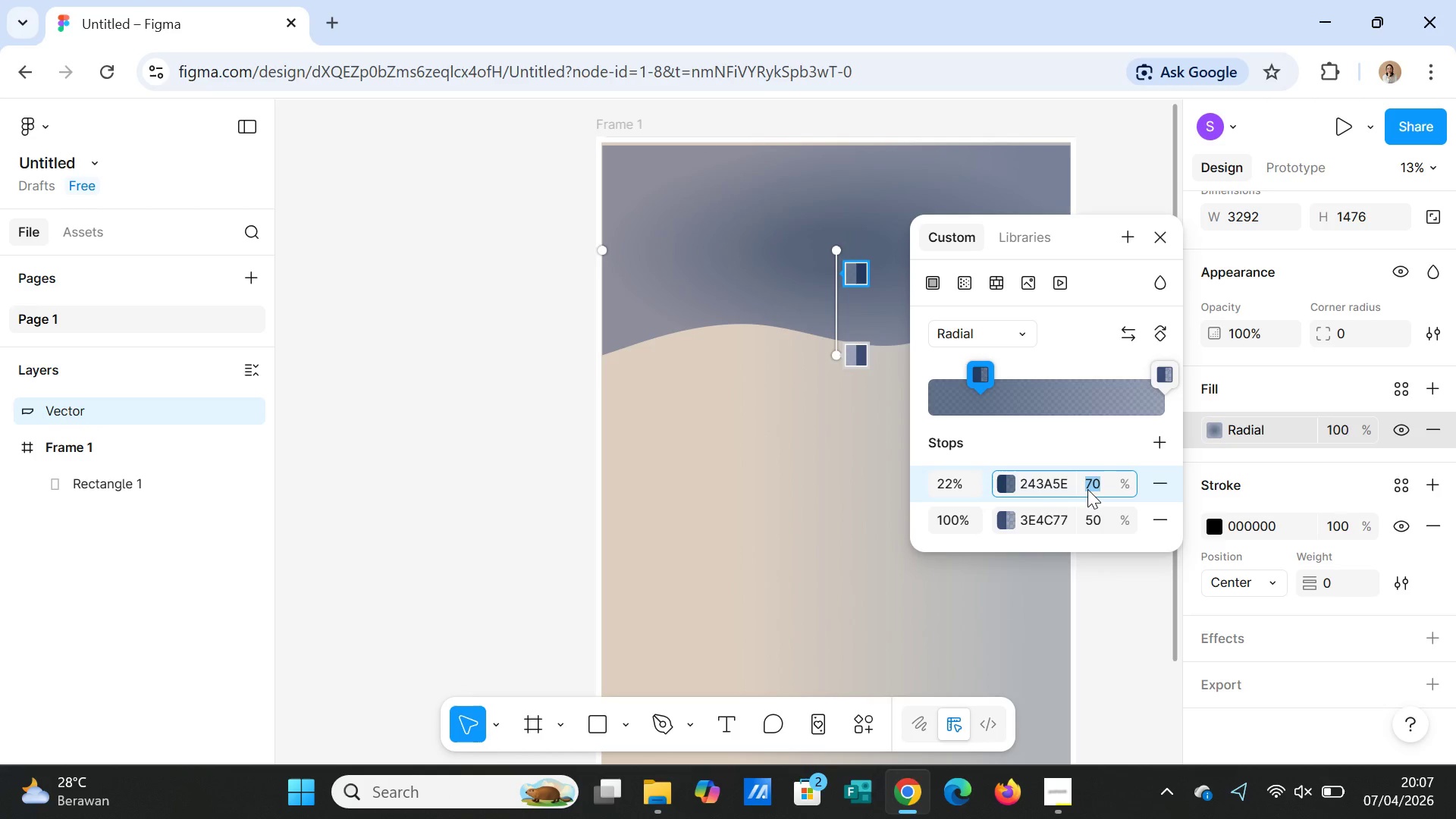 
type(100)
 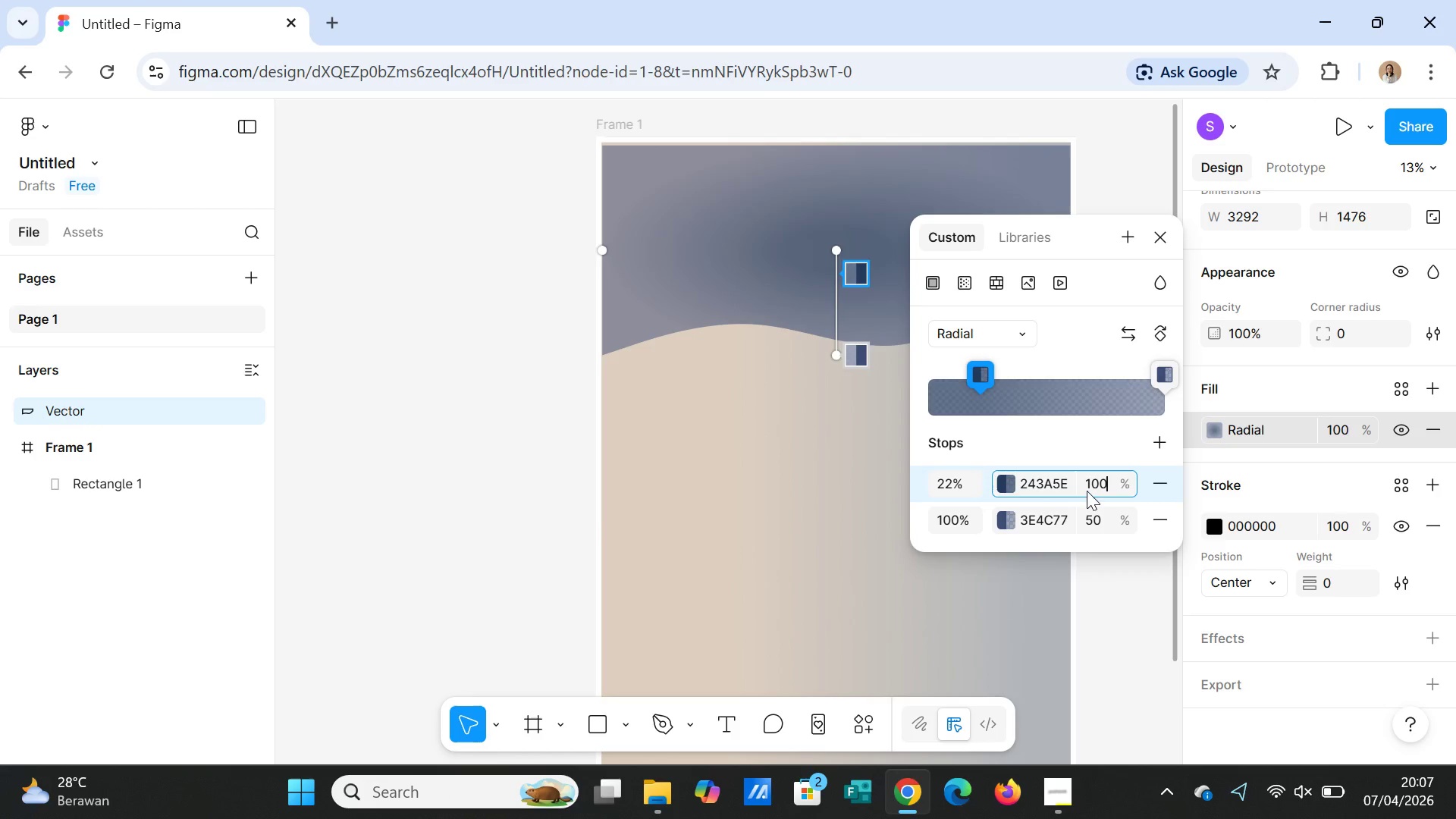 
key(Enter)
 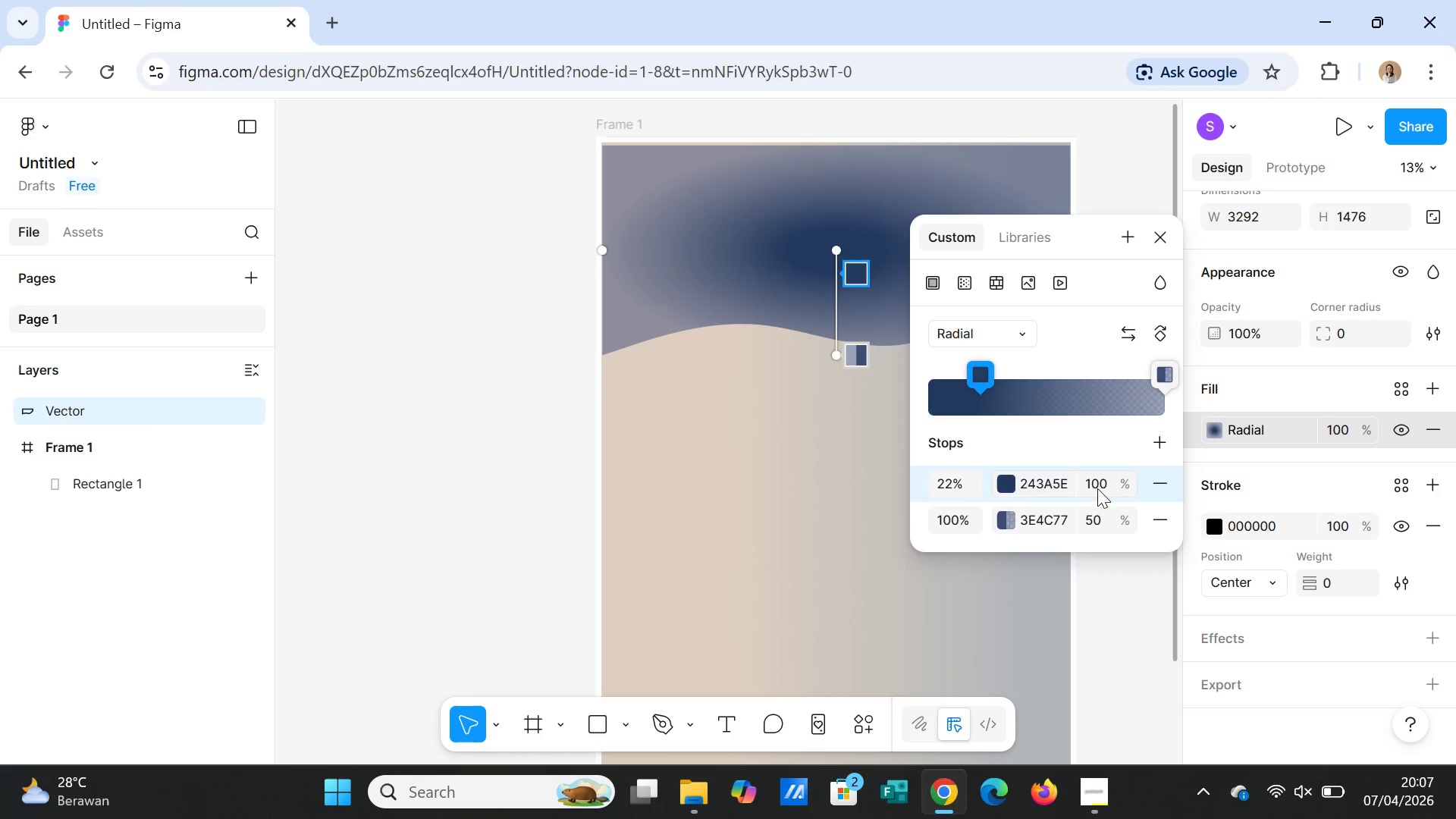 
left_click([1100, 516])
 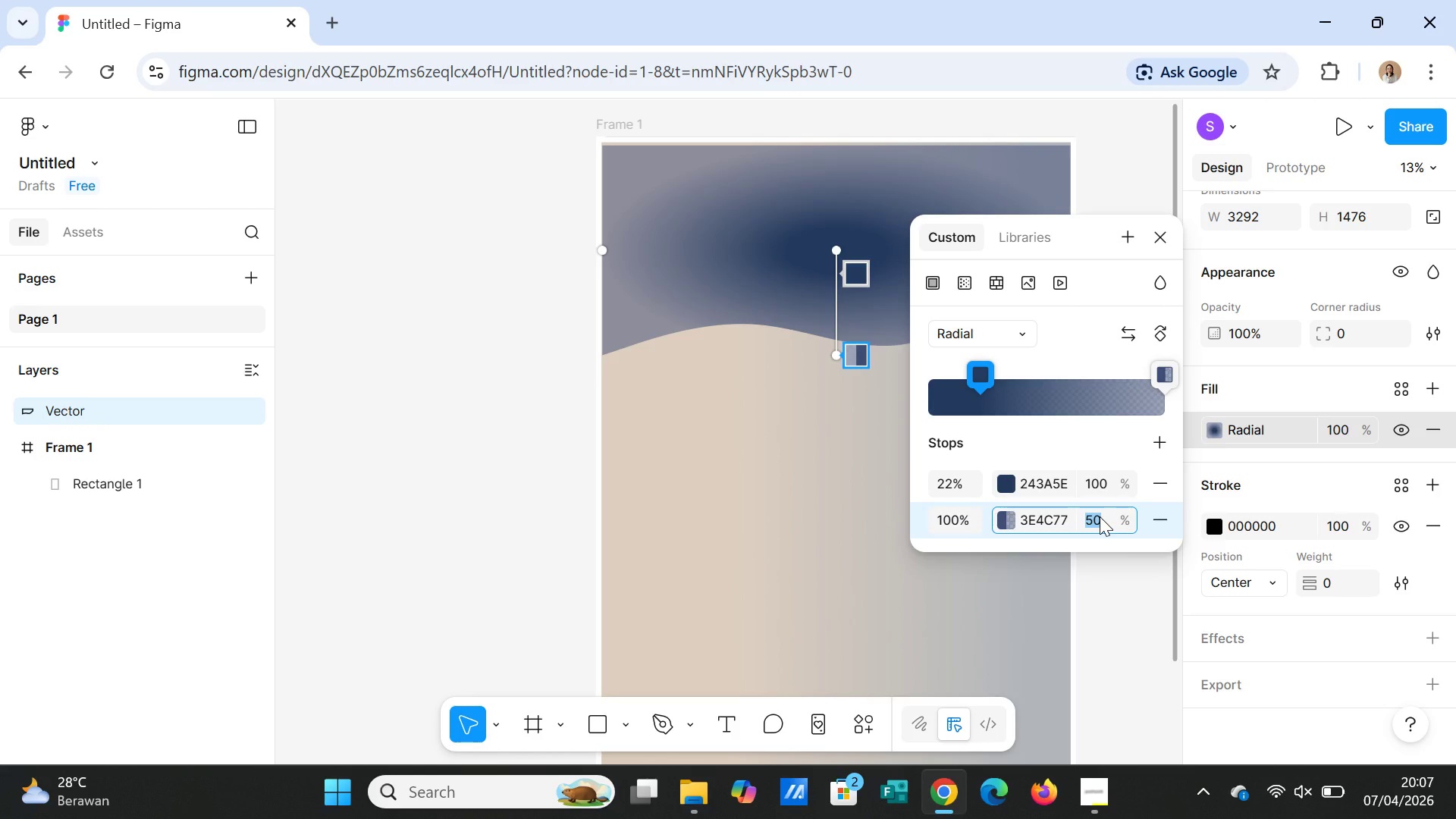 
type(89)
key(Backspace)
 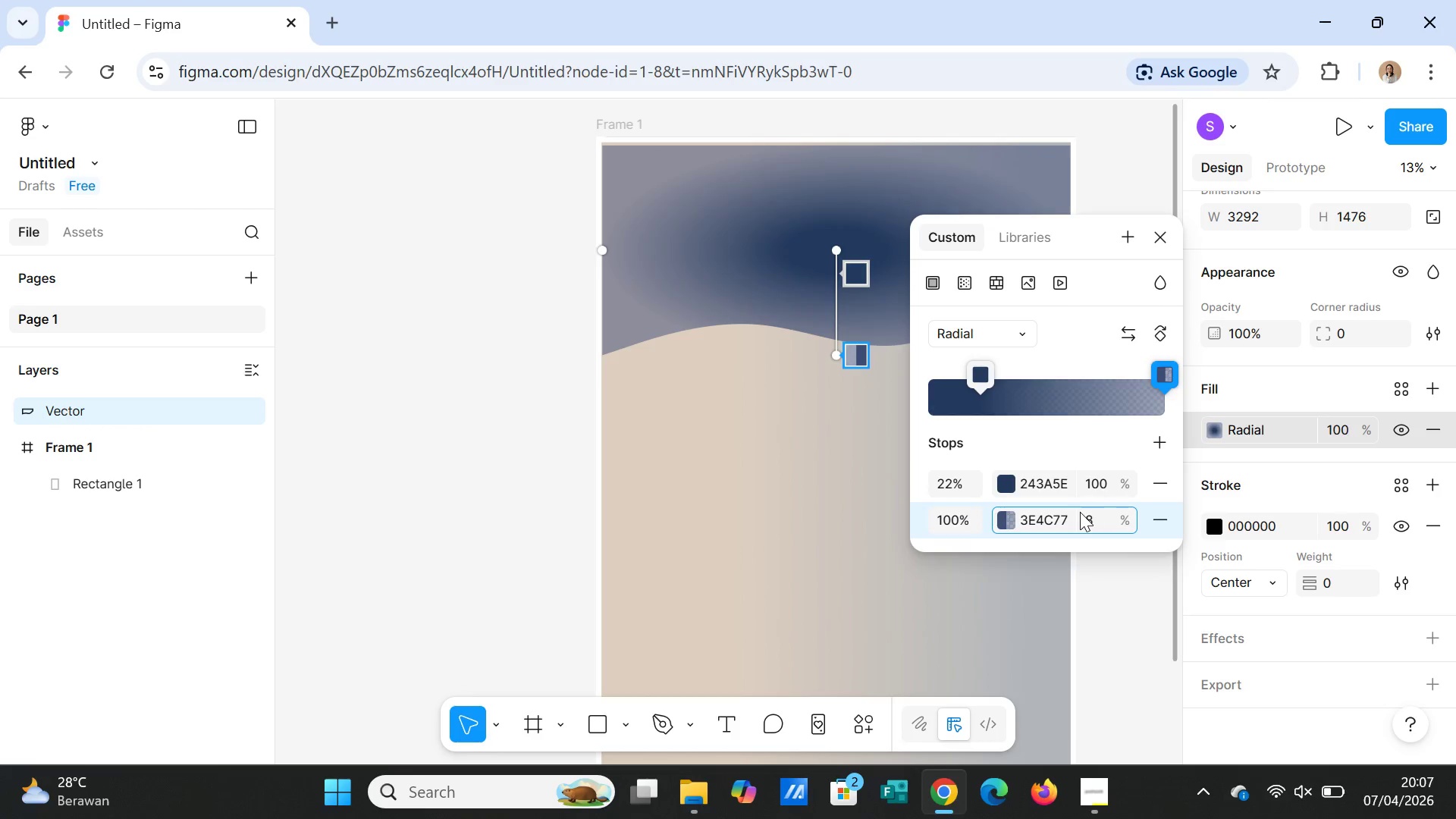 
key(0)
 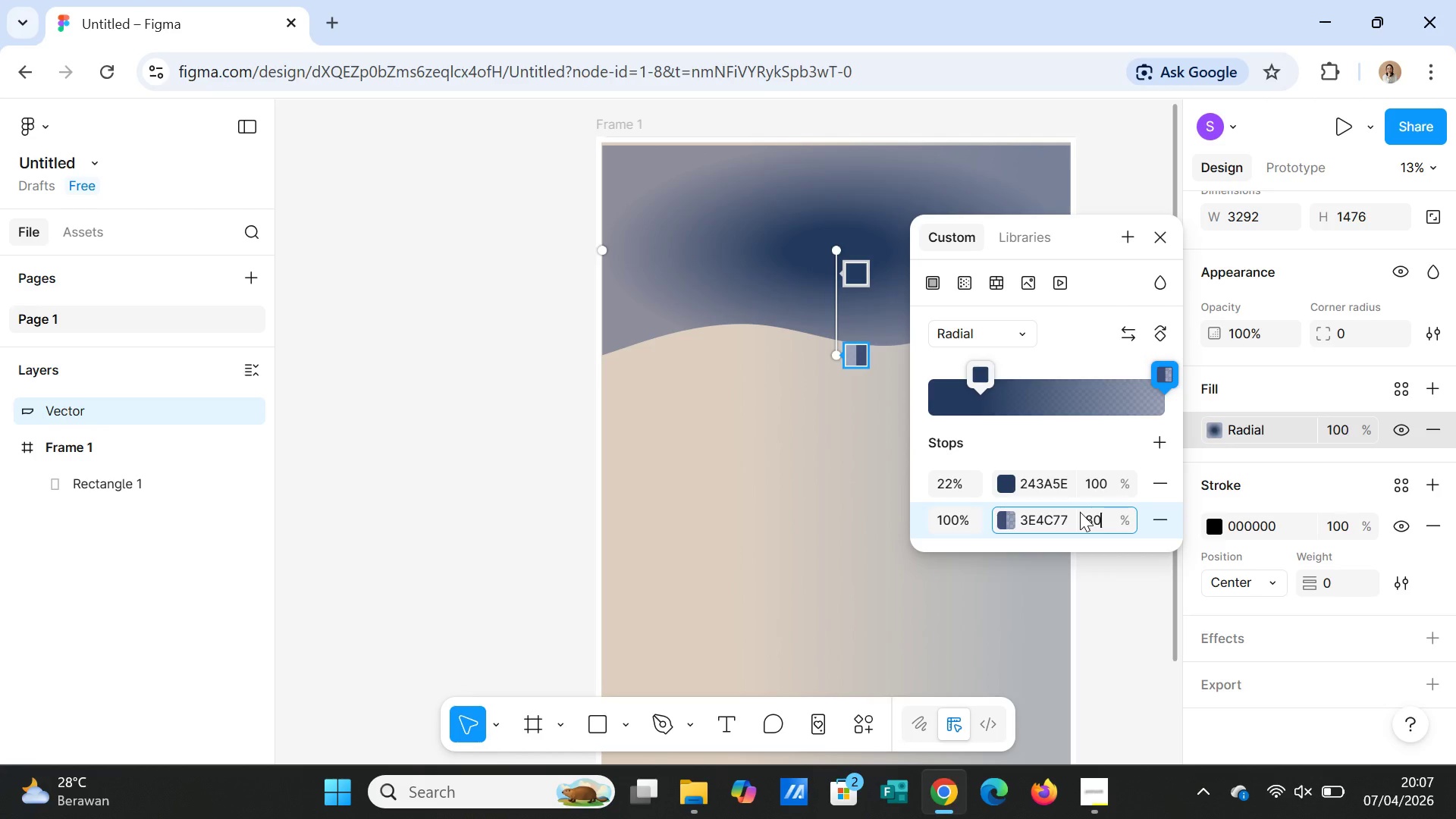 
key(Enter)
 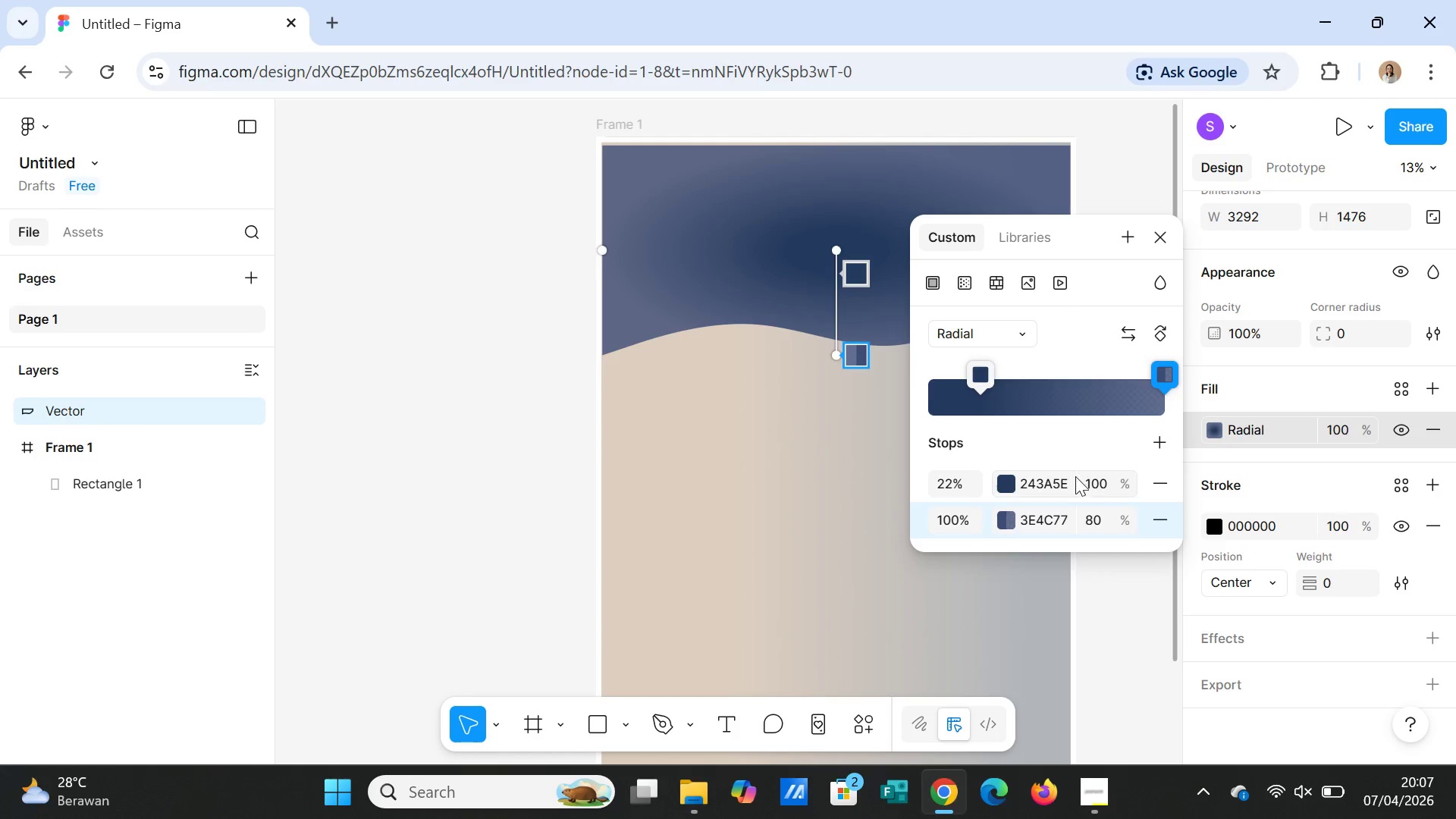 
left_click([1093, 486])
 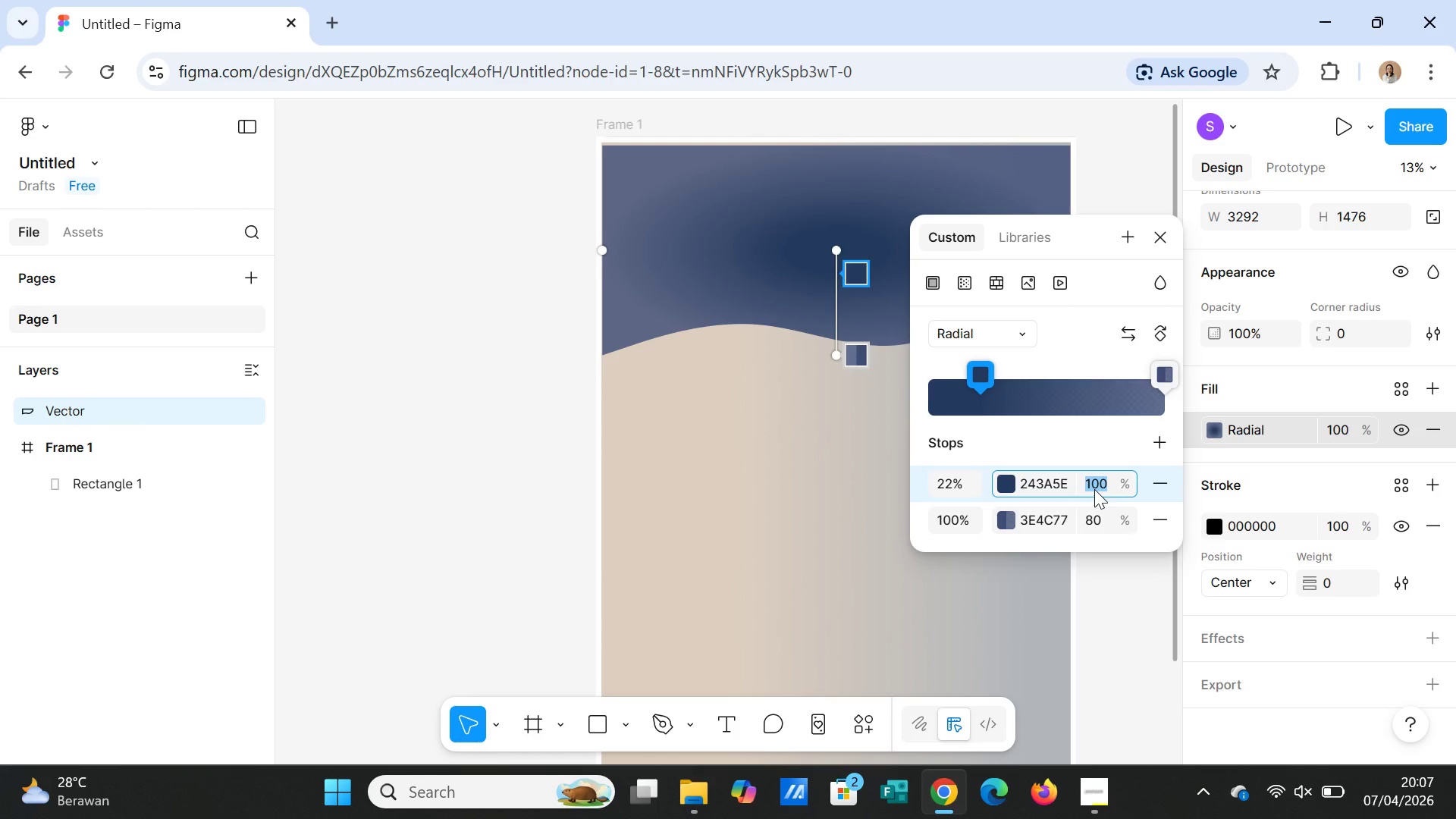 
type(80)
 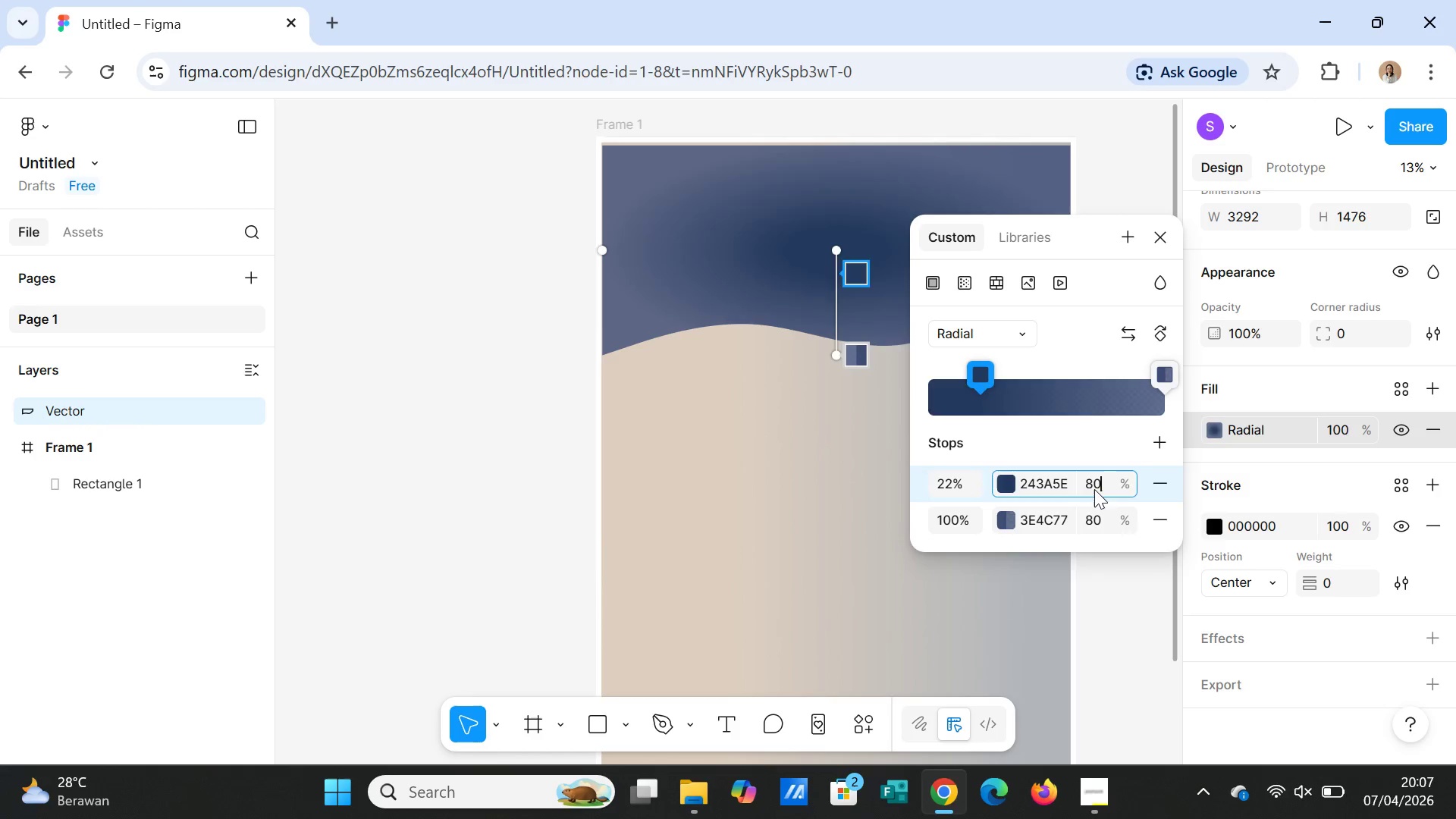 
key(Enter)
 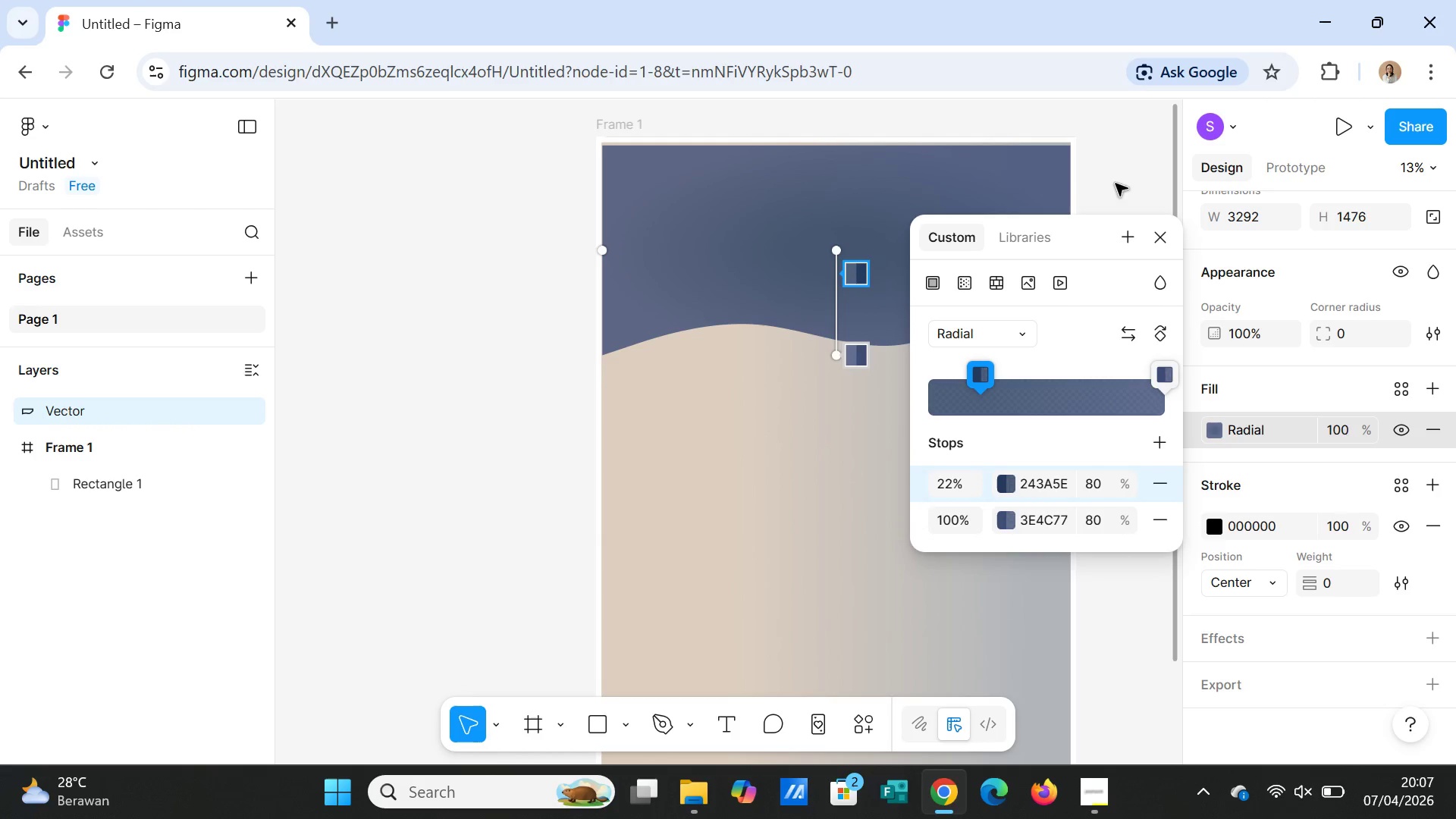 
left_click([1163, 239])
 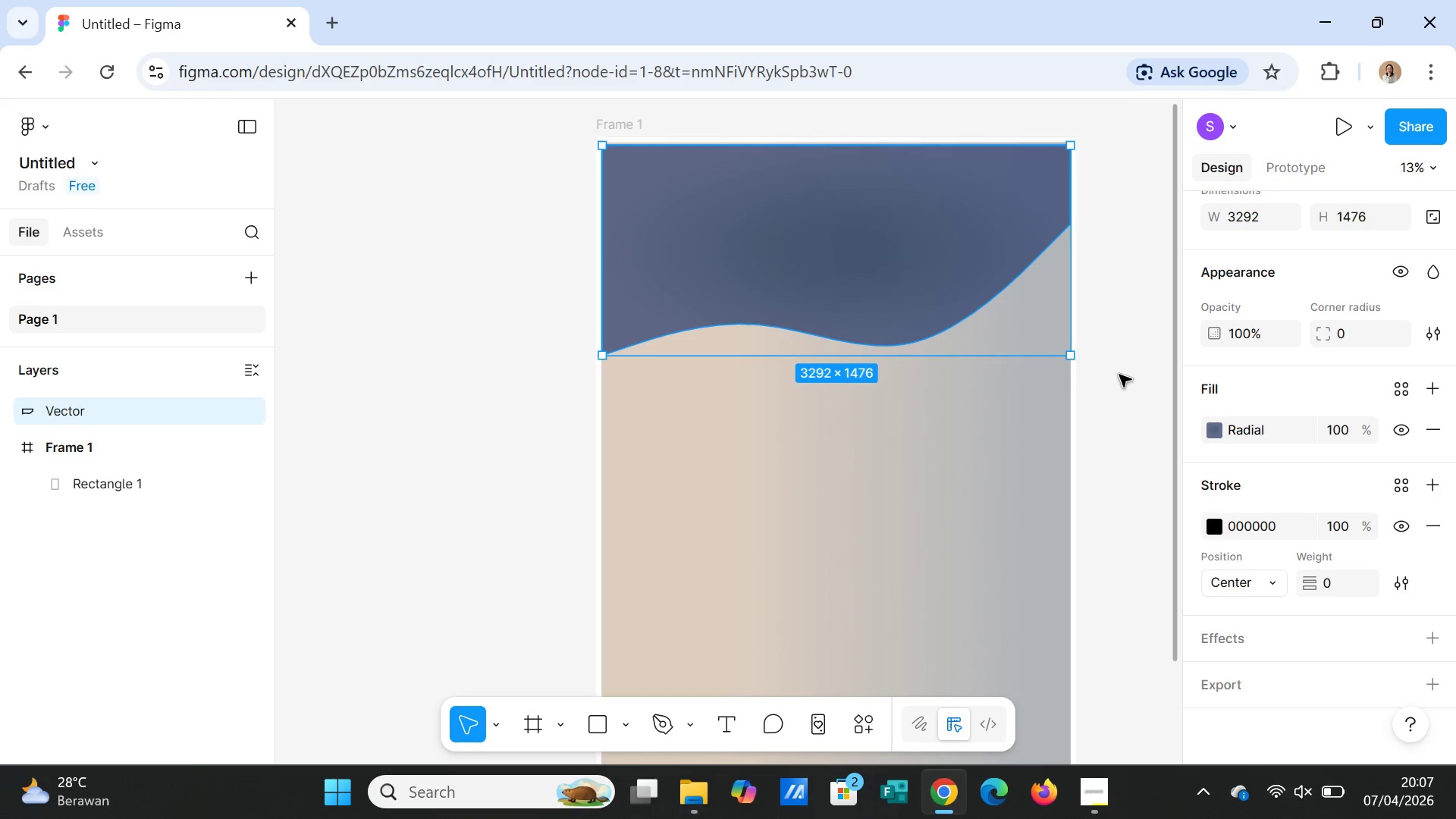 
left_click([1119, 375])
 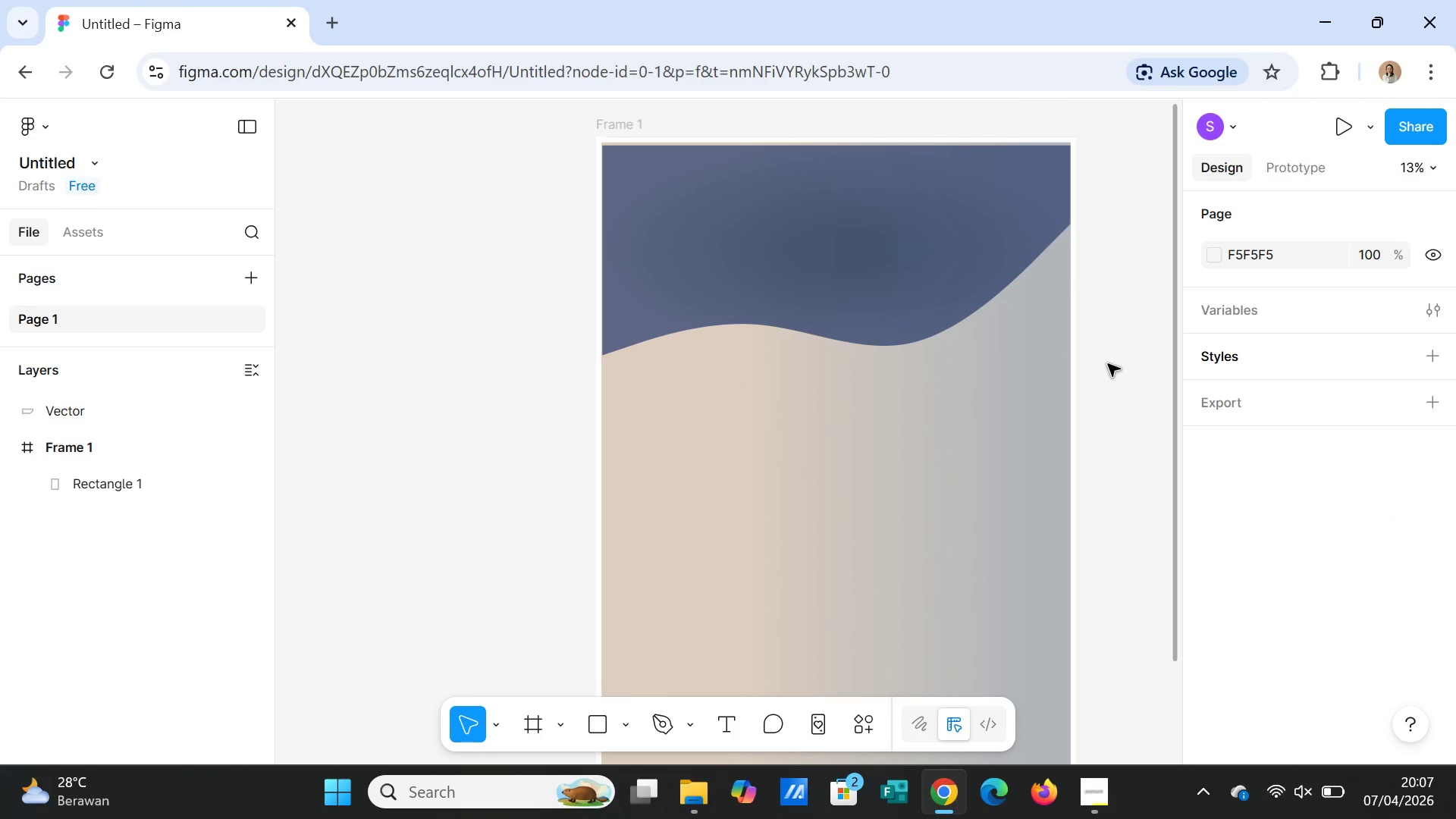 
wait(6.61)
 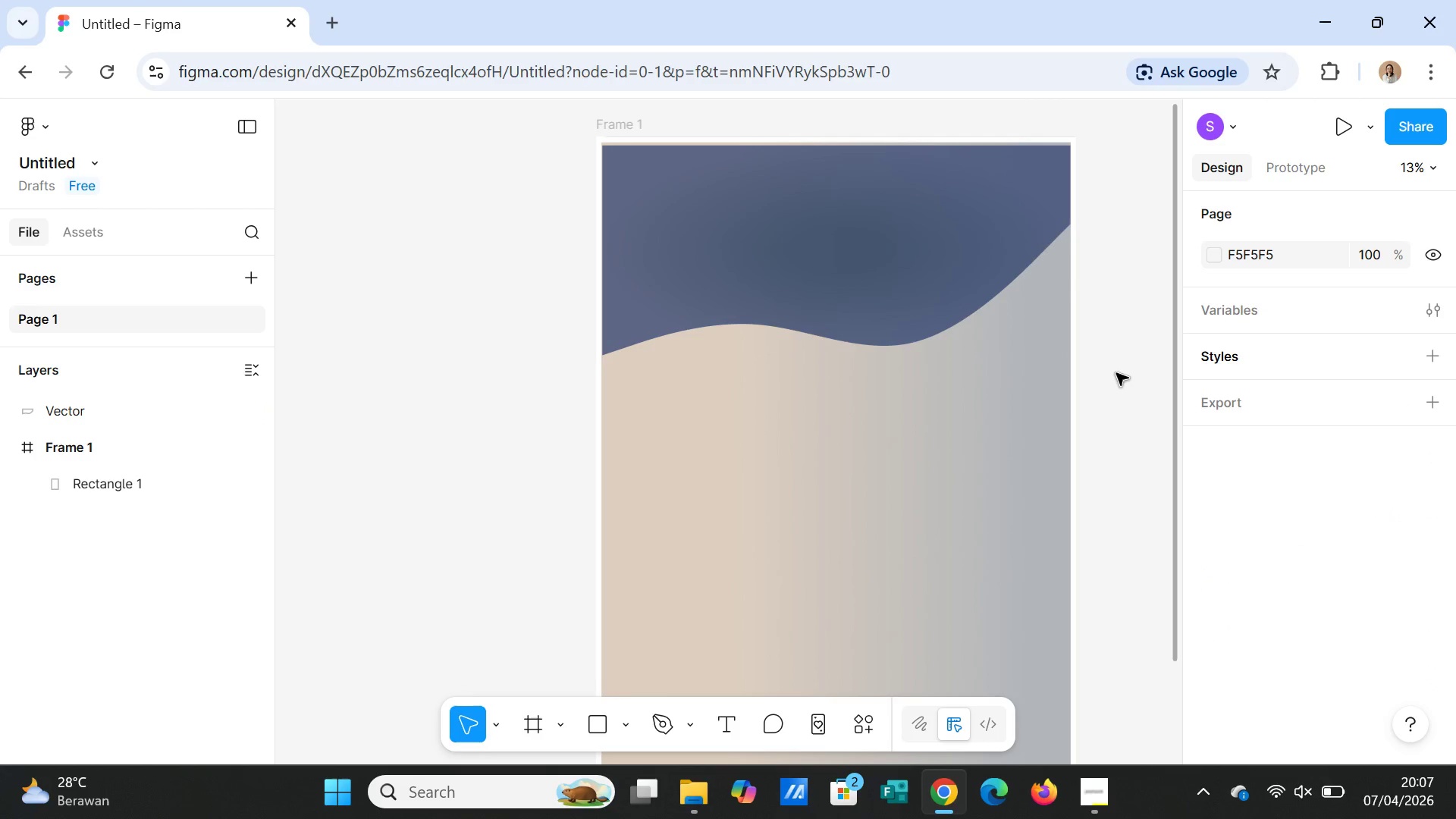 
left_click([870, 306])
 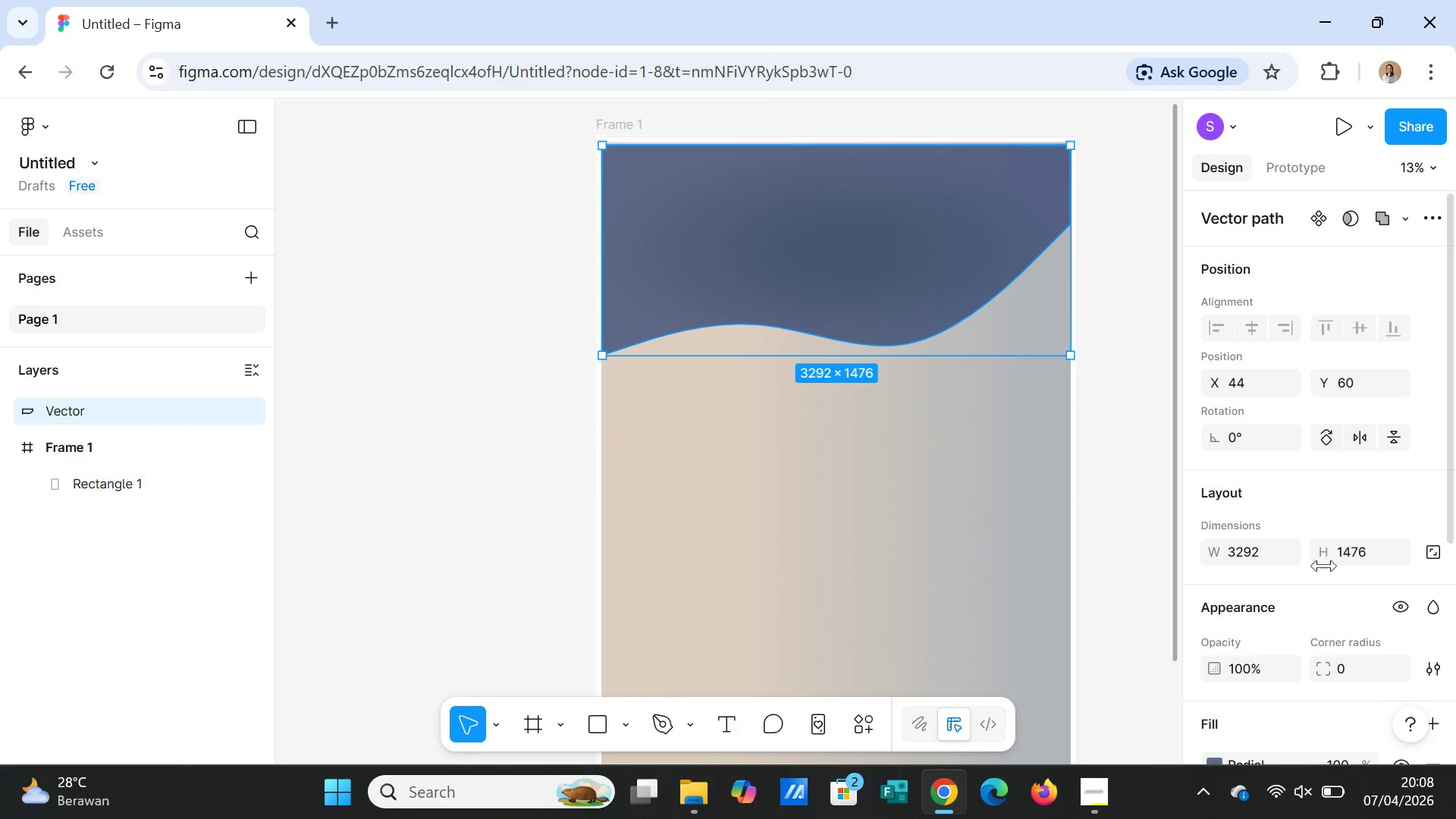 
scroll: coordinate [1306, 642], scroll_direction: down, amount: 5.0
 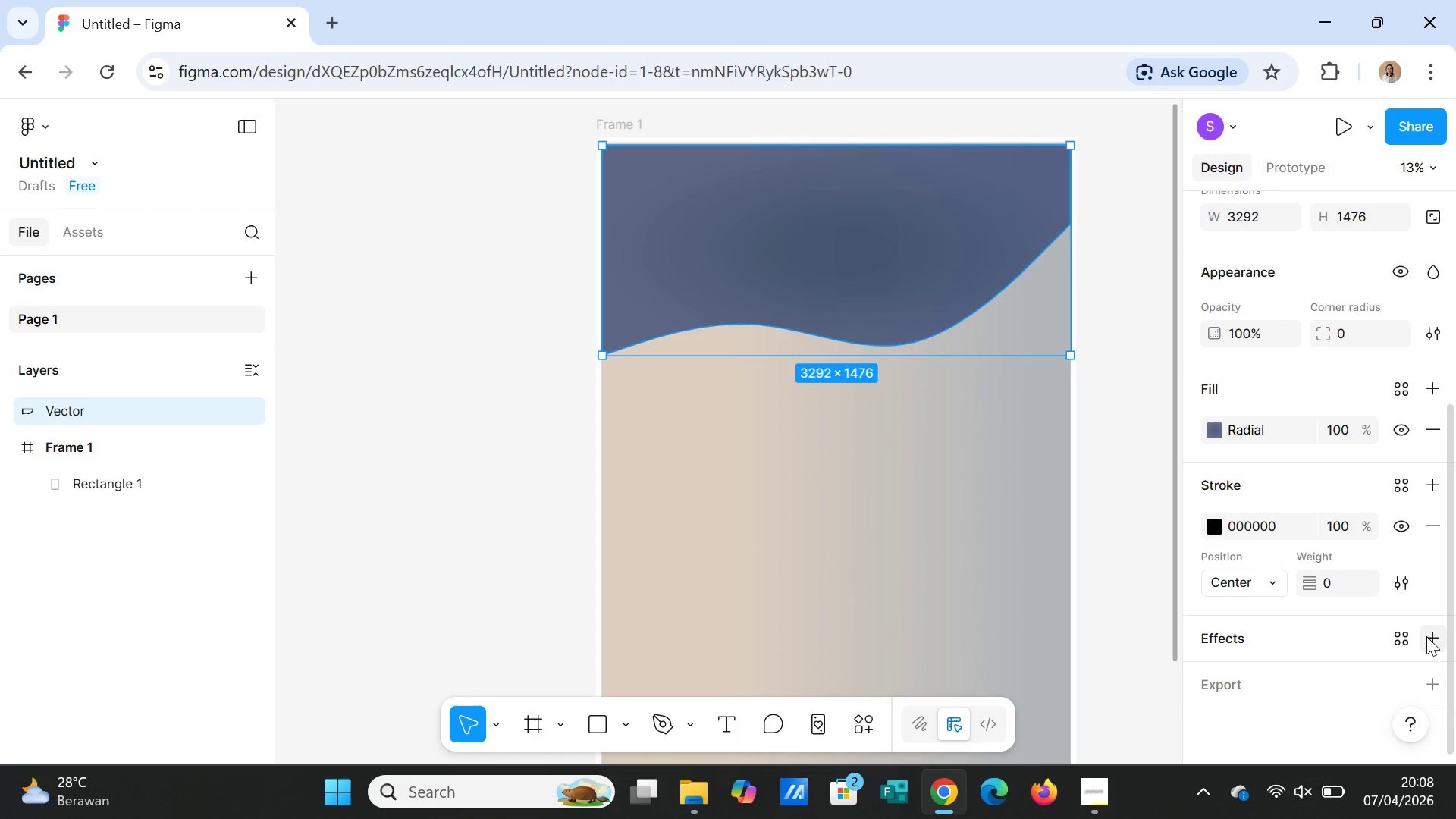 
left_click([1429, 635])
 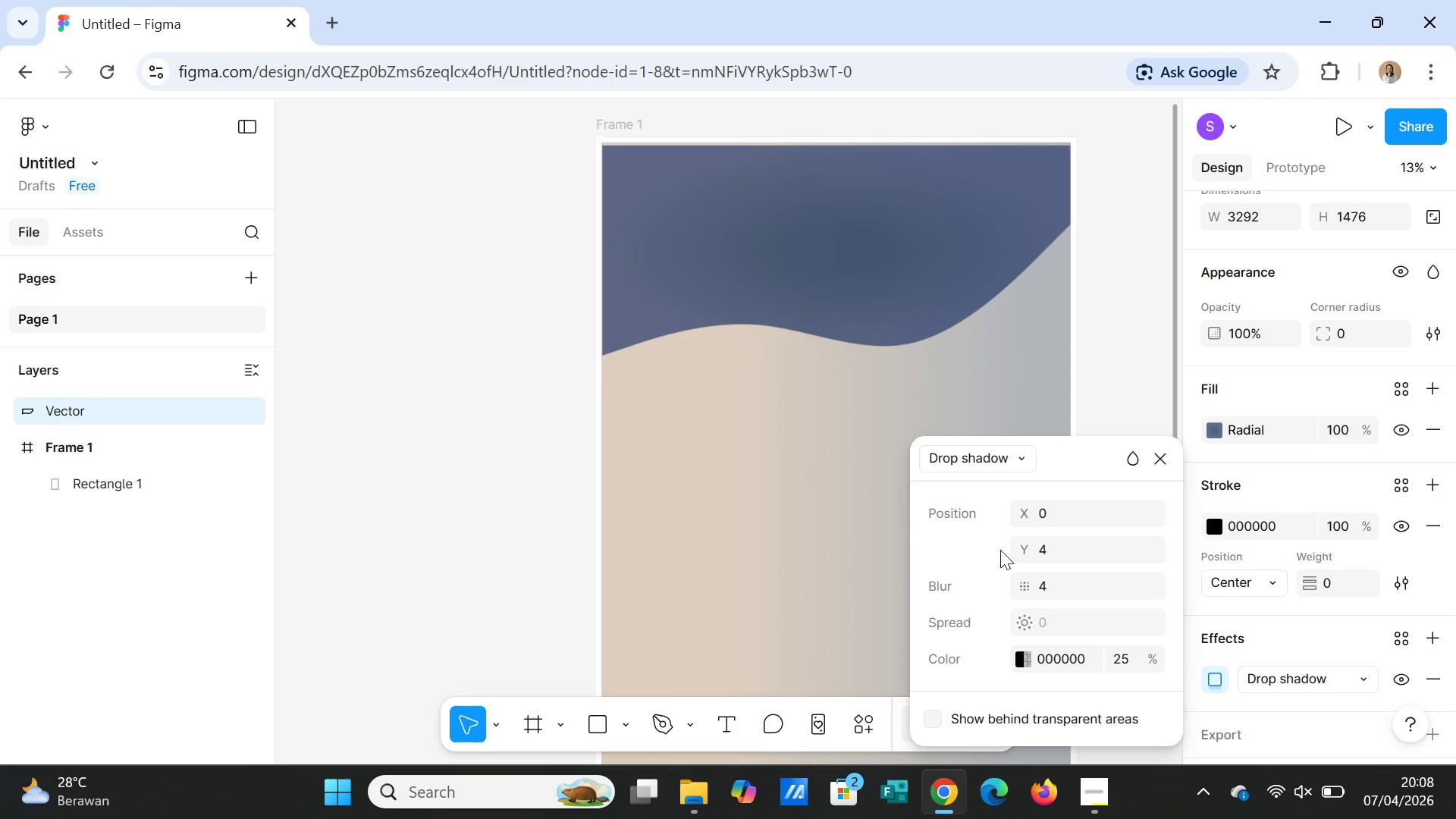 
scroll: coordinate [1038, 580], scroll_direction: down, amount: 1.0
 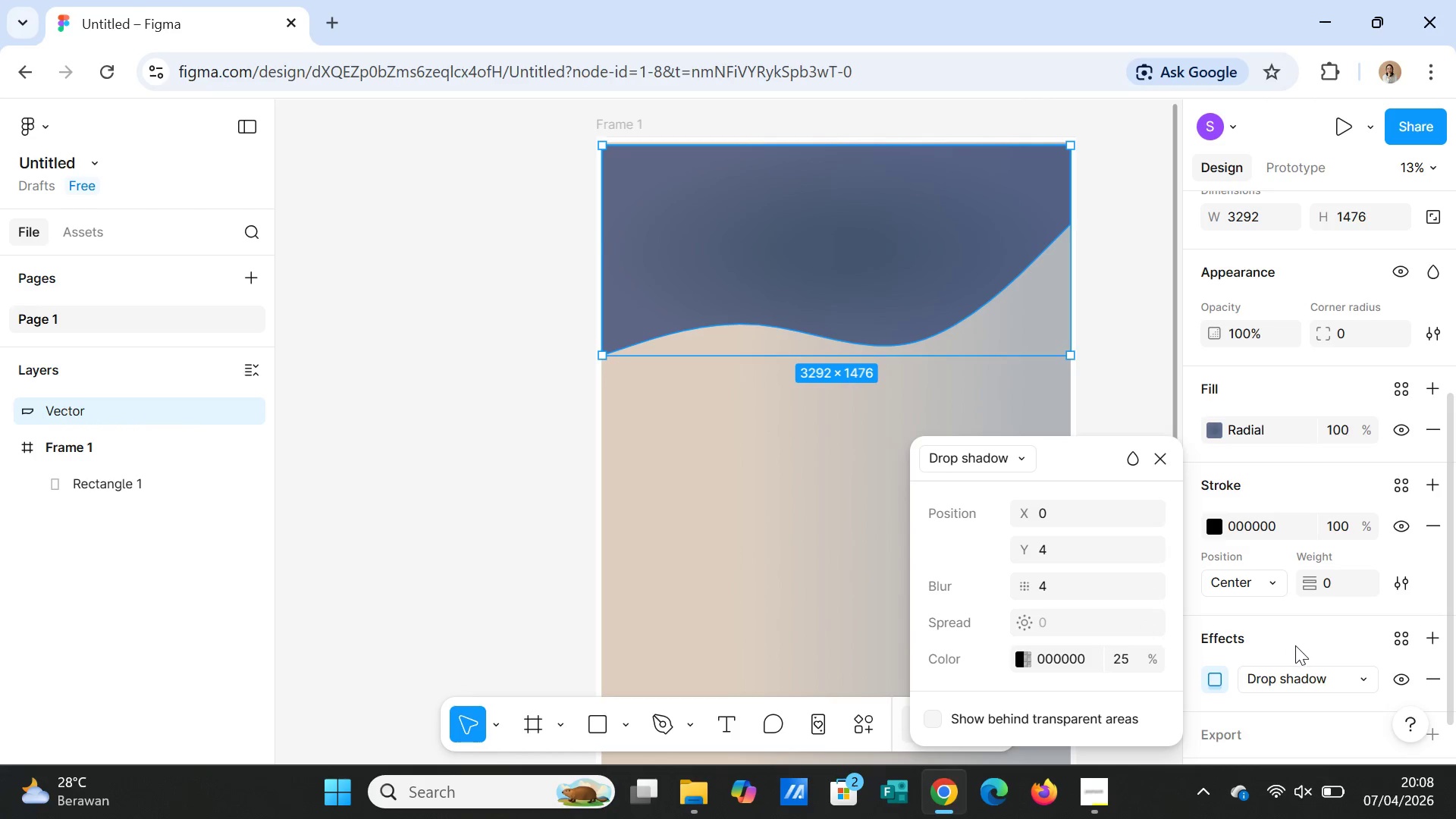 
left_click([1300, 674])
 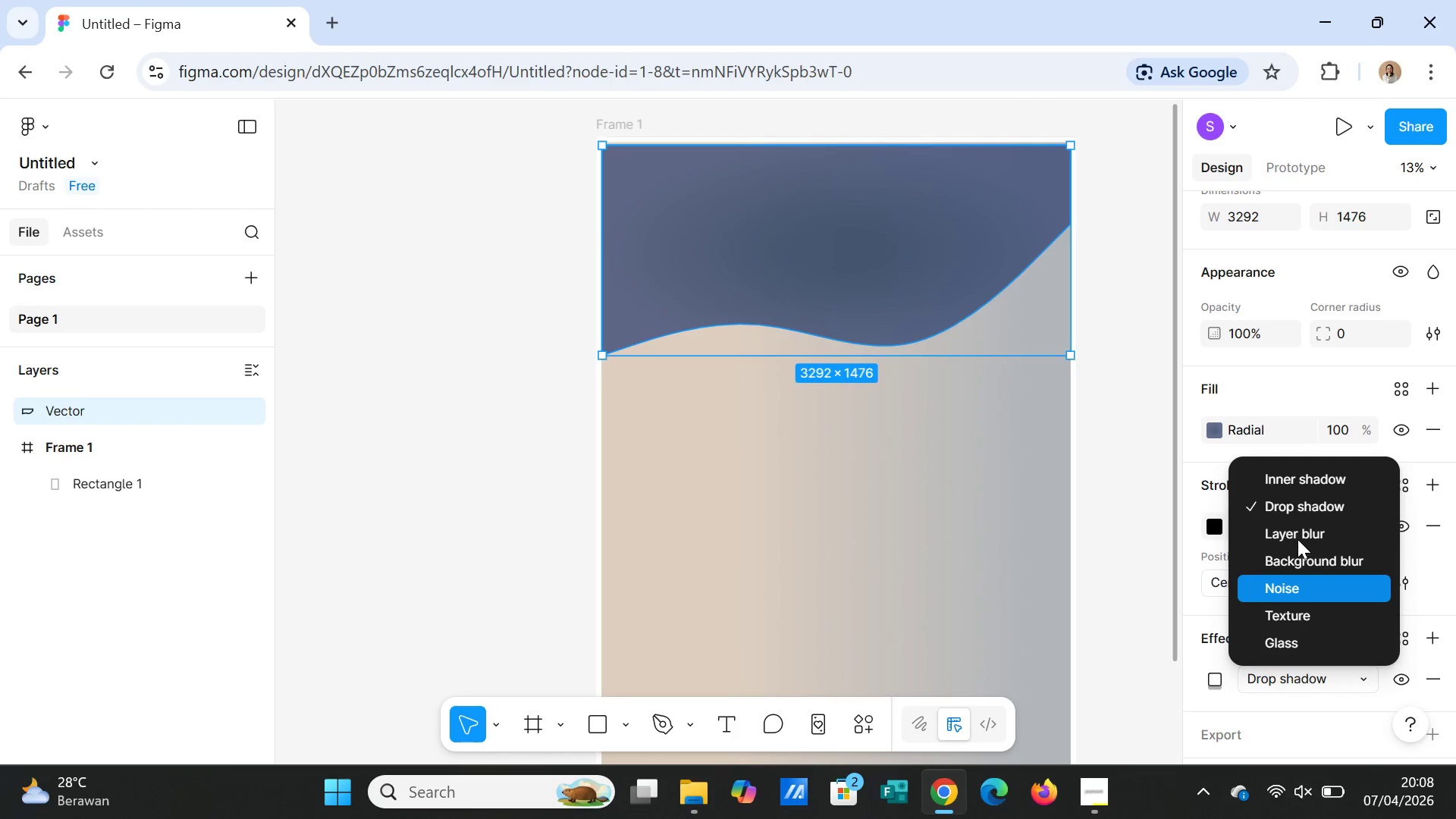 
left_click([1298, 539])
 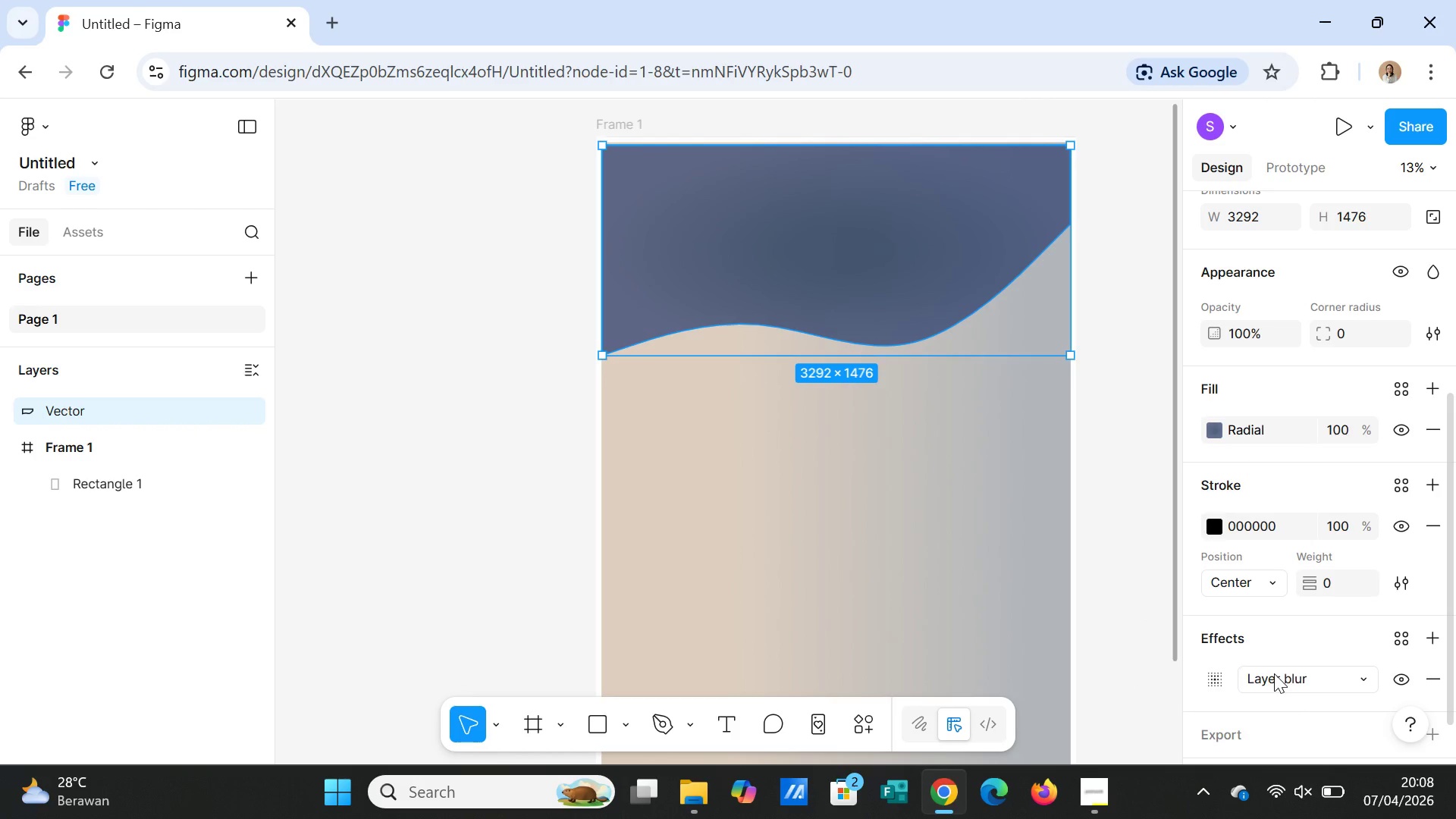 
left_click([1217, 676])
 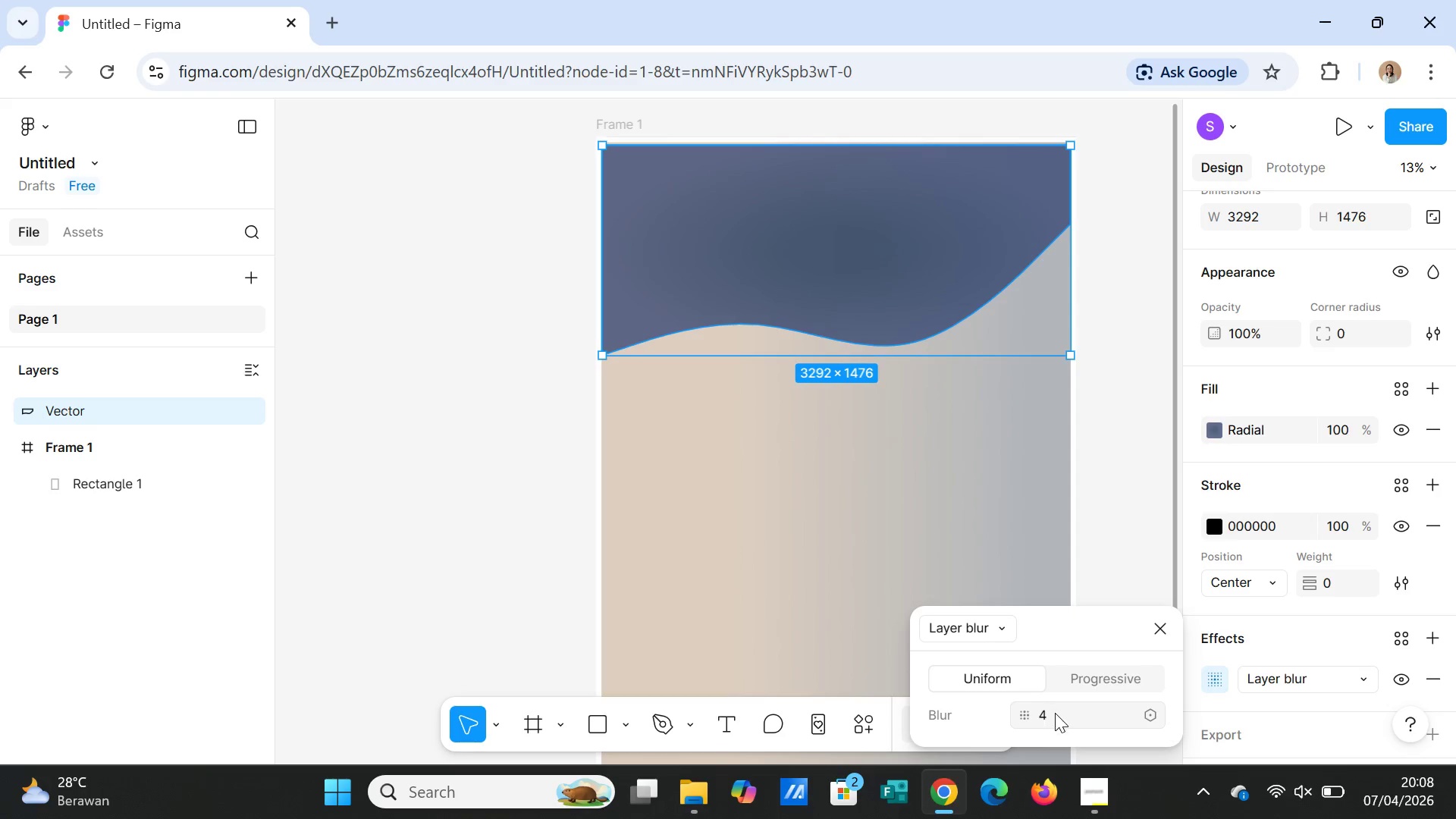 
left_click([1055, 715])
 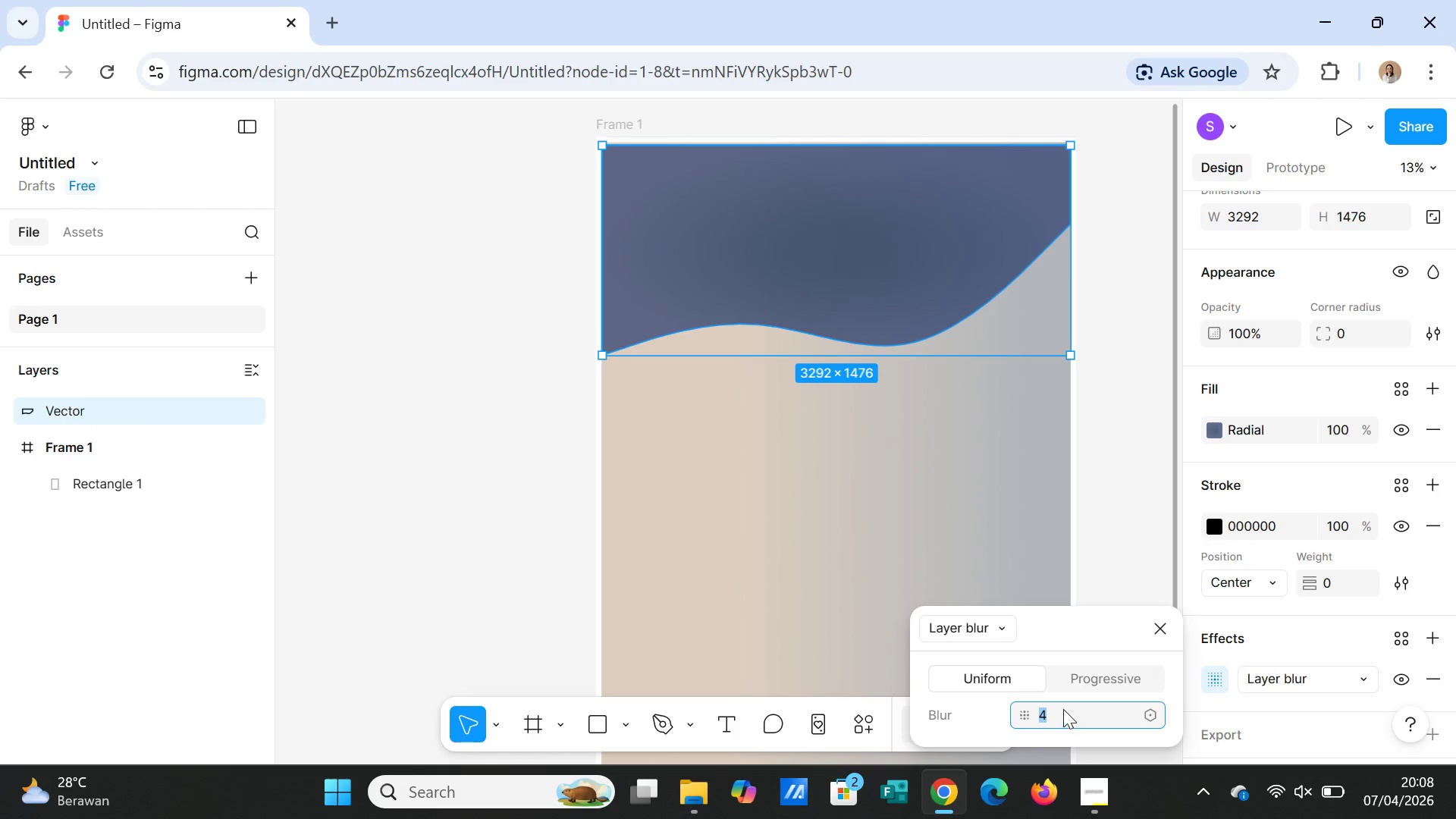 
type(60)
 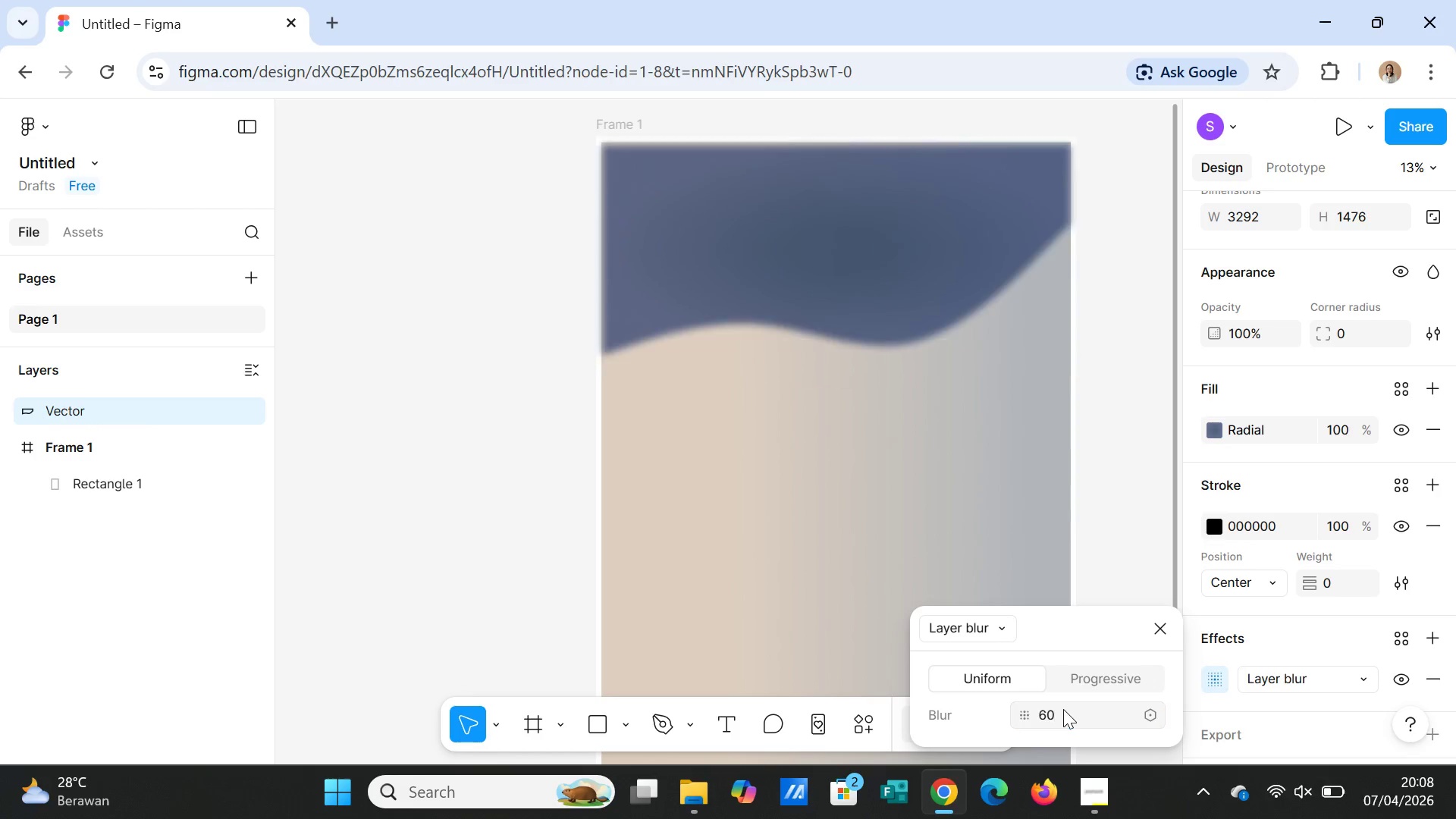 
key(Enter)
 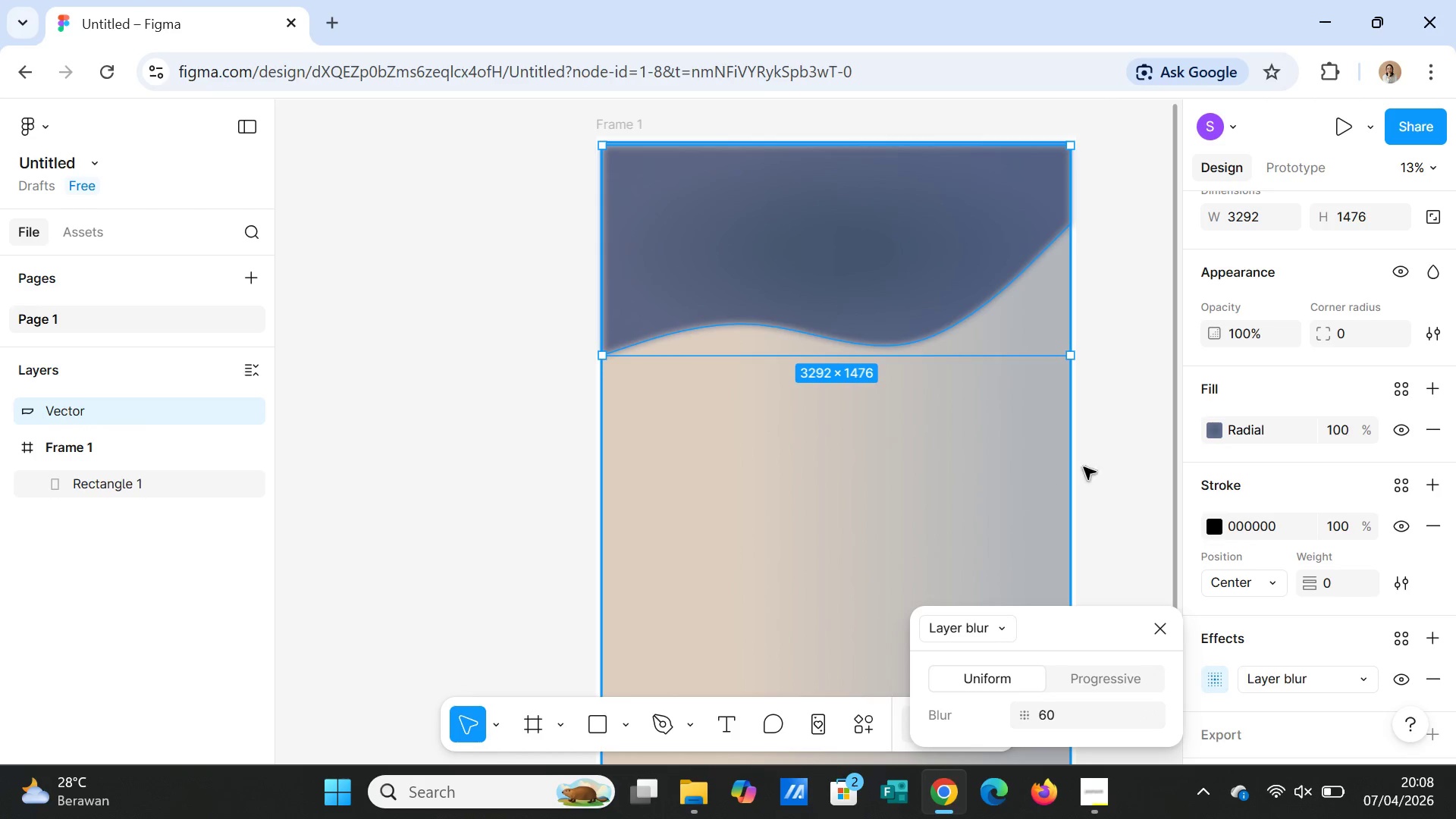 
left_click([1125, 455])
 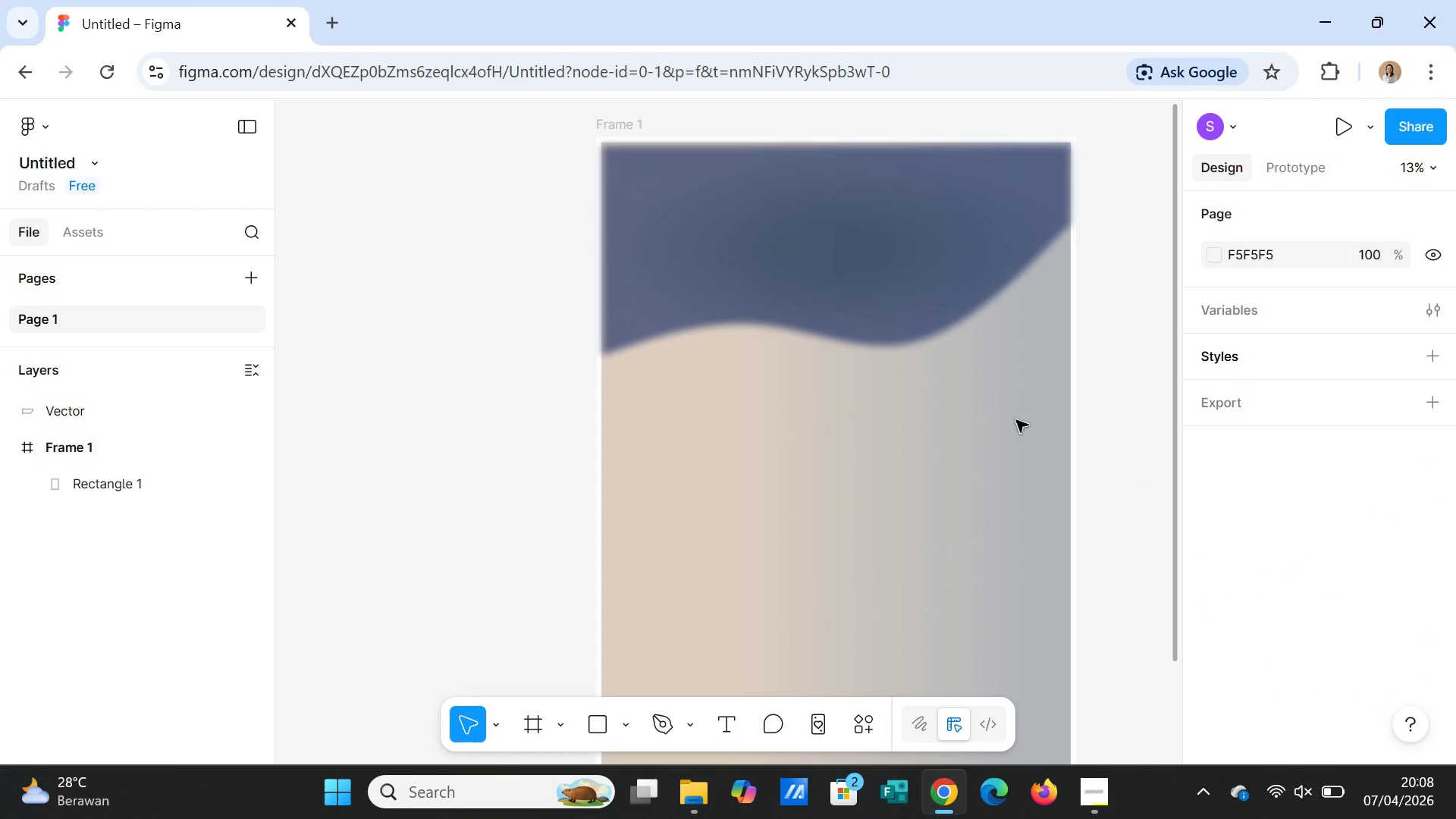 
wait(6.05)
 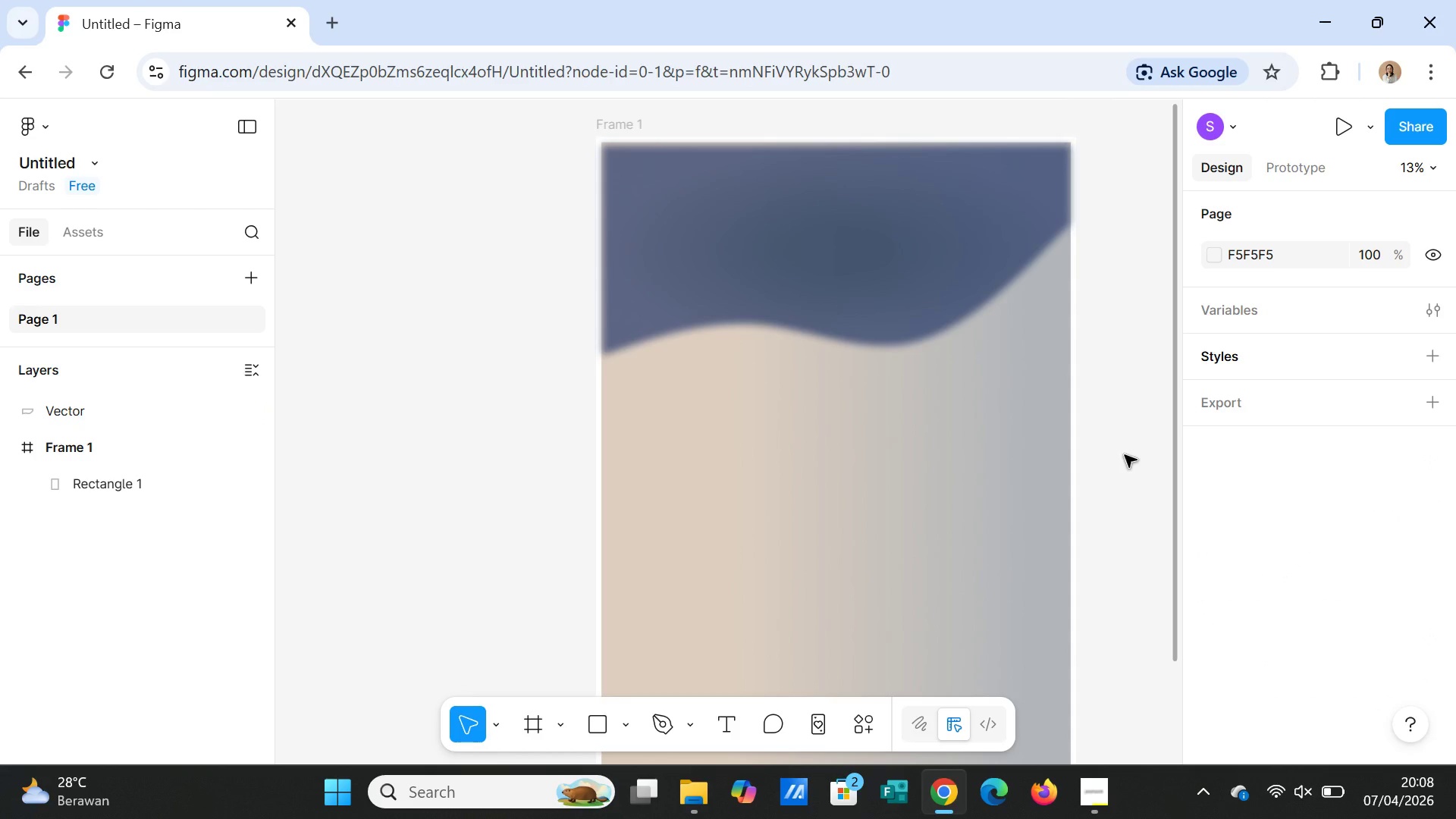 
scroll: coordinate [1257, 672], scroll_direction: down, amount: 3.0
 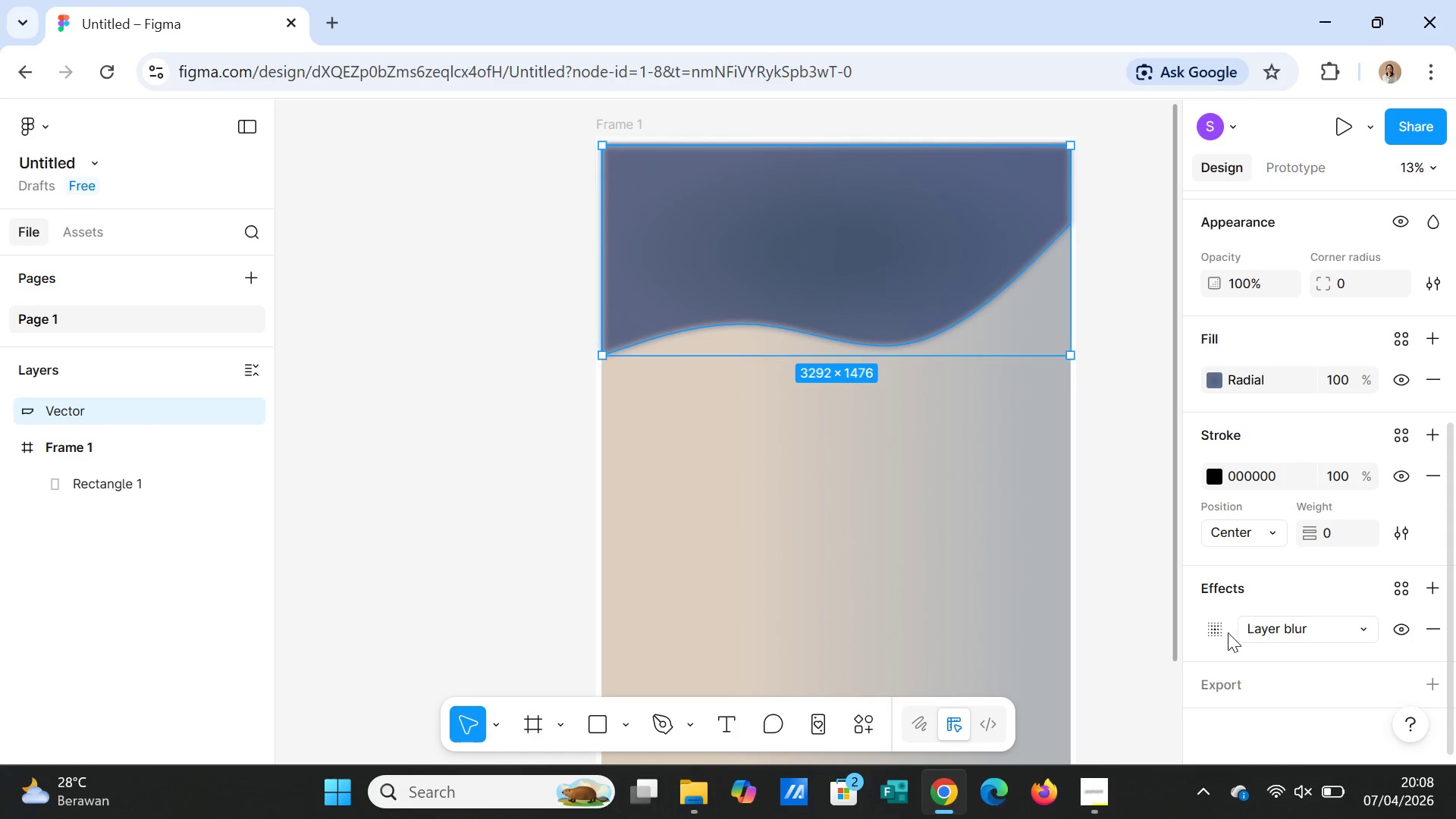 
left_click([1217, 629])
 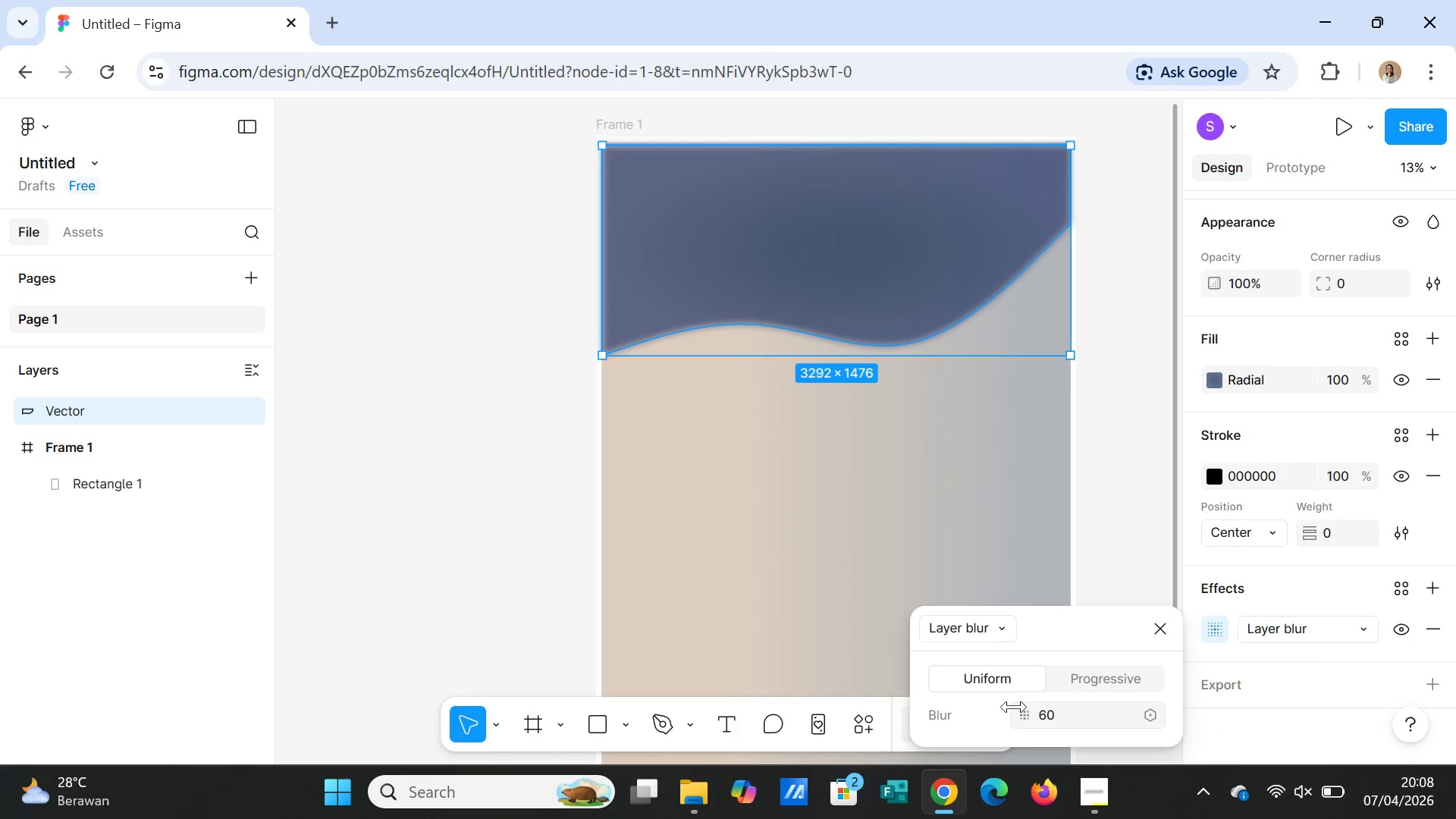 
left_click([1050, 722])
 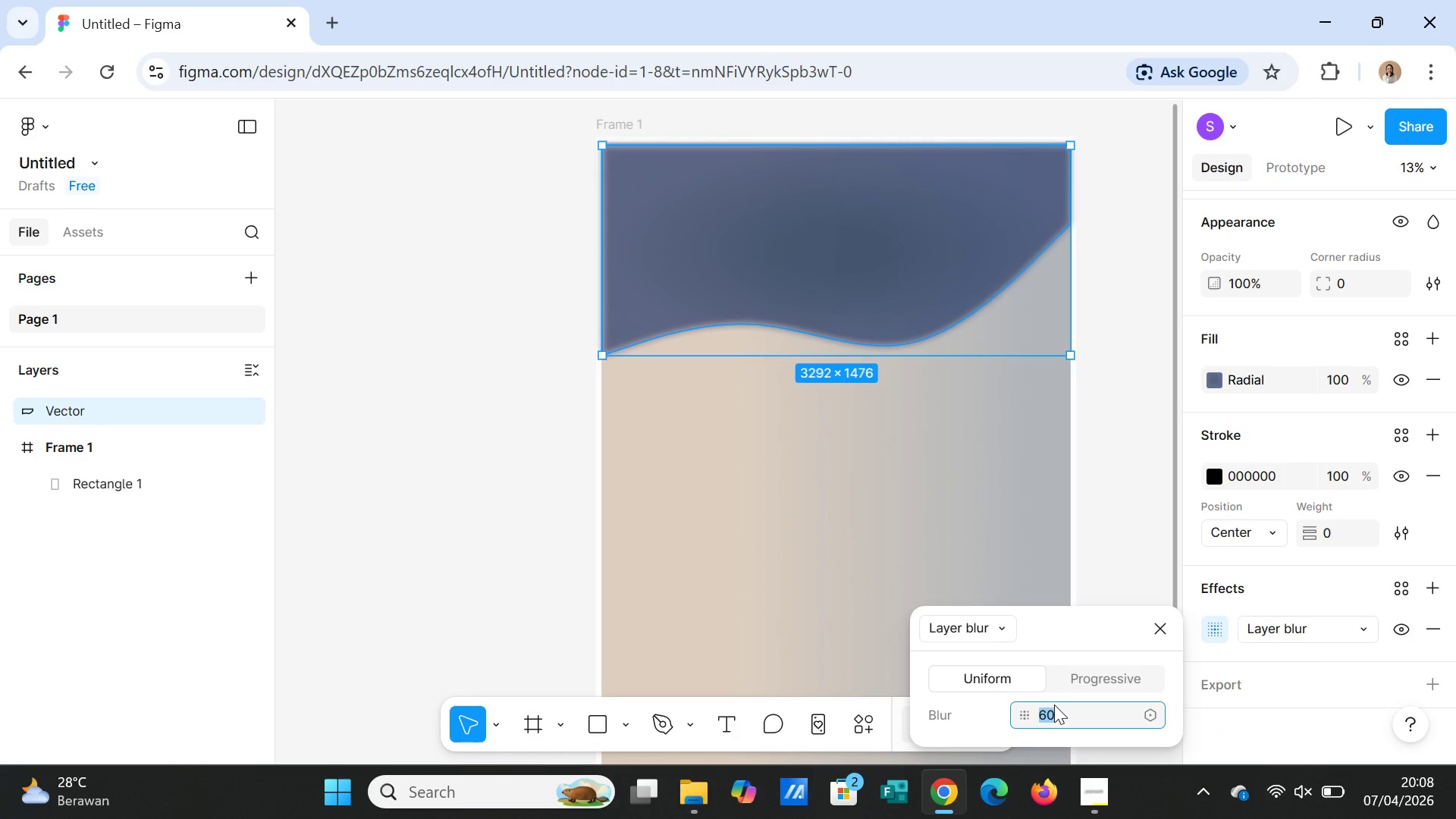 
type(20)
 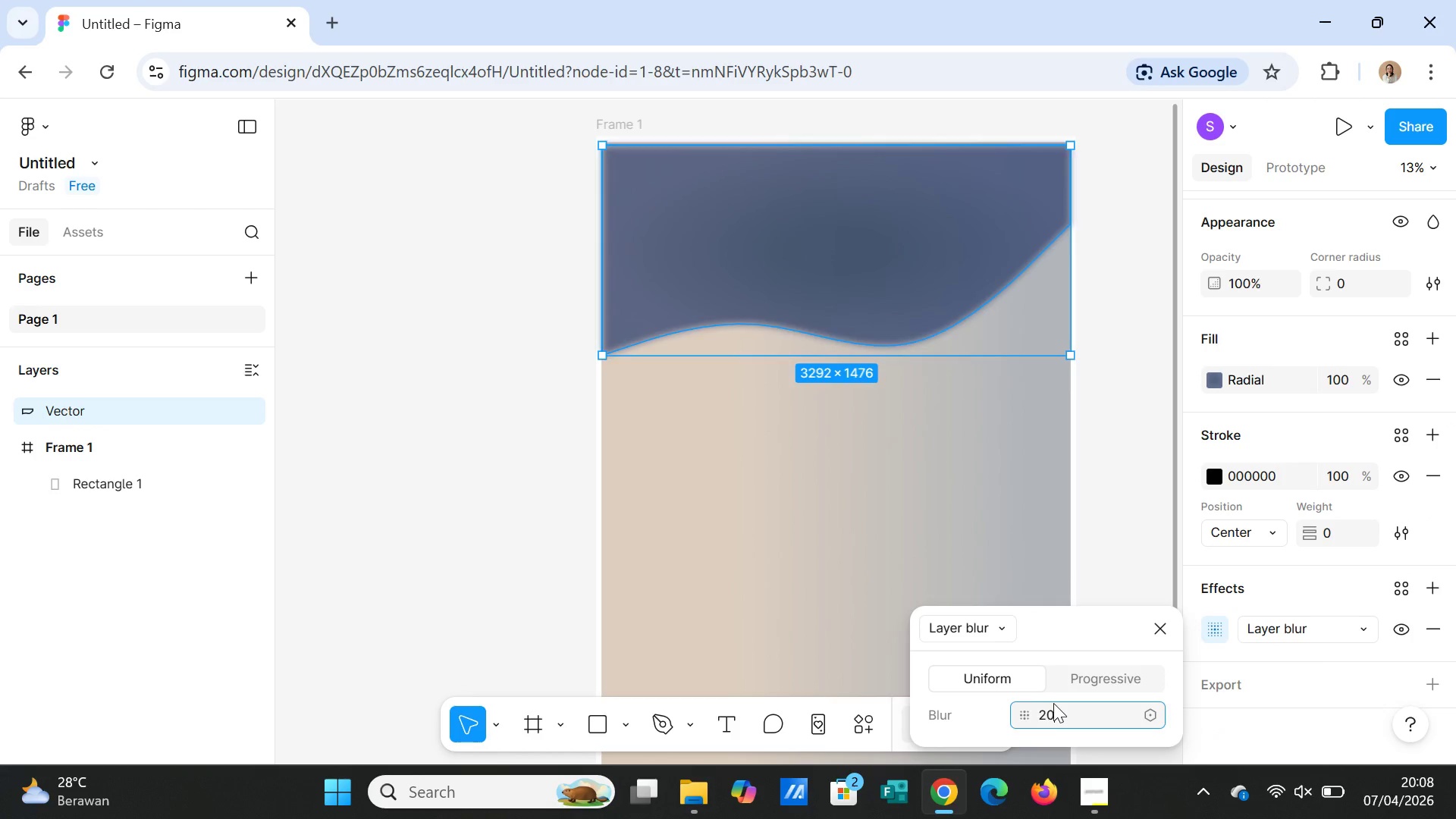 
key(Enter)
 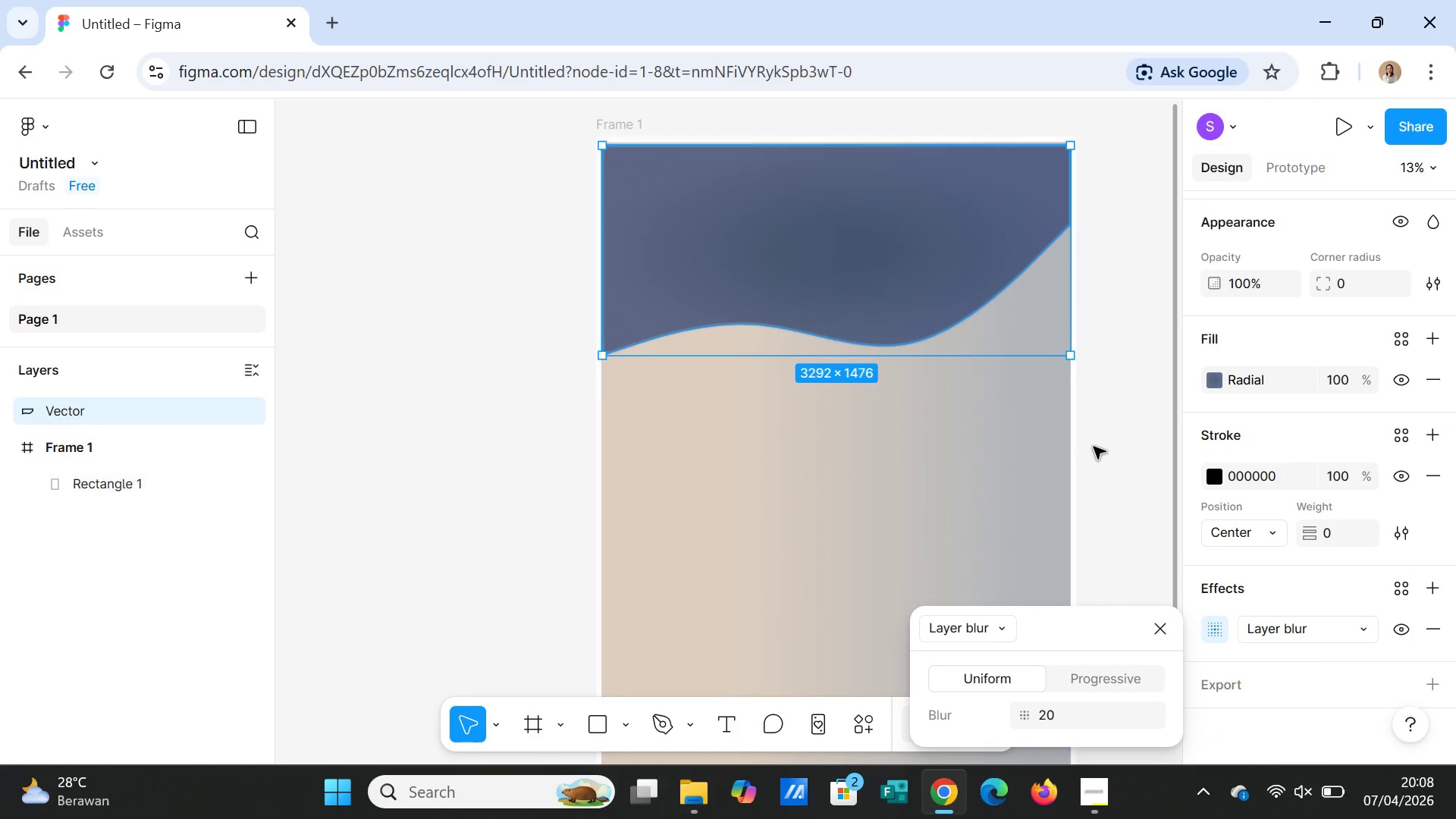 
left_click([1105, 448])
 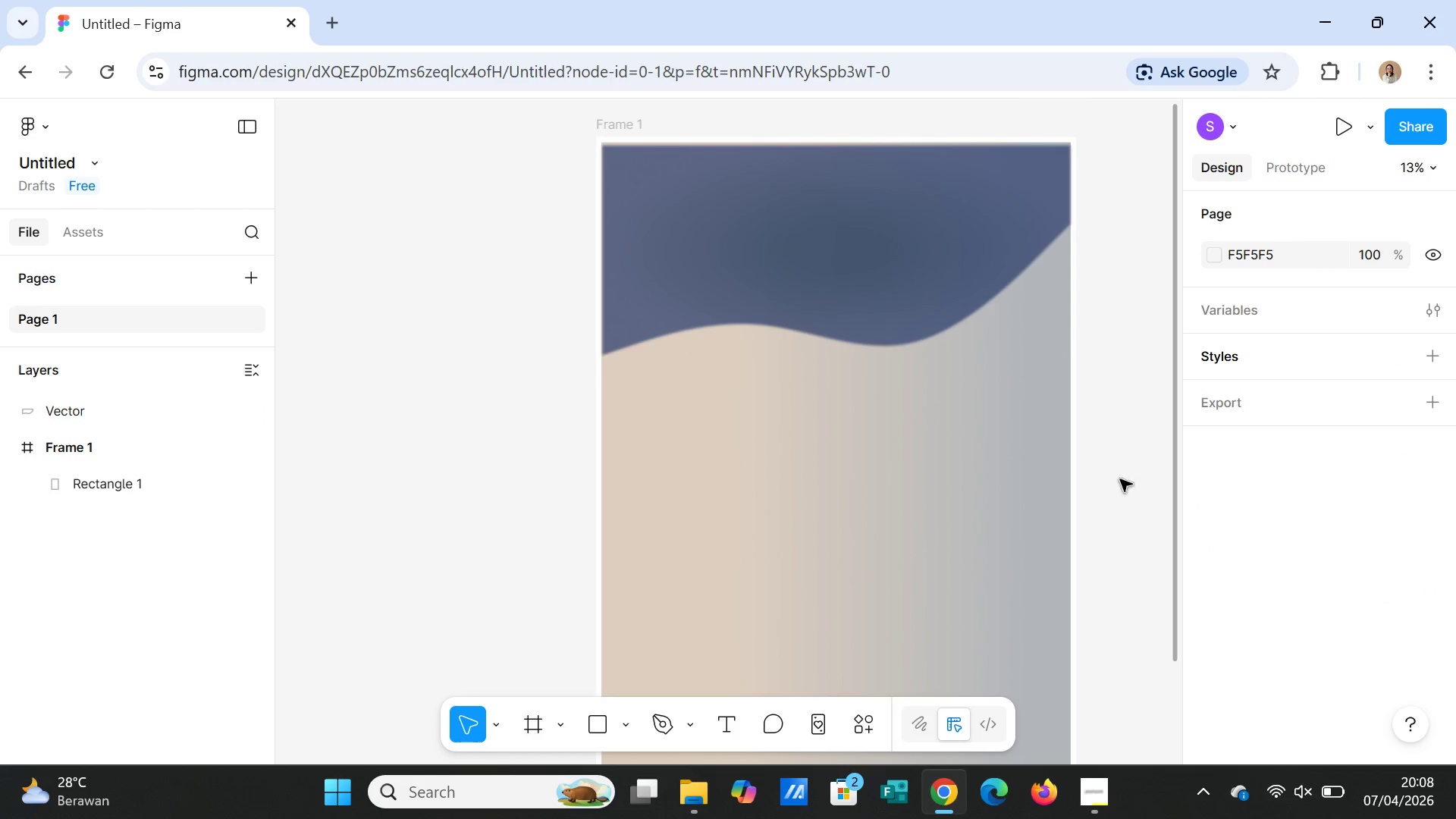 
scroll: coordinate [1132, 521], scroll_direction: down, amount: 4.0
 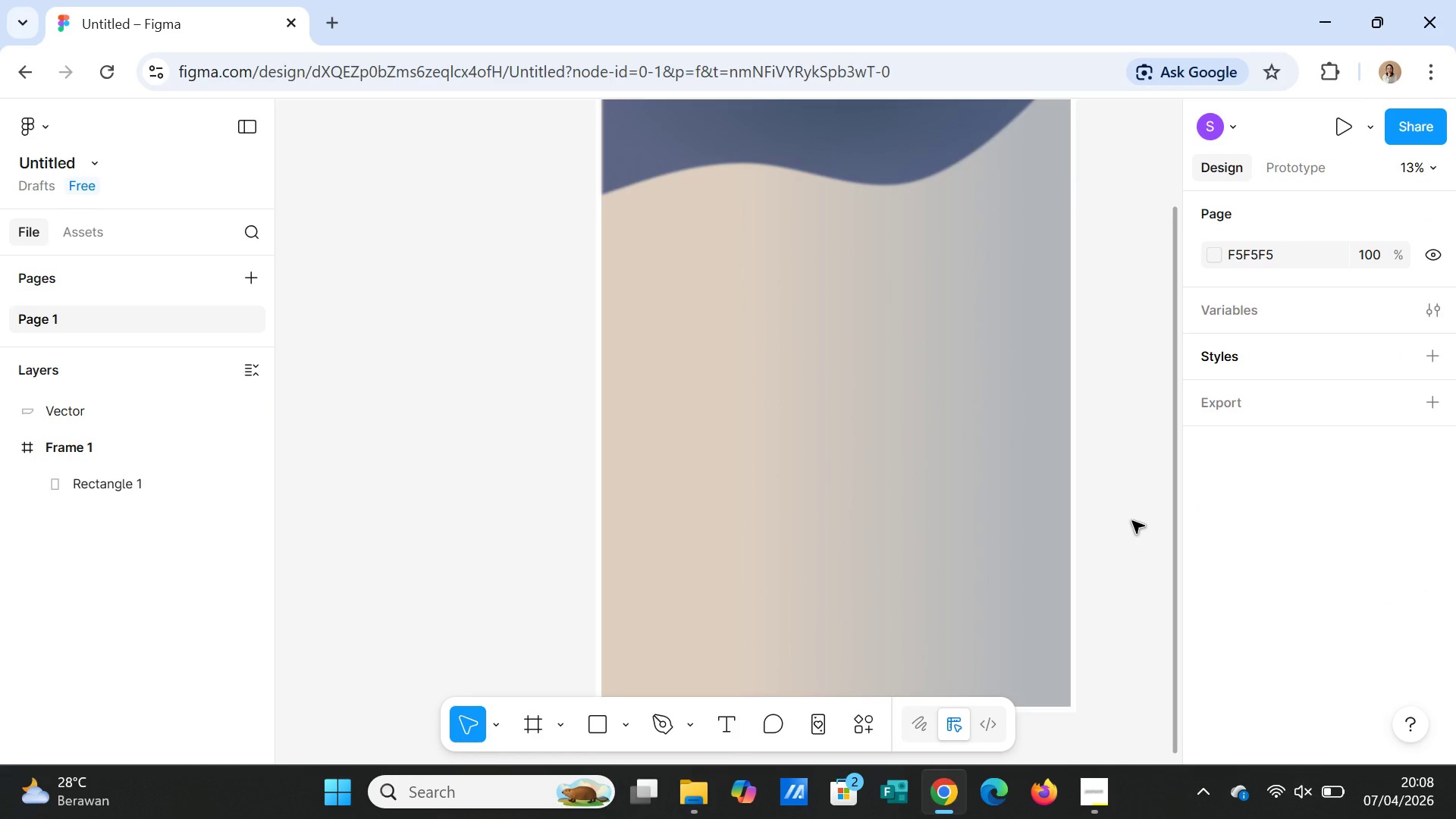 
scroll: coordinate [1132, 521], scroll_direction: up, amount: 8.0
 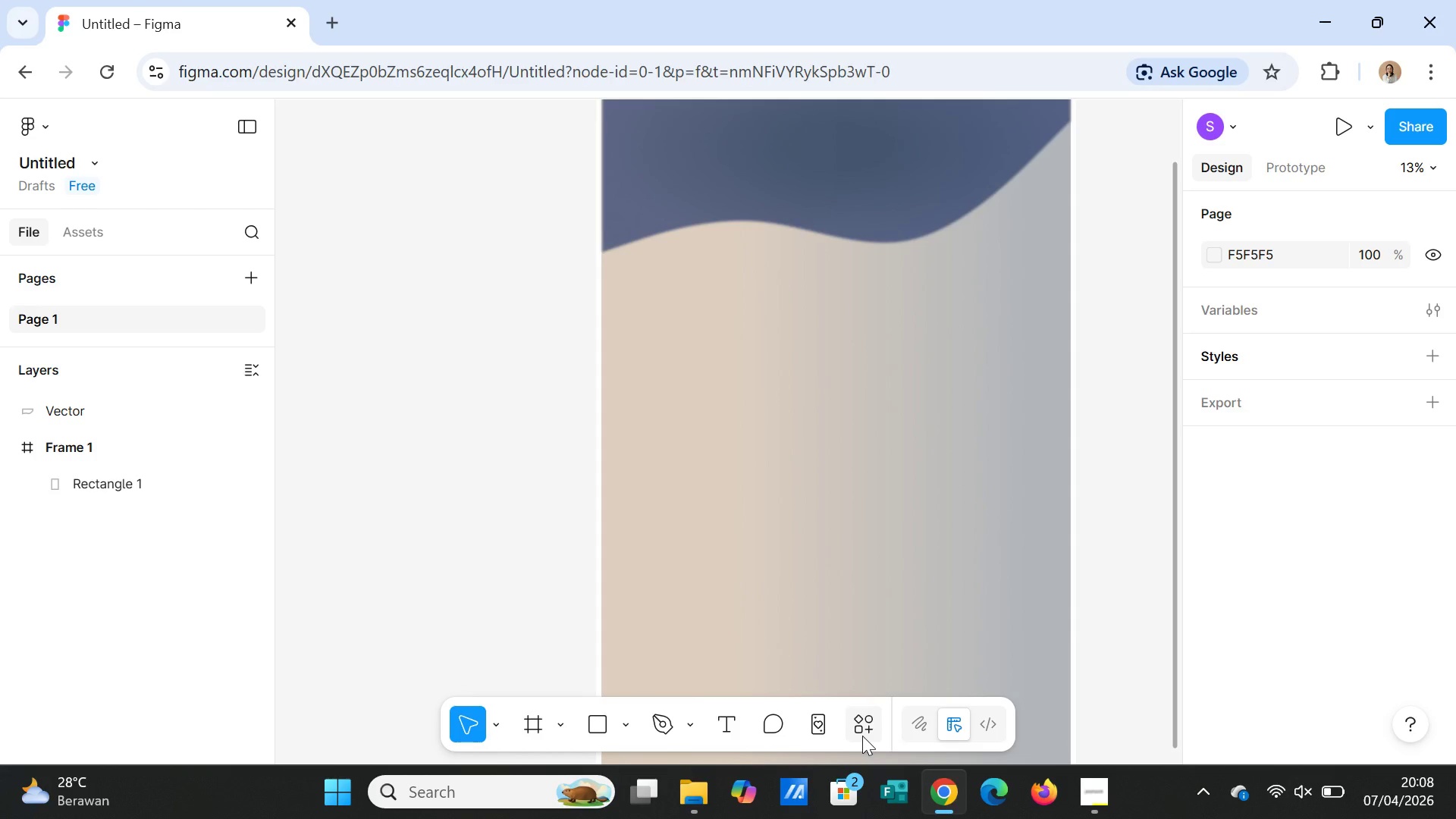 
left_click([862, 736])
 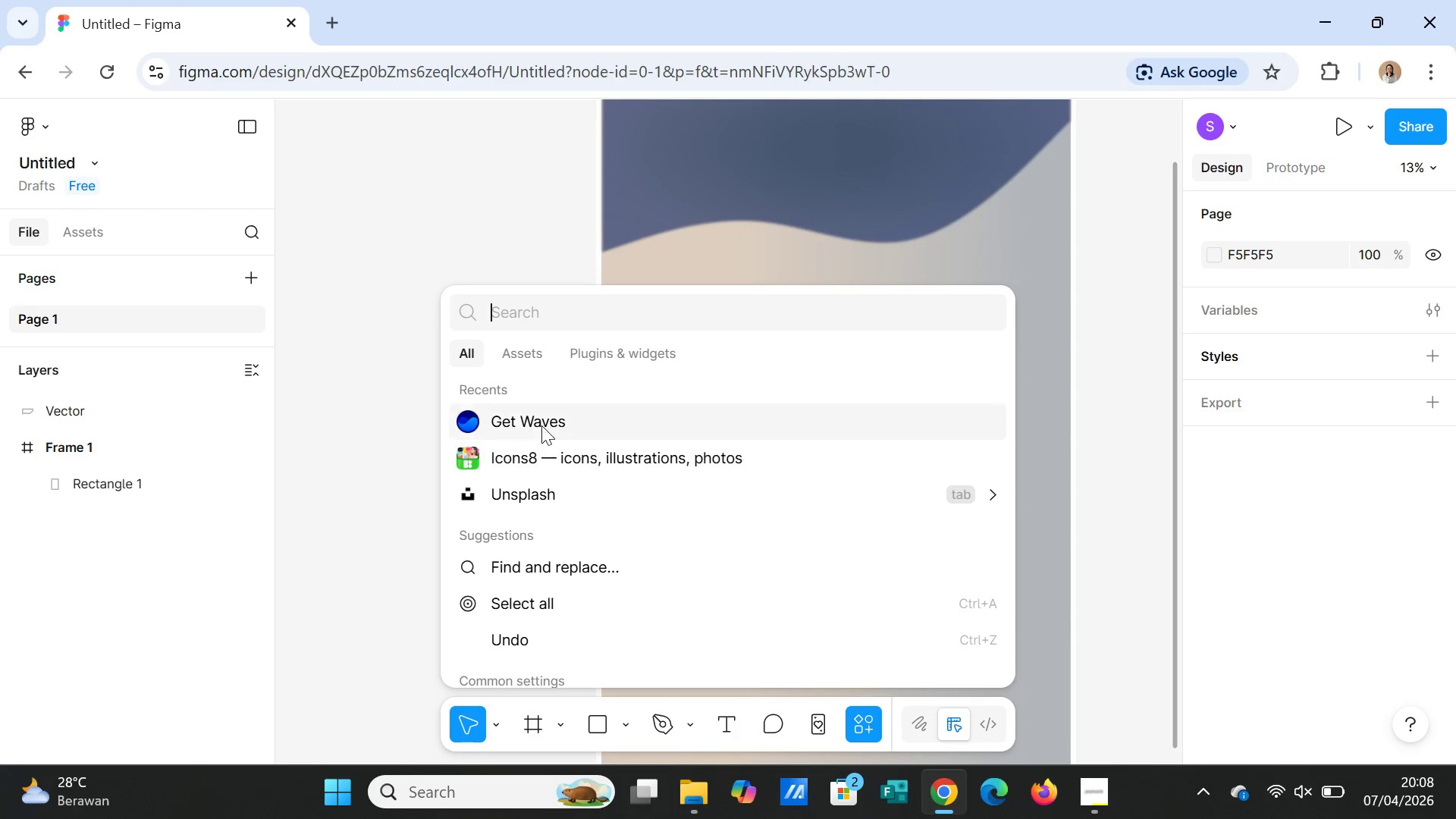 
left_click([541, 425])
 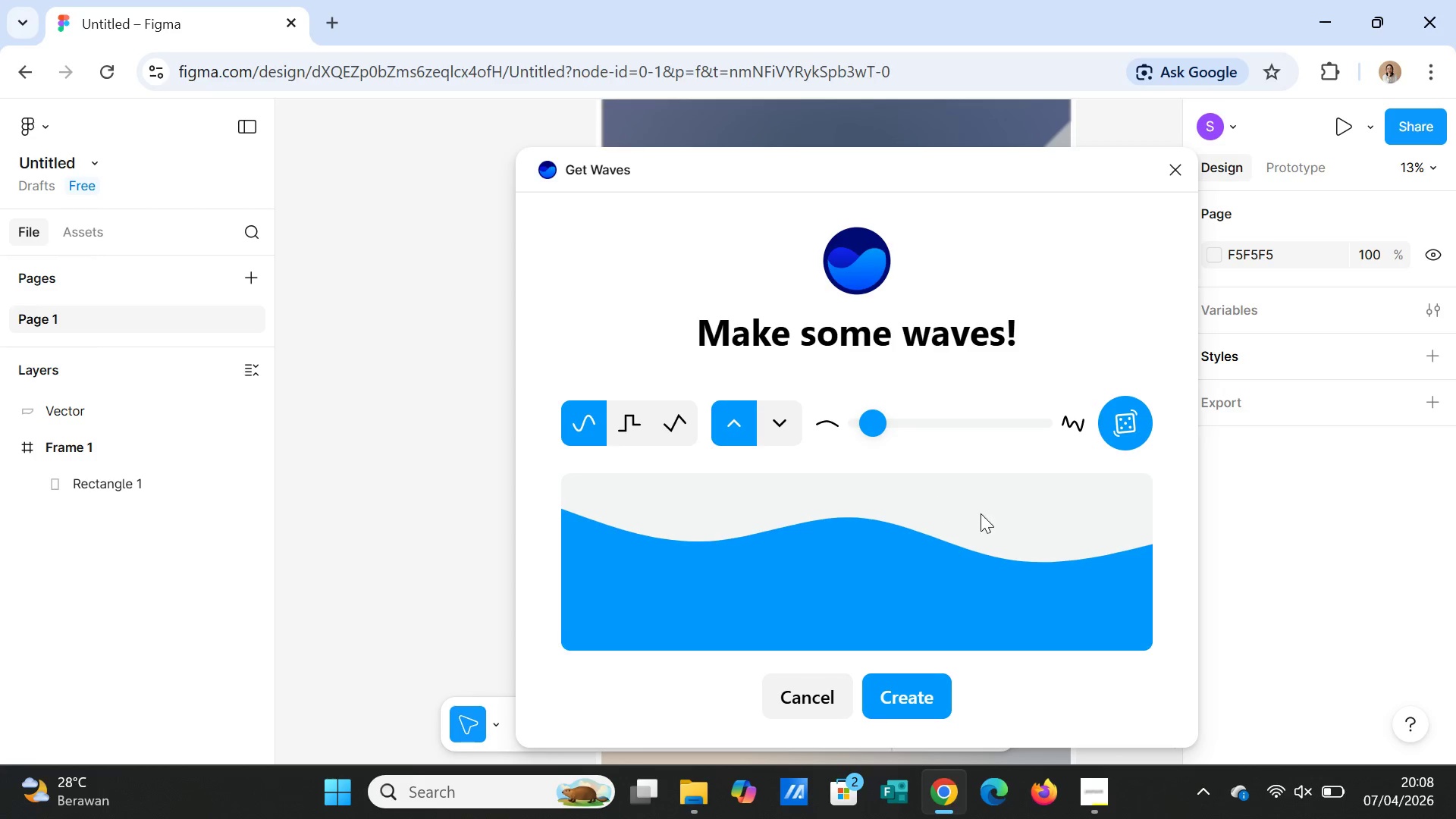 
left_click_drag(start_coordinate=[979, 167], to_coordinate=[917, 267])
 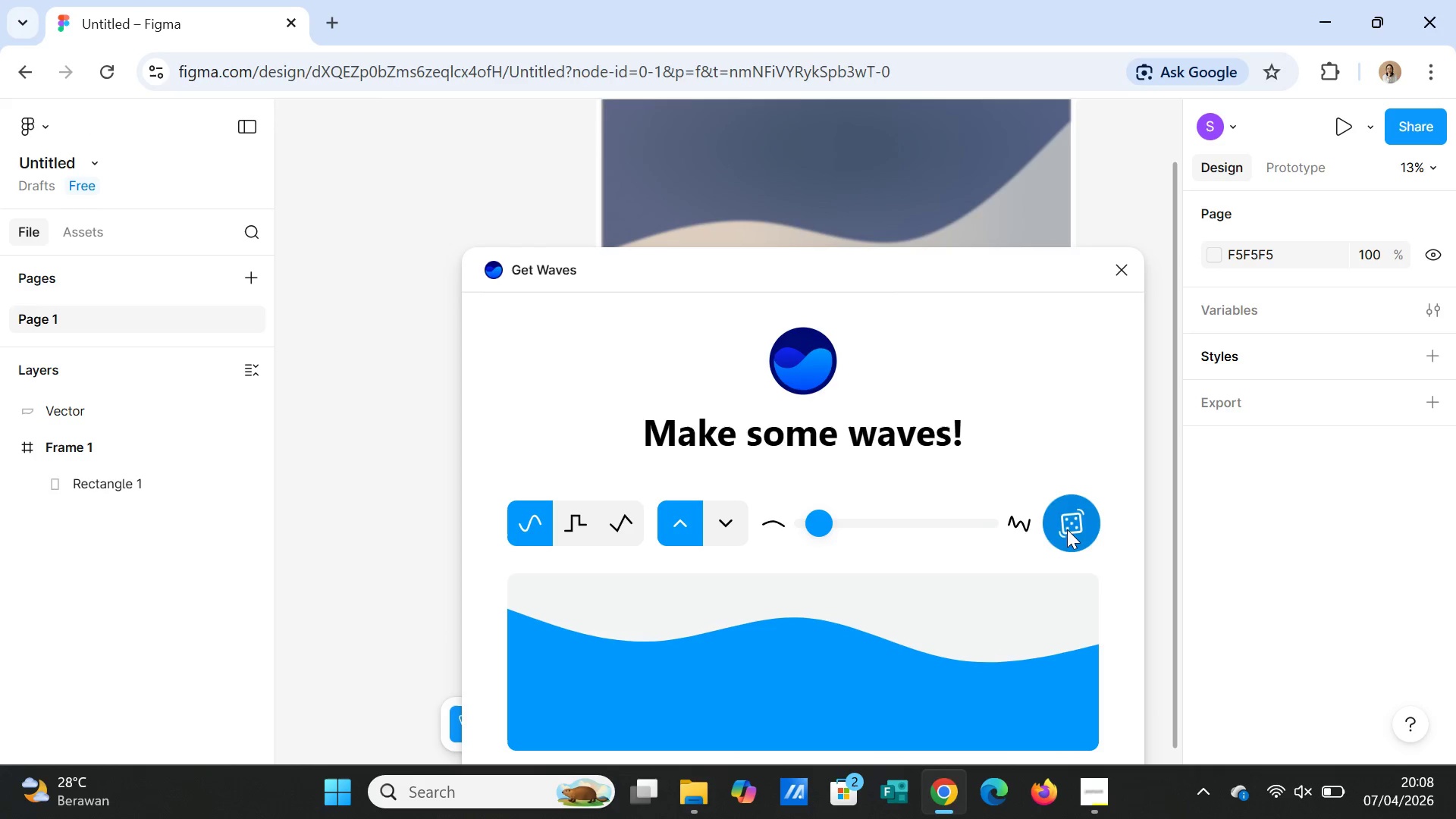 
left_click([1067, 529])
 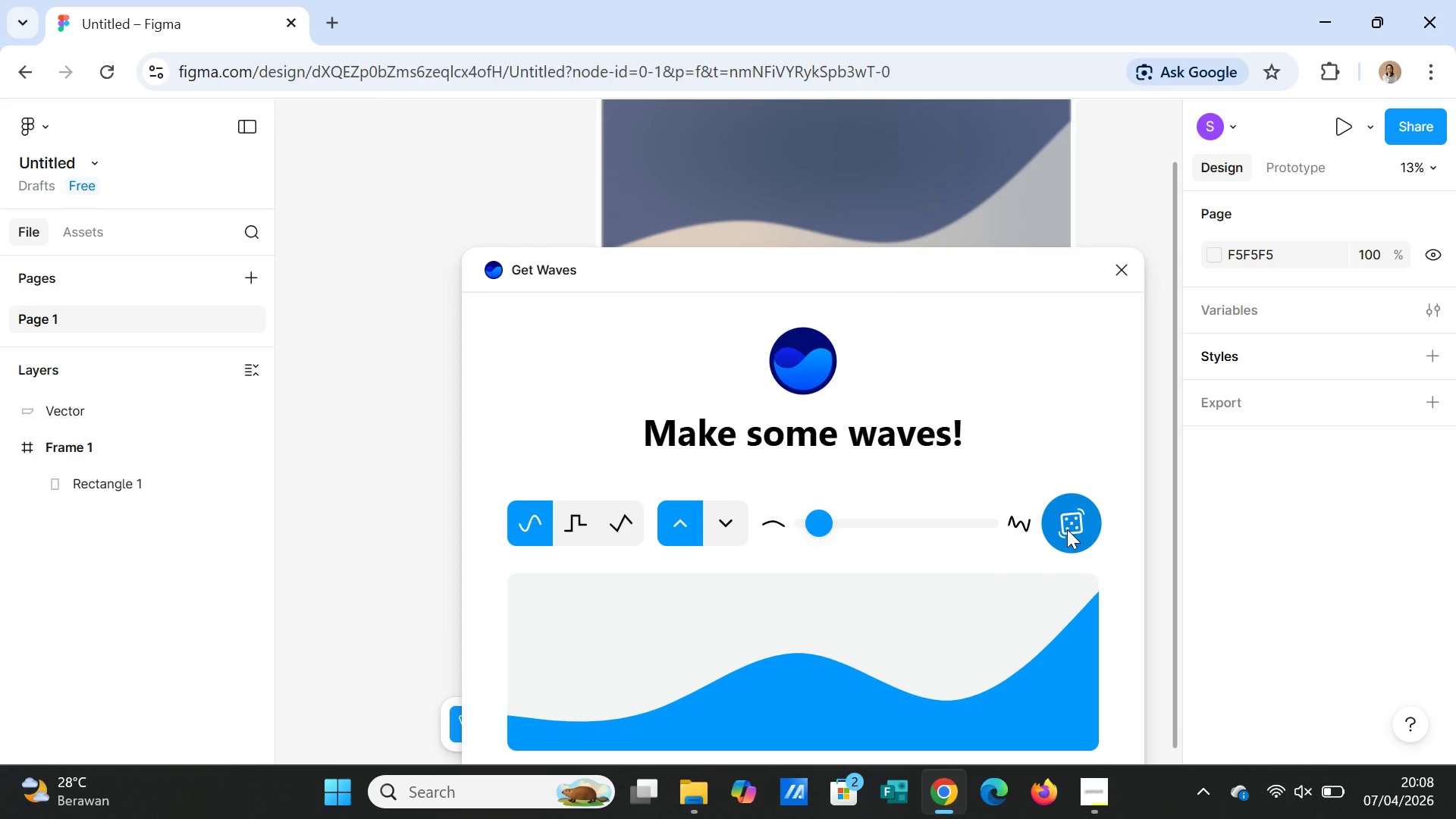 
scroll: coordinate [951, 567], scroll_direction: down, amount: 3.0
 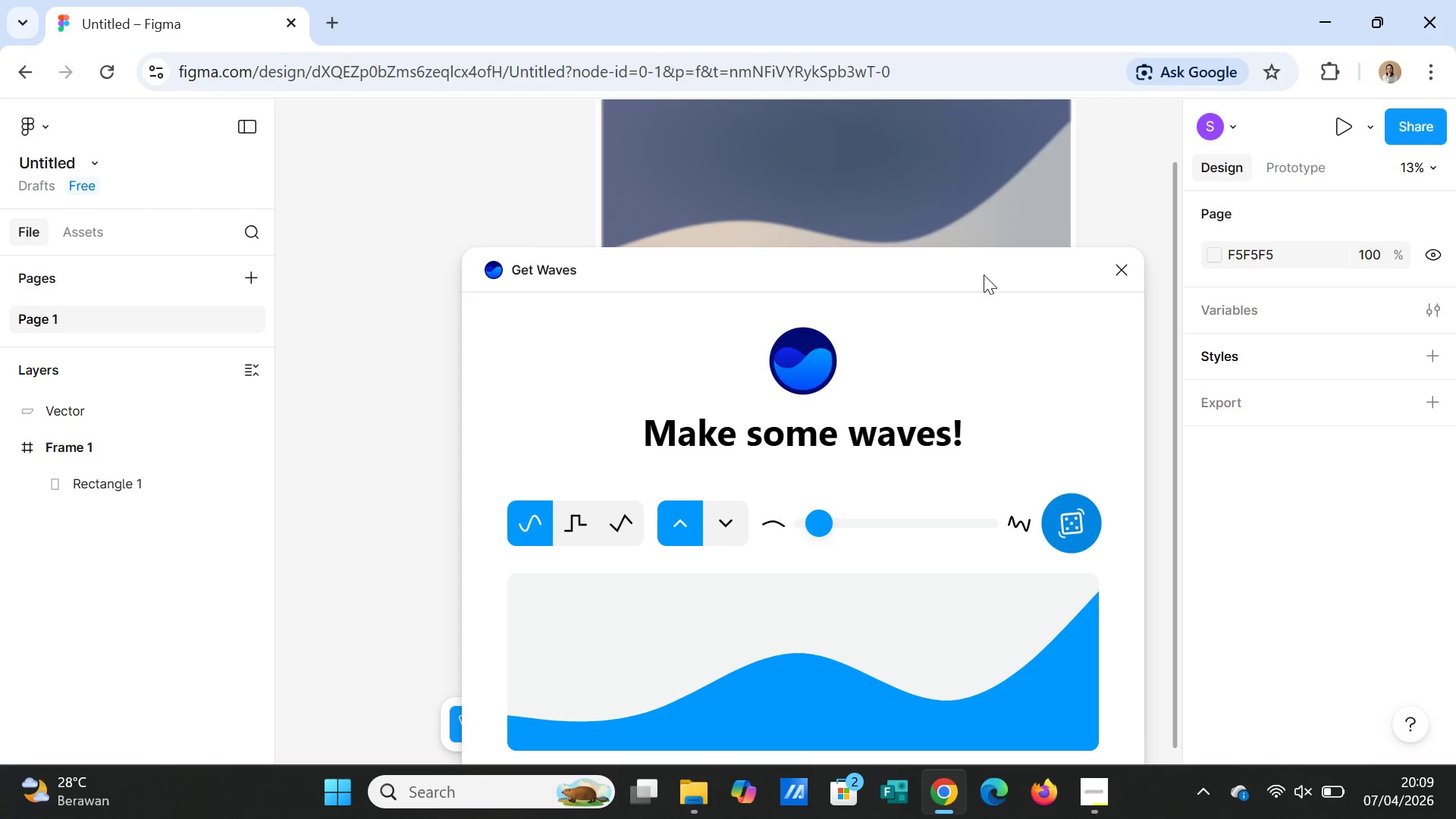 
left_click_drag(start_coordinate=[984, 275], to_coordinate=[984, 164])
 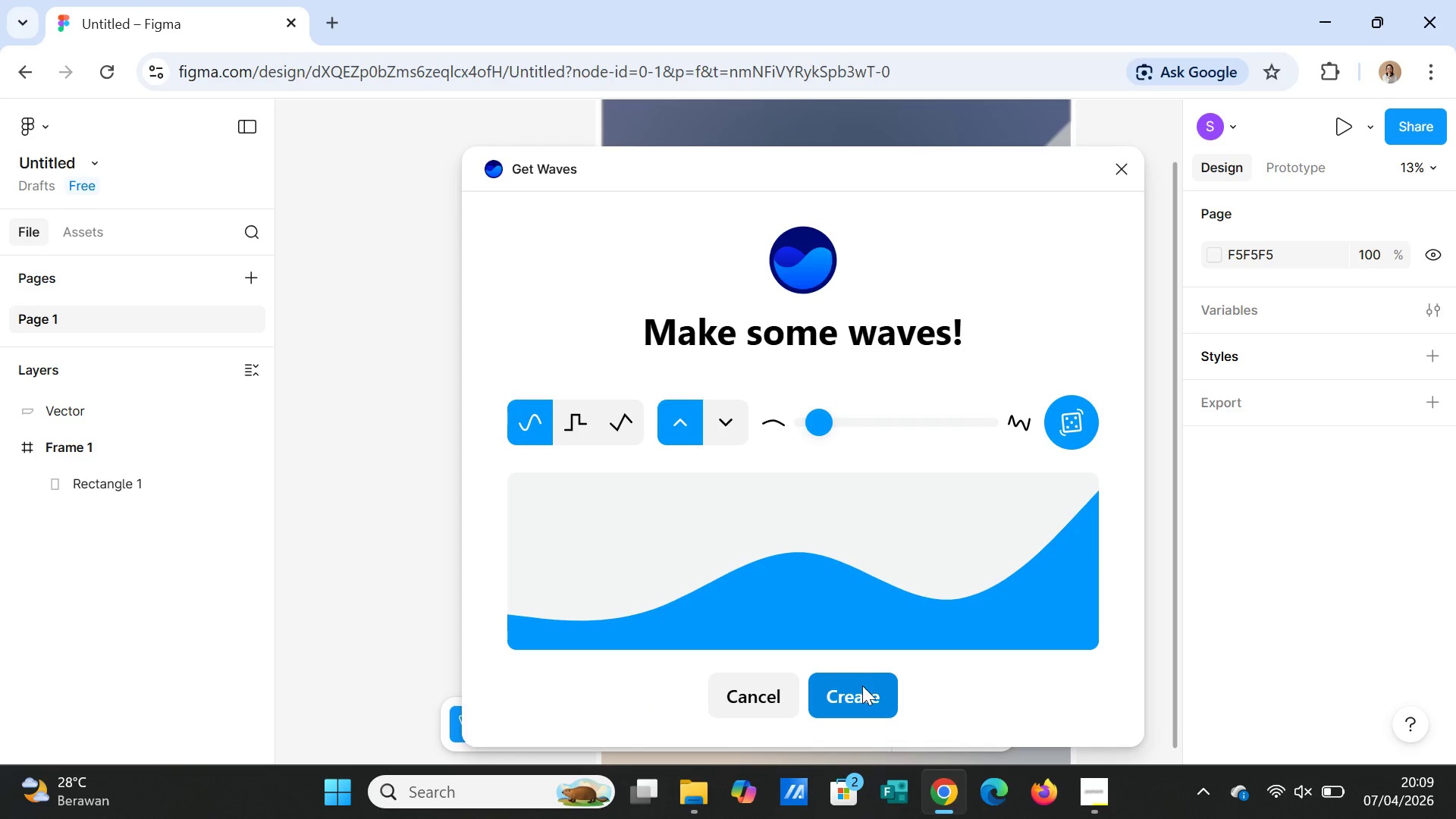 
left_click([862, 692])
 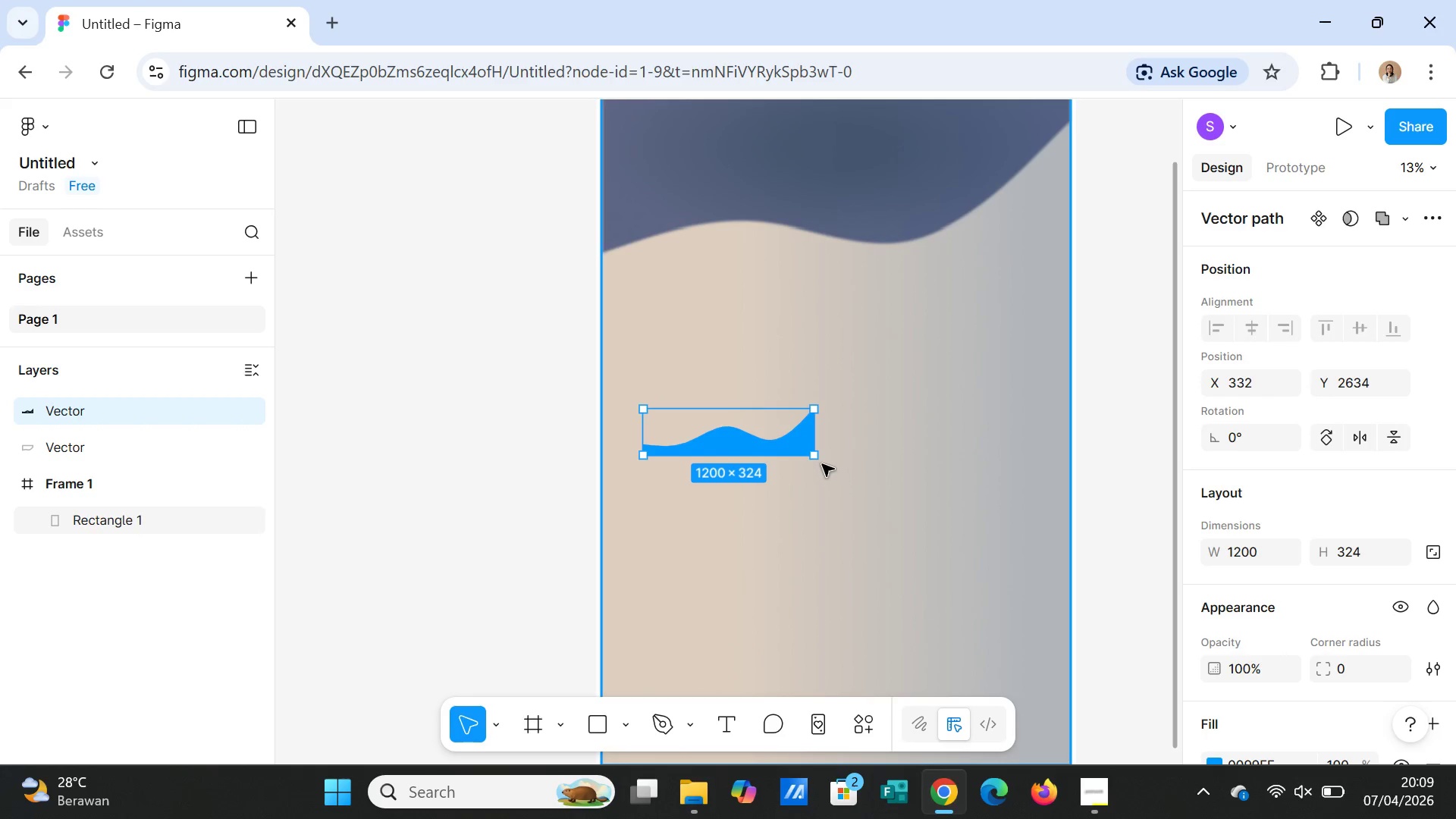 
left_click([812, 435])
 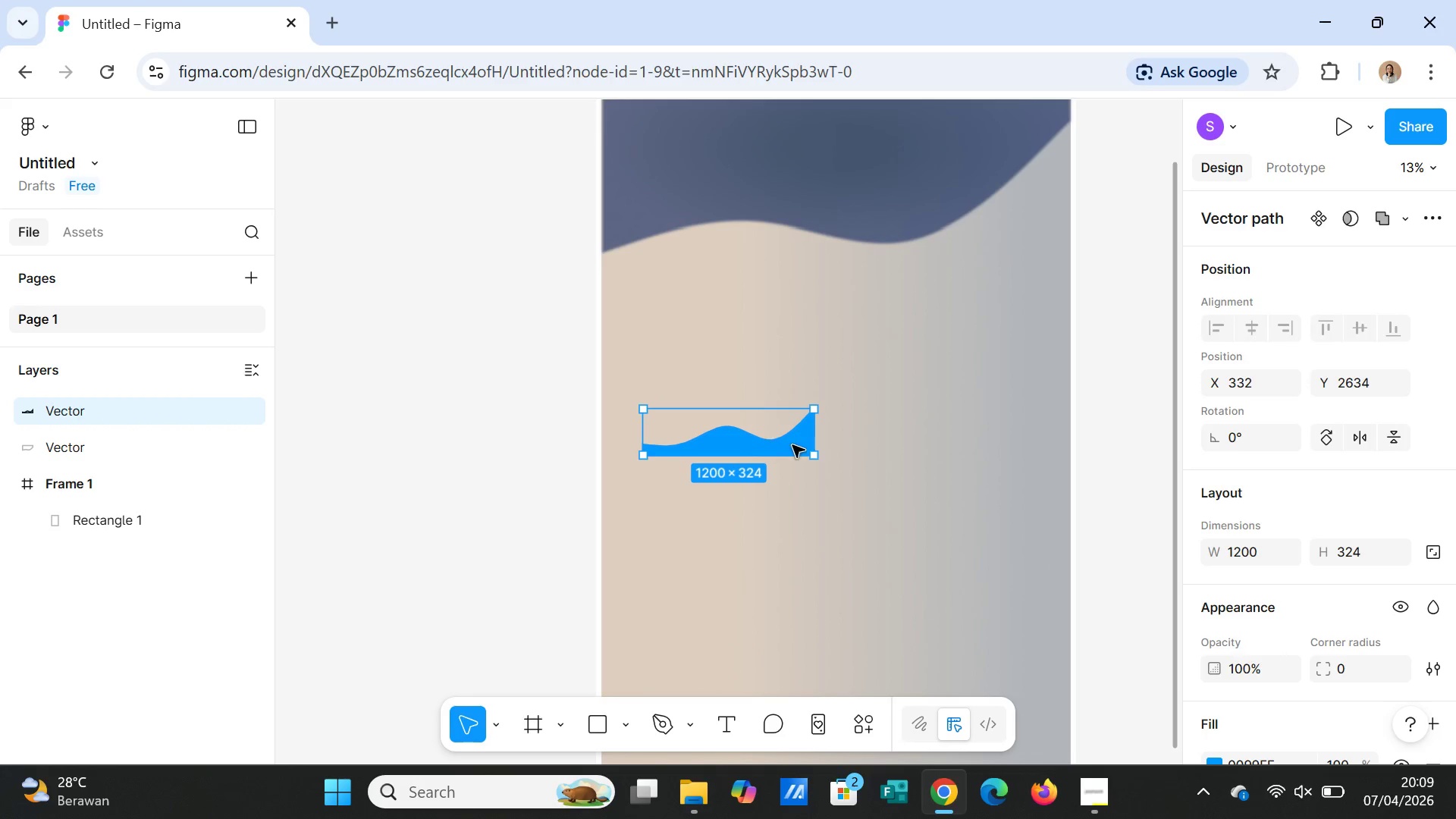 
left_click_drag(start_coordinate=[795, 445], to_coordinate=[1036, 271])
 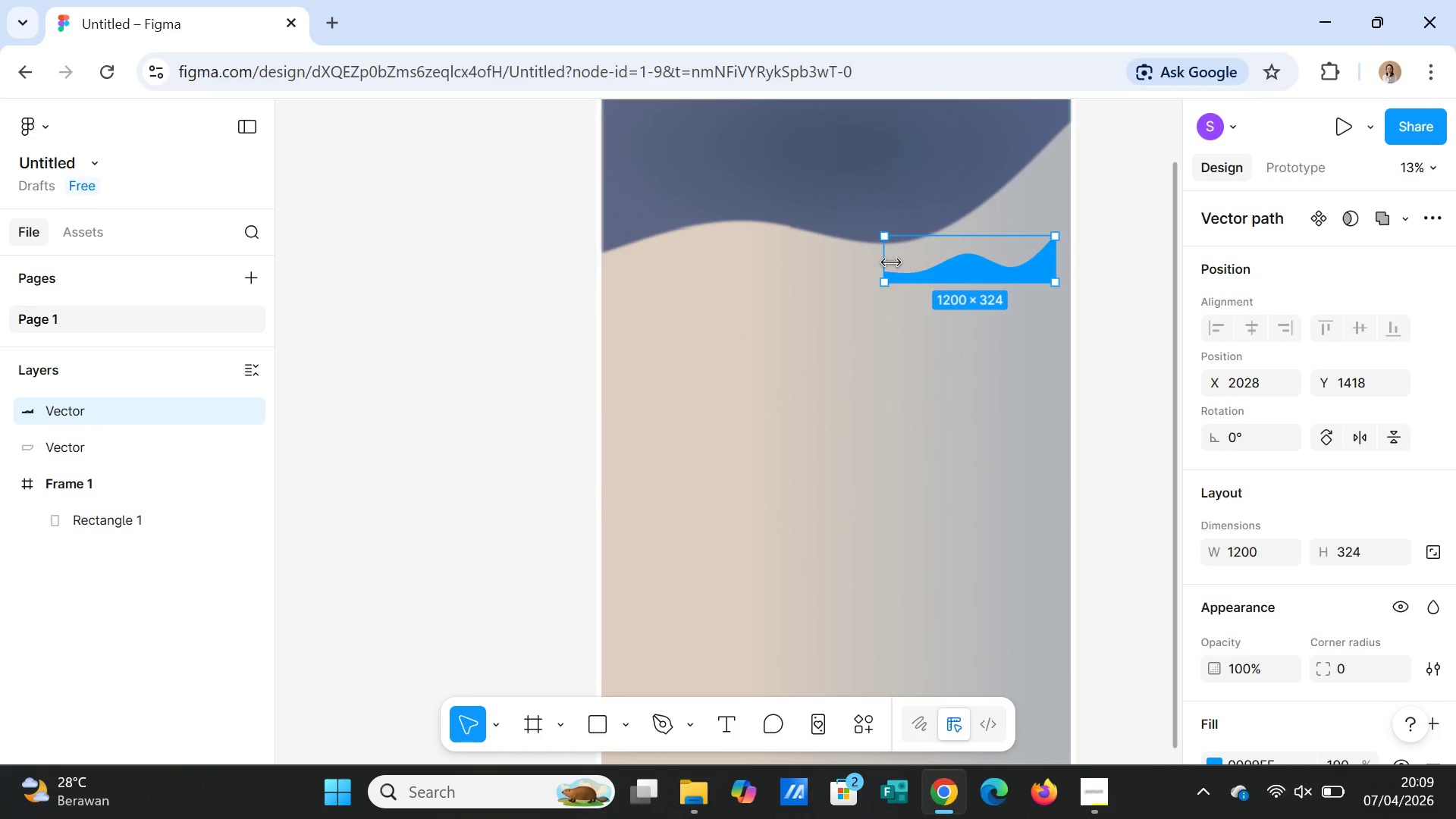 
left_click_drag(start_coordinate=[886, 262], to_coordinate=[601, 284])
 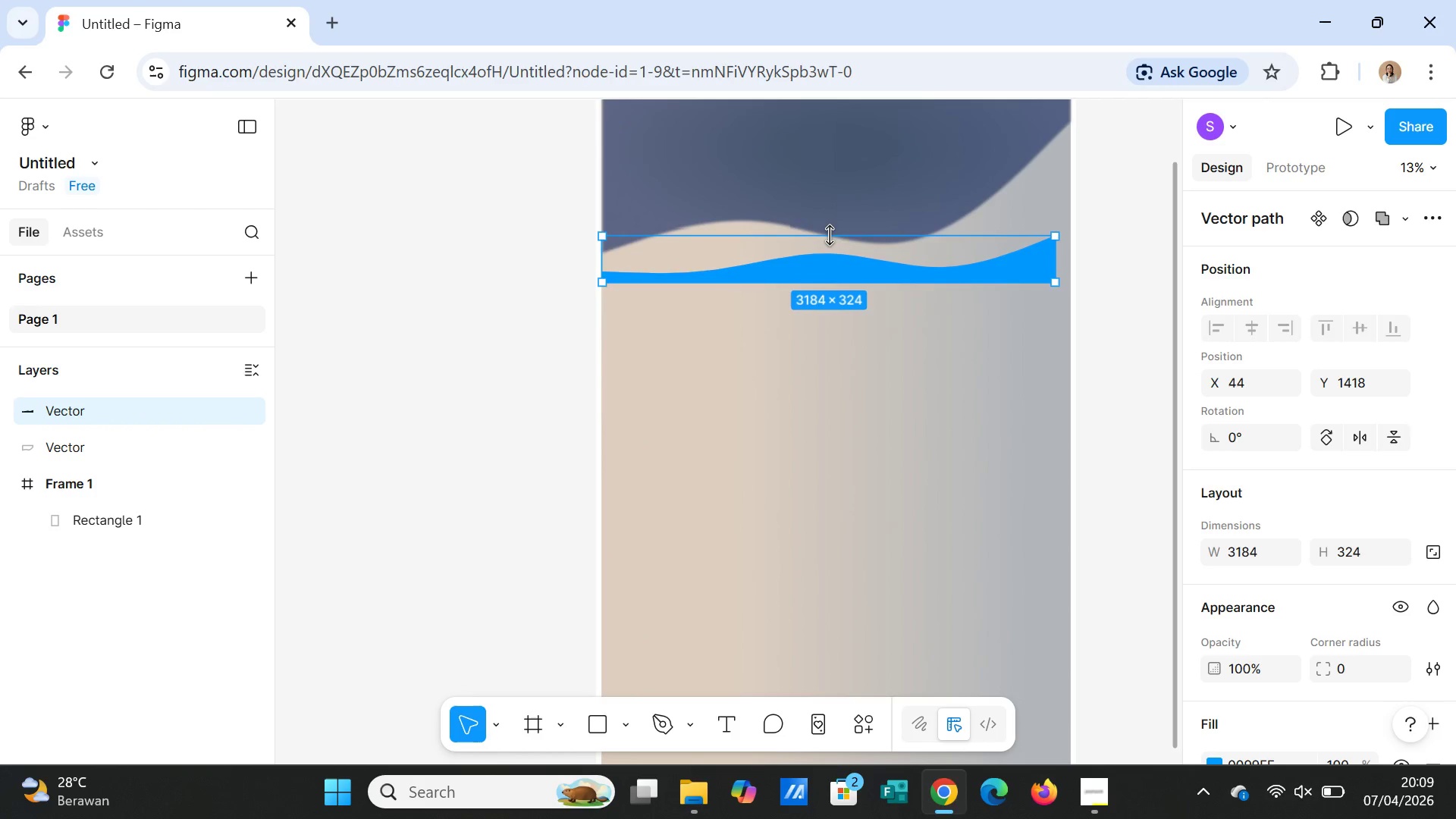 
left_click_drag(start_coordinate=[830, 235], to_coordinate=[833, 202])
 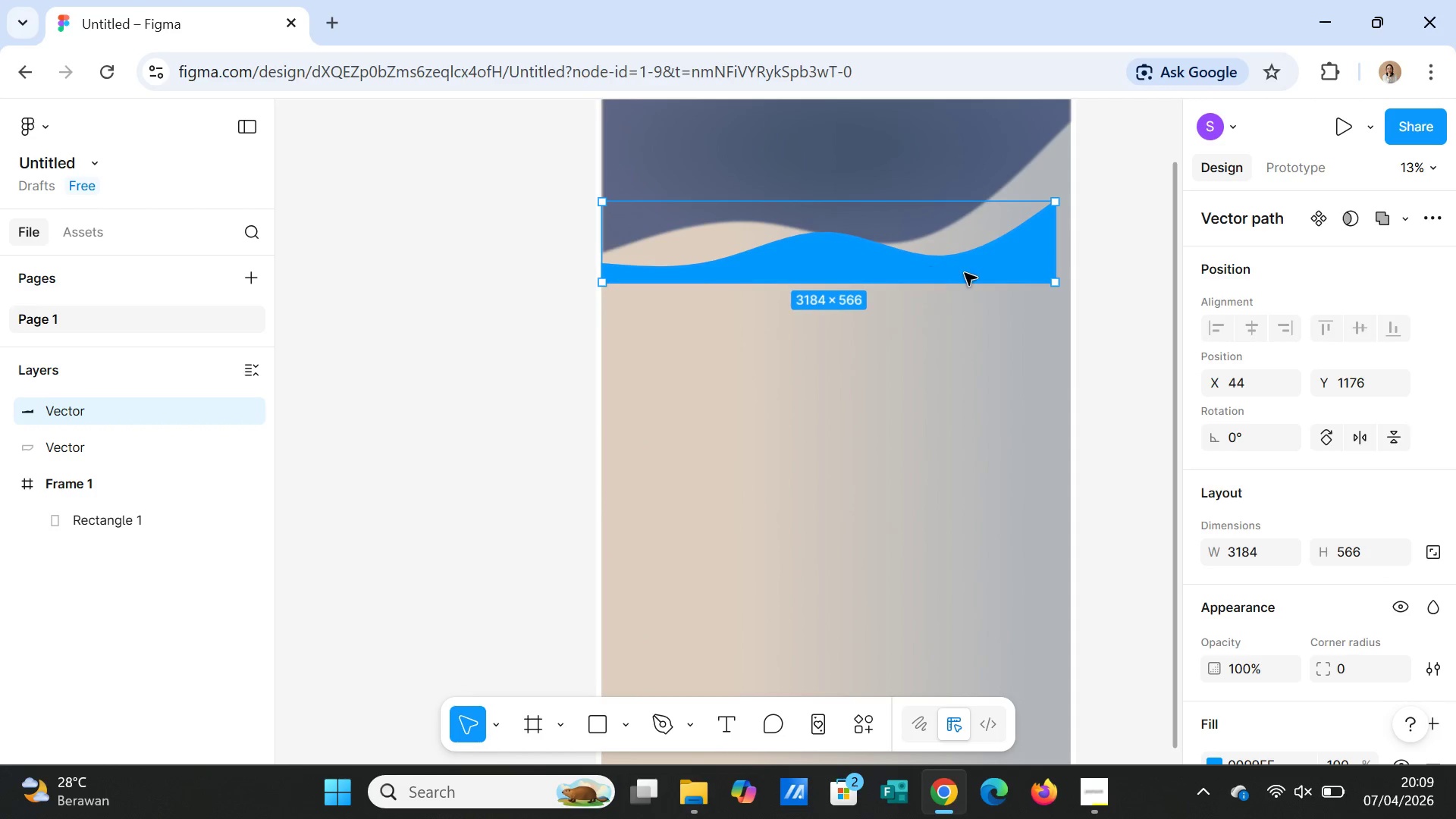 
left_click_drag(start_coordinate=[970, 273], to_coordinate=[986, 306])
 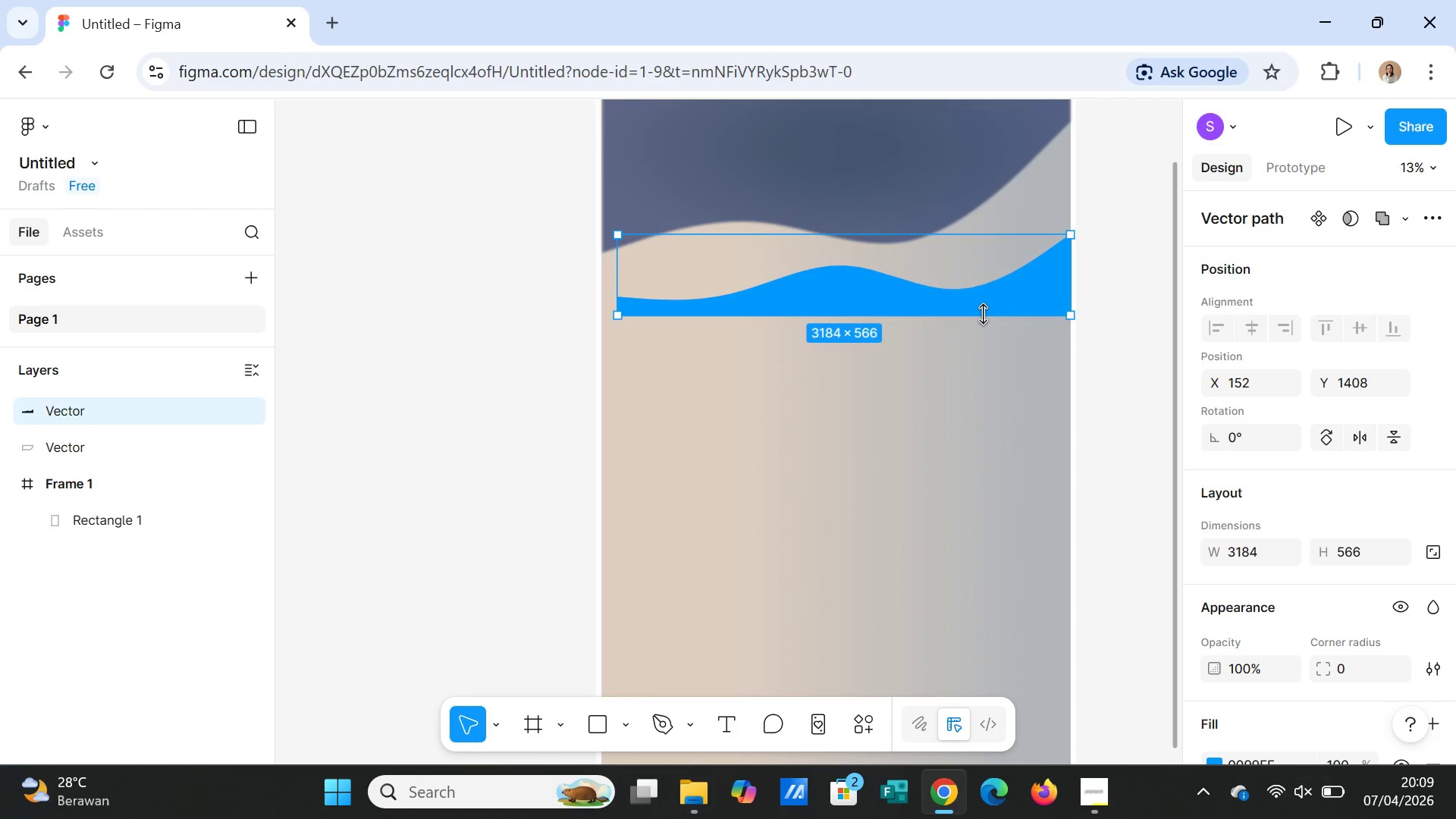 
key(Delete)
 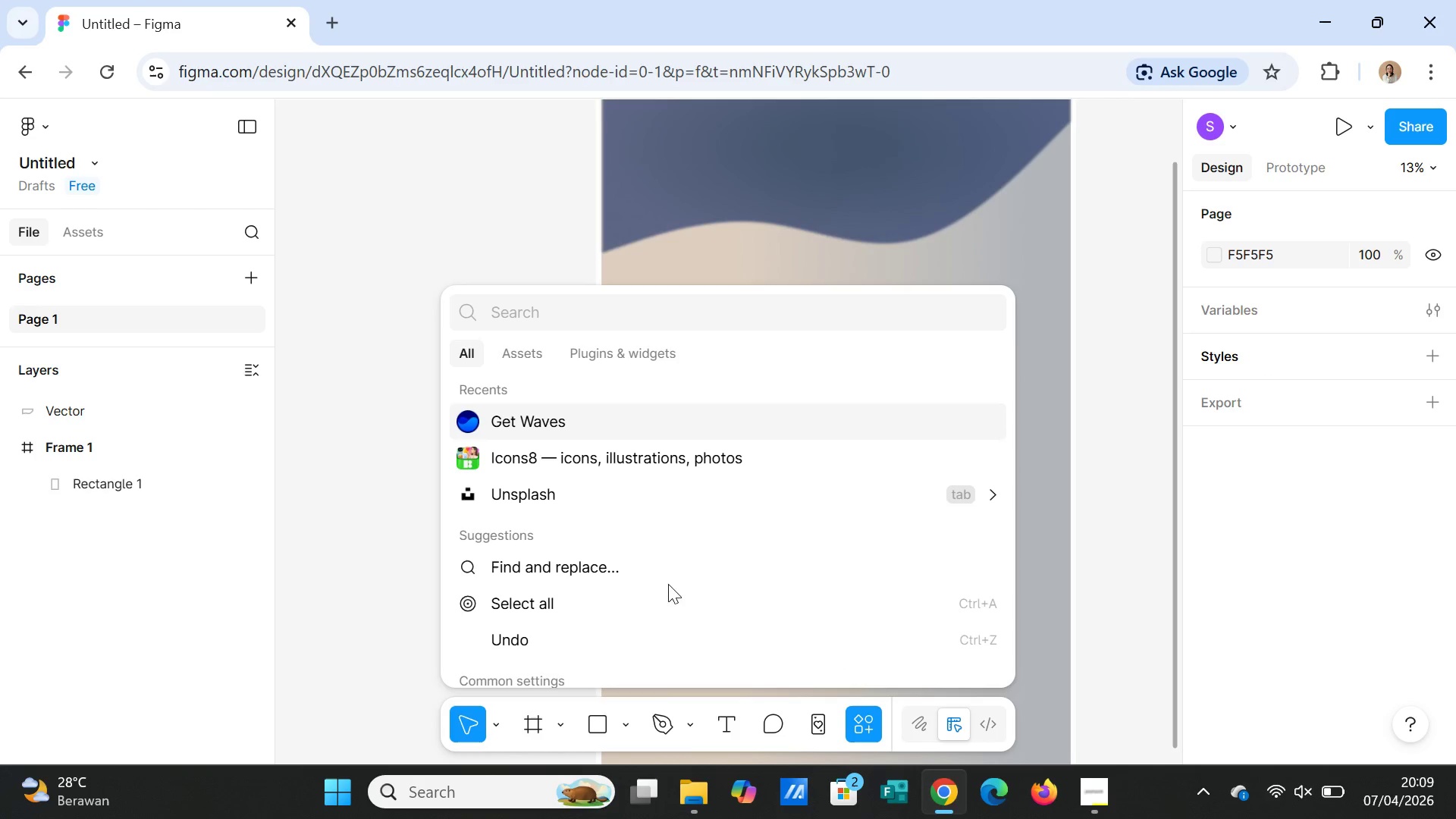 
left_click([562, 416])
 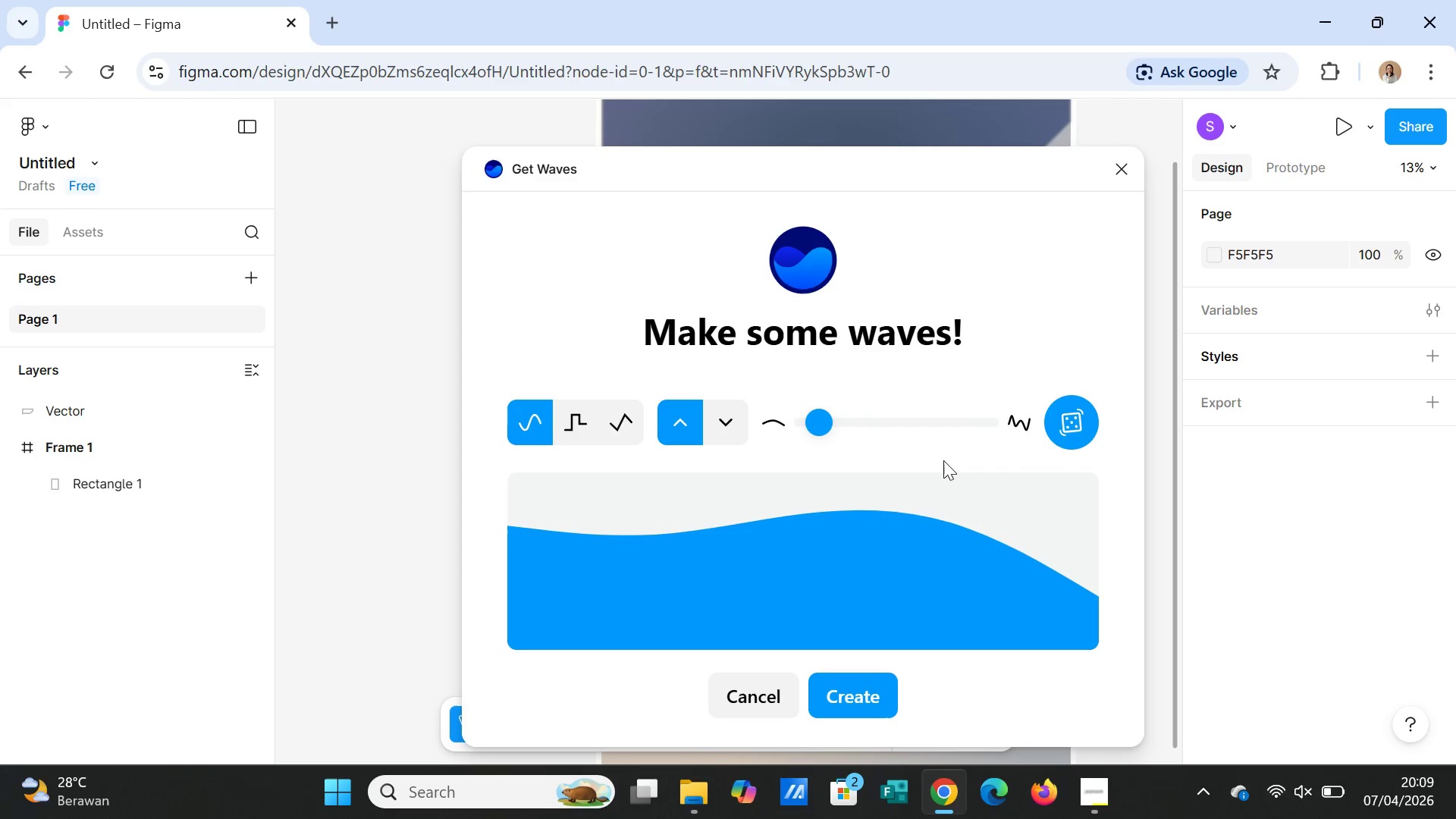 
left_click([1065, 431])
 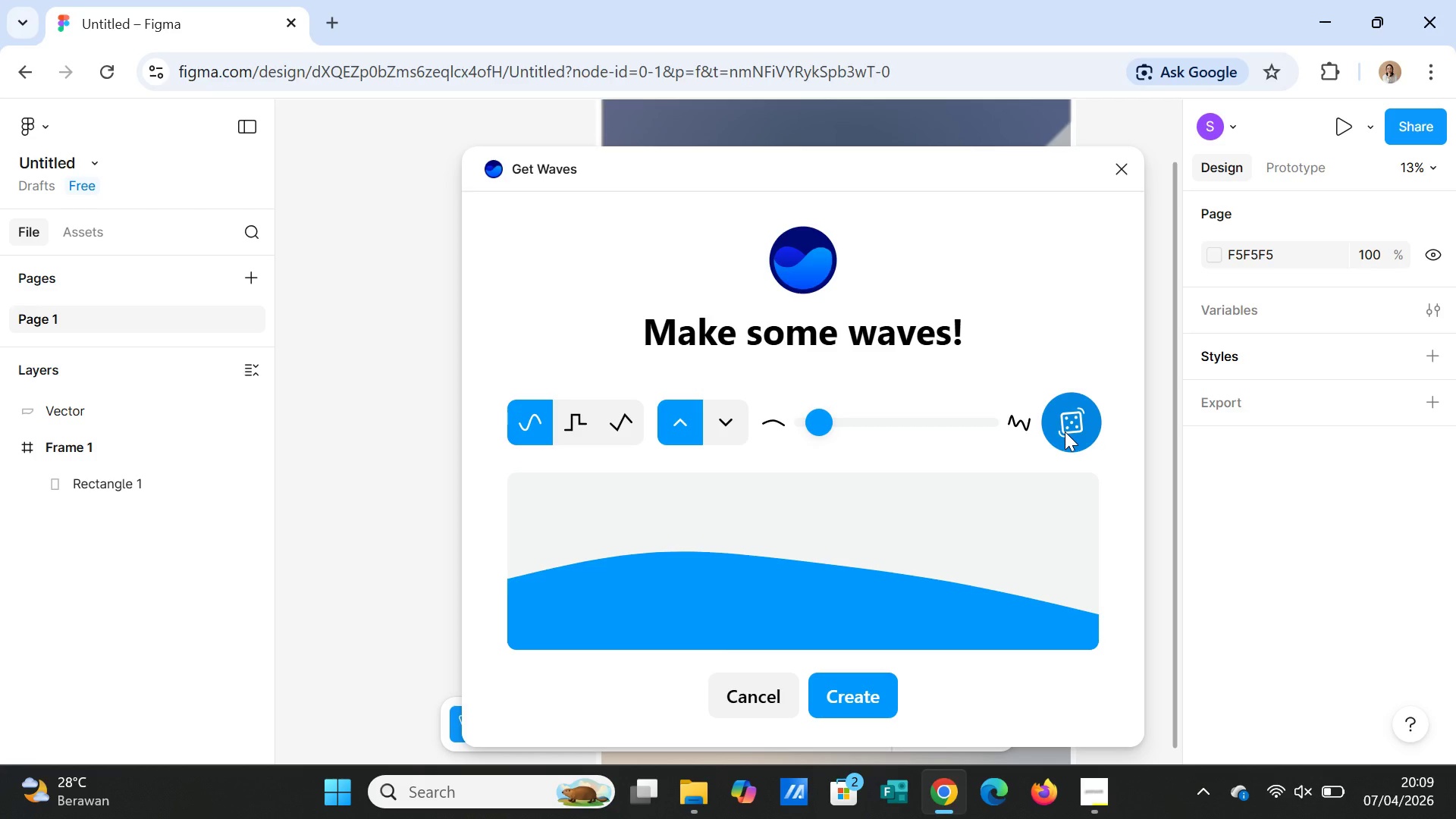 
left_click([1065, 431])
 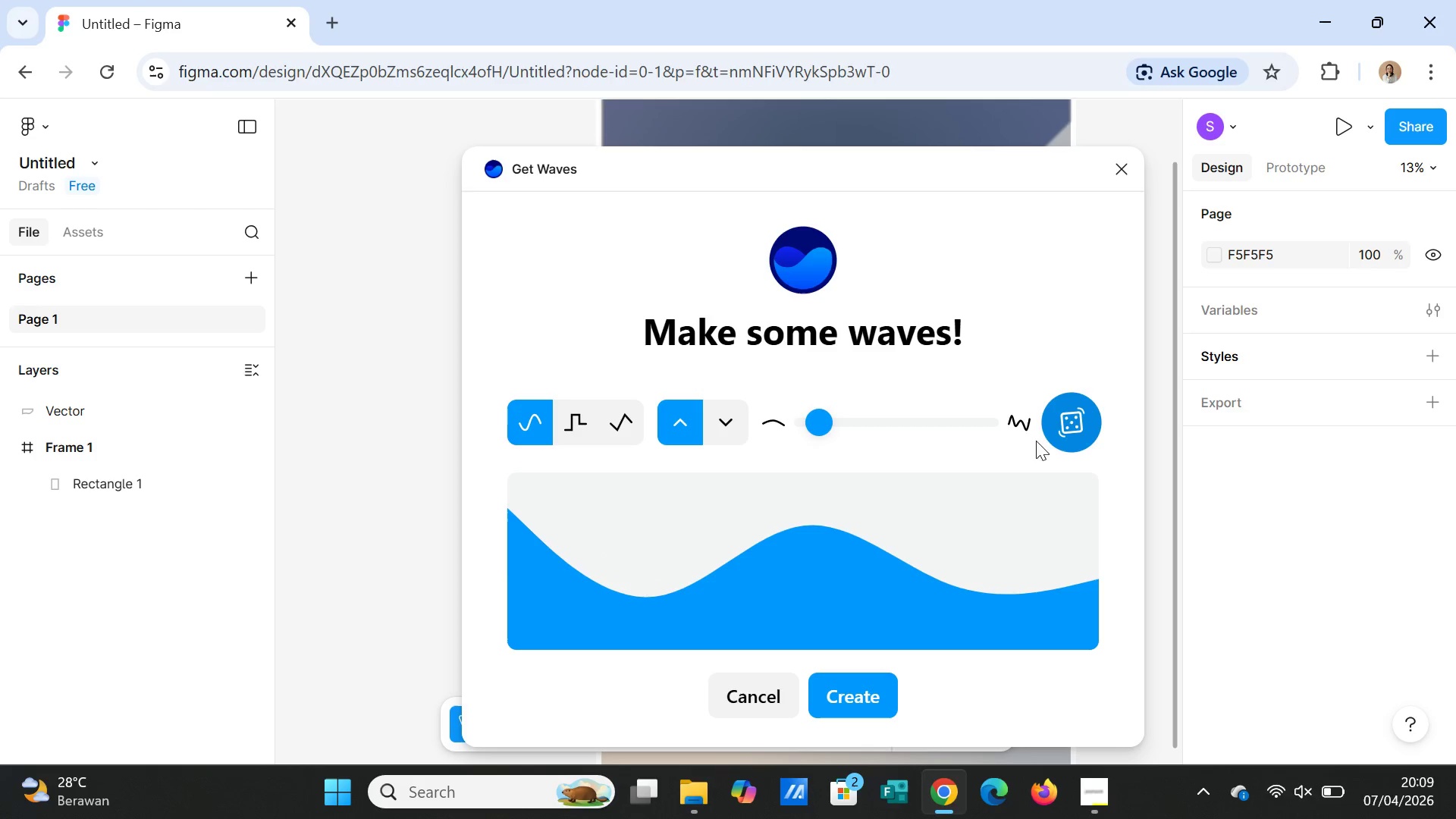 
wait(5.56)
 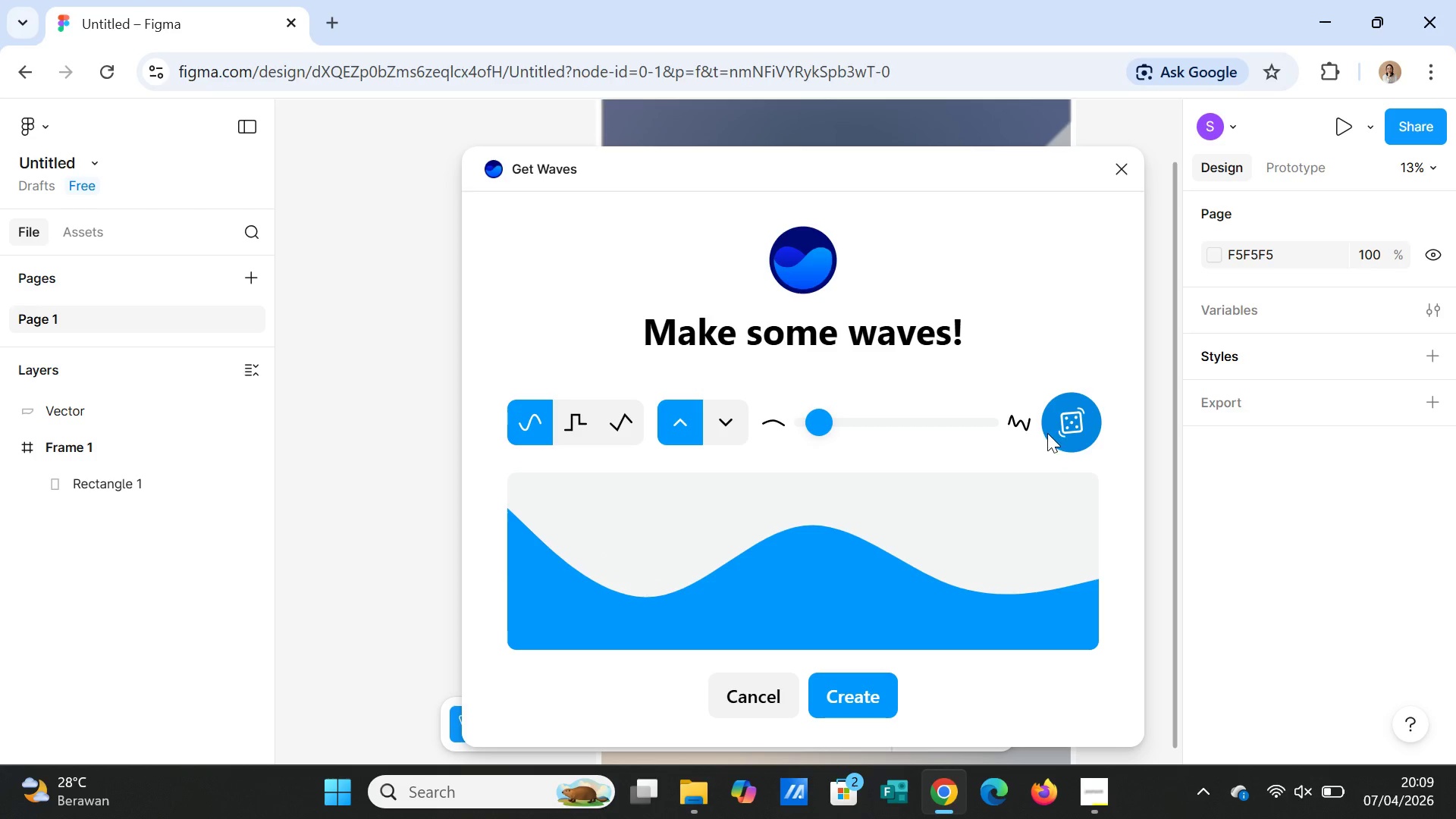 
left_click([1083, 425])
 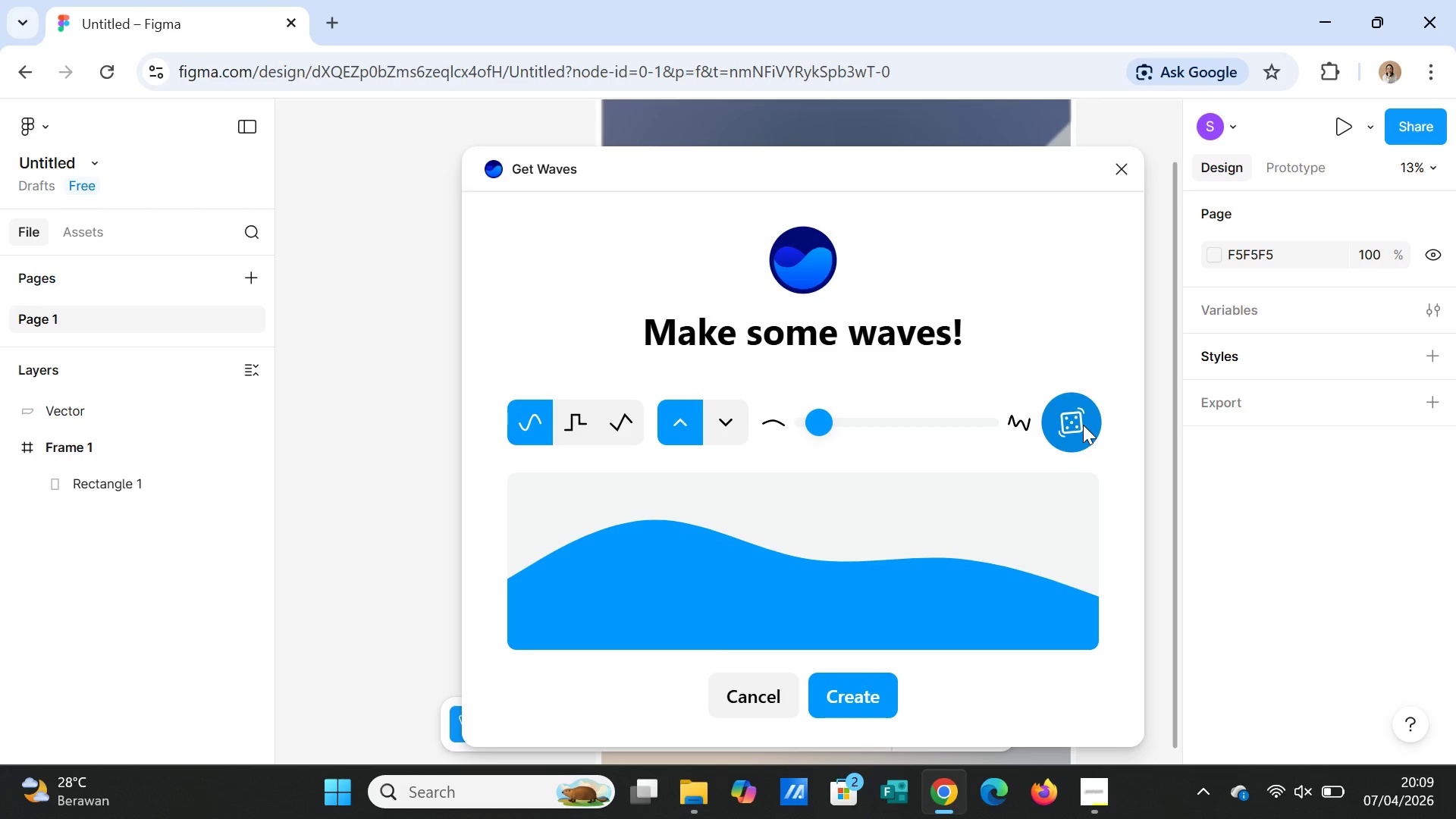 
left_click([1083, 425])
 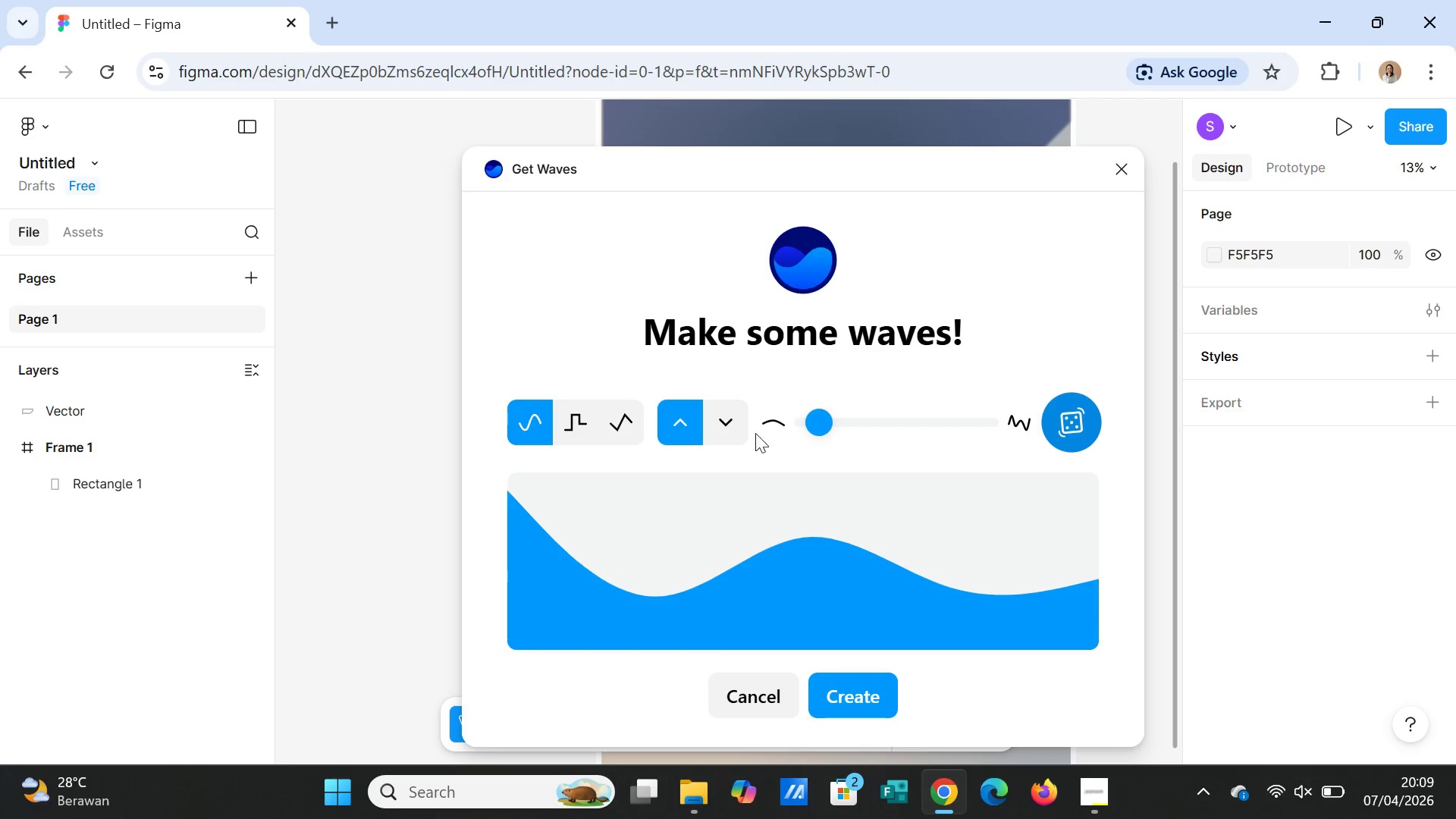 
left_click([722, 429])
 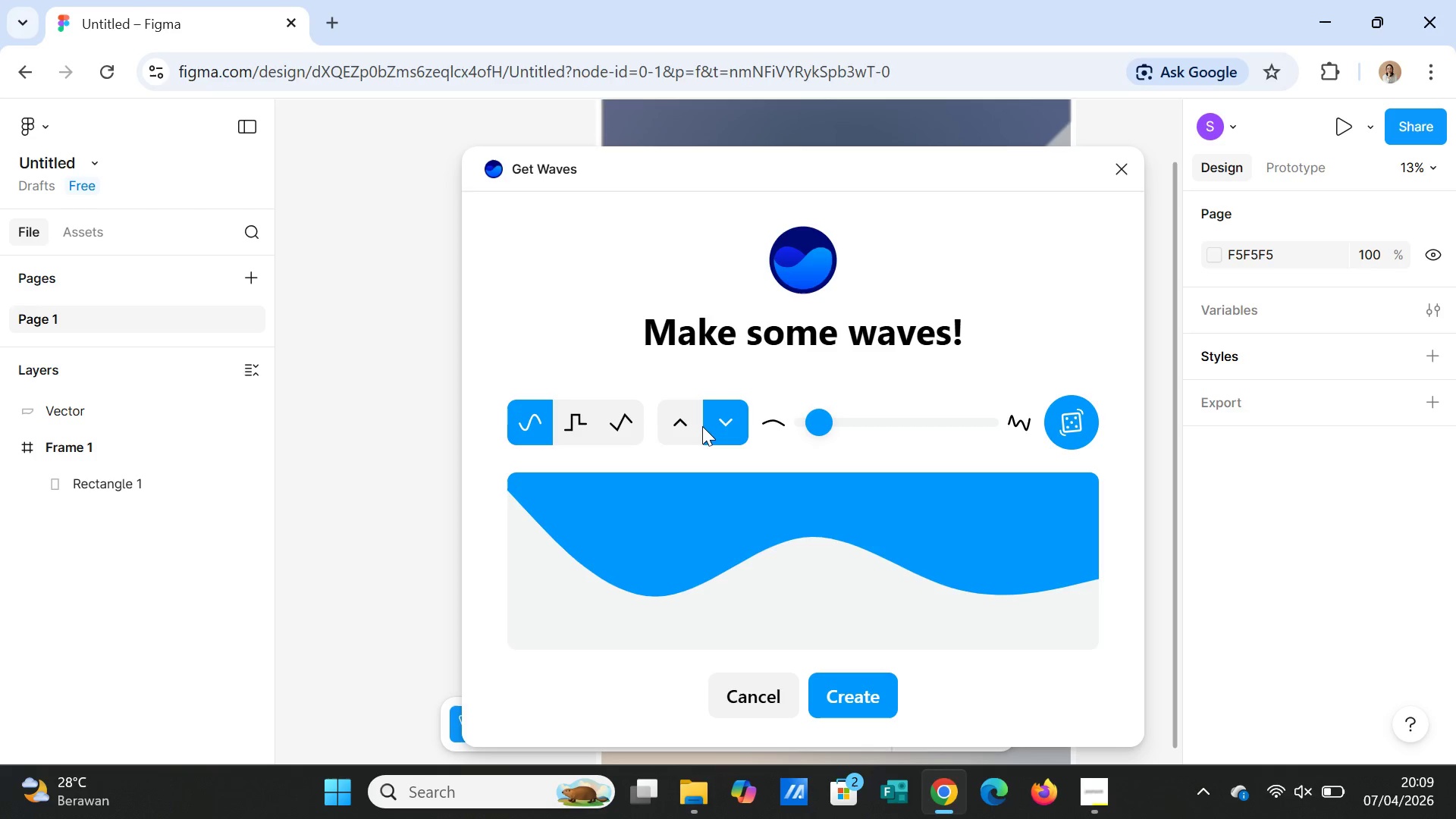 
left_click([715, 424])
 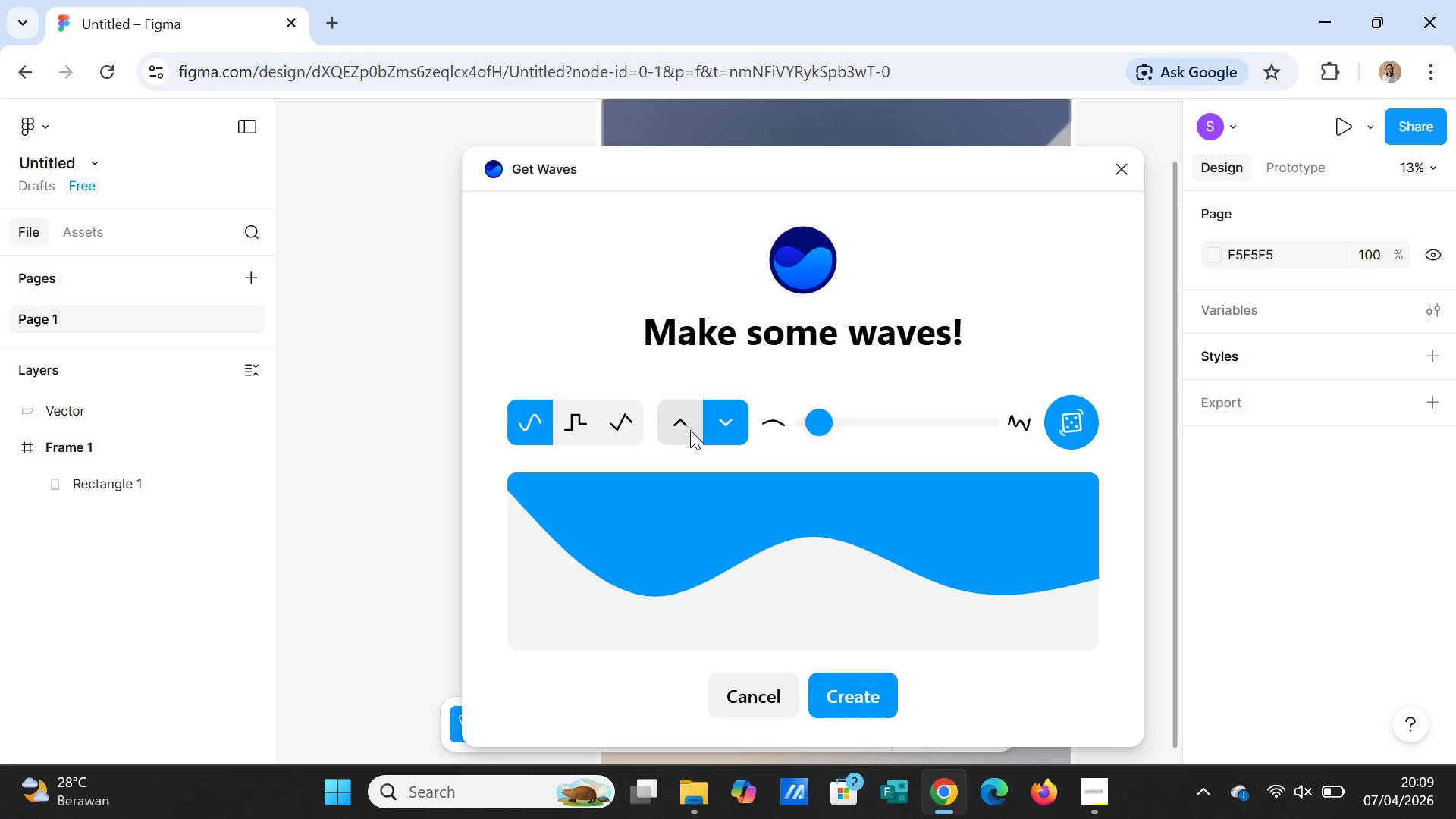 
left_click([690, 430])
 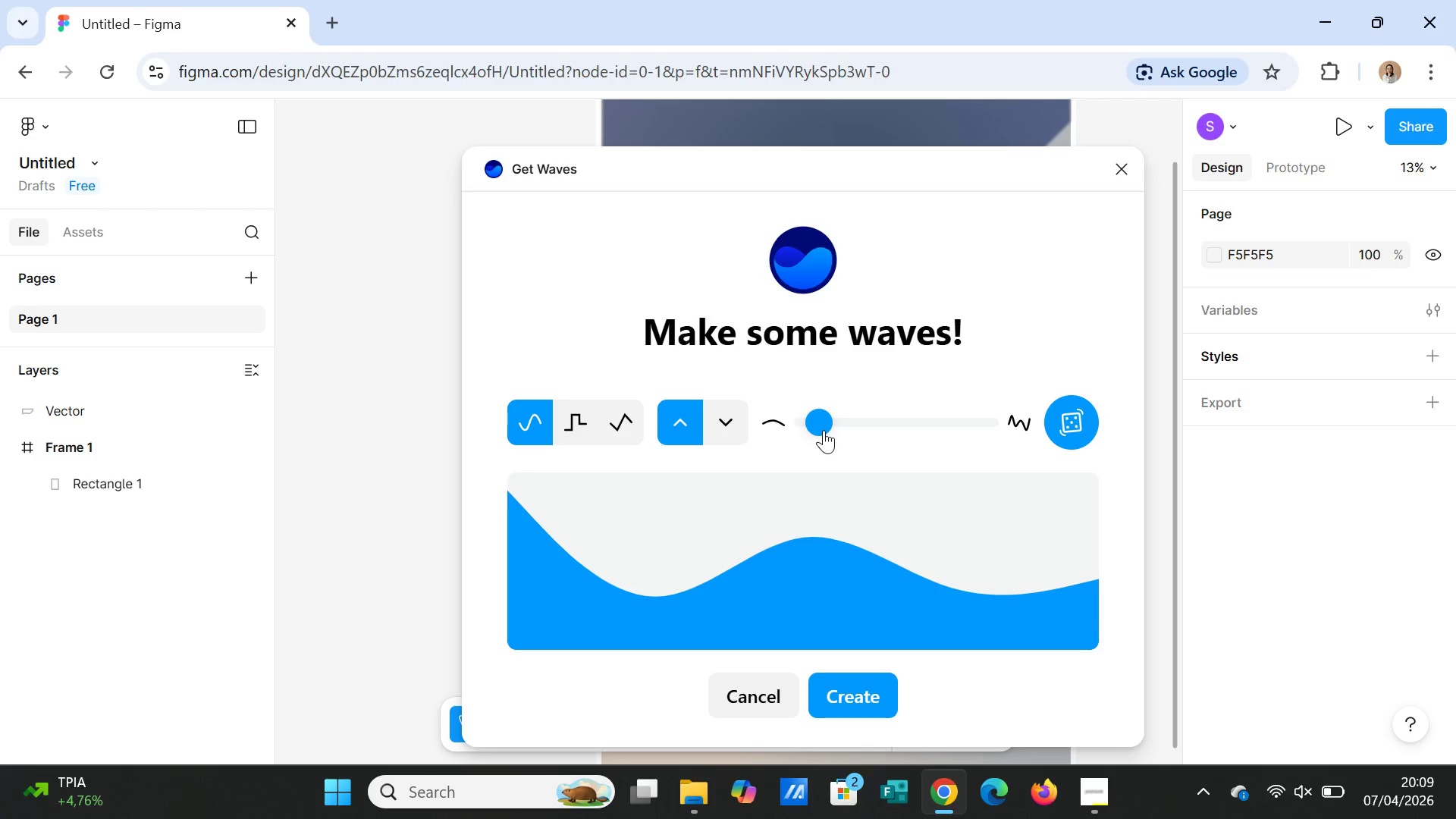 
left_click_drag(start_coordinate=[824, 430], to_coordinate=[833, 430])
 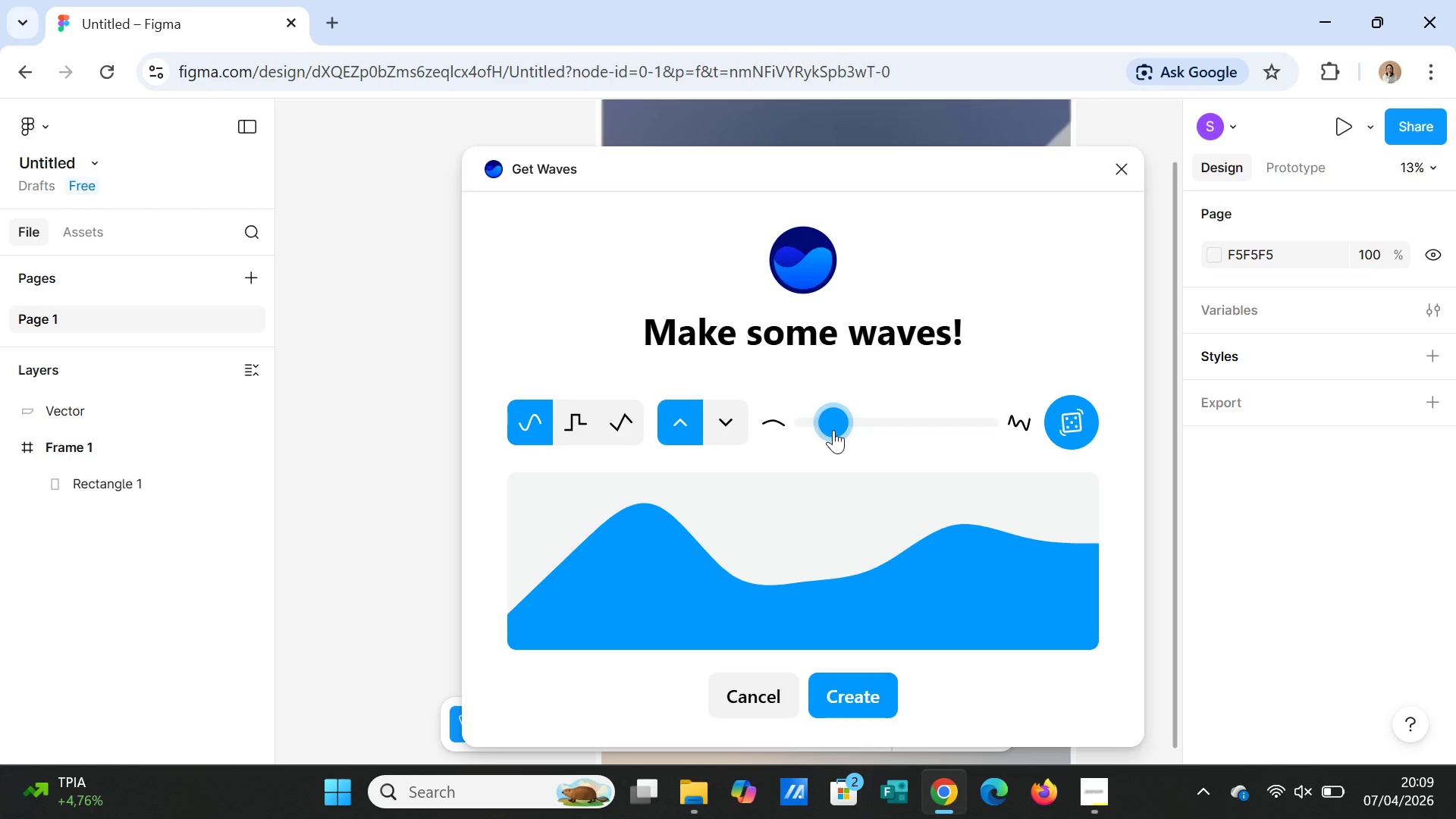 
left_click_drag(start_coordinate=[833, 430], to_coordinate=[802, 432])
 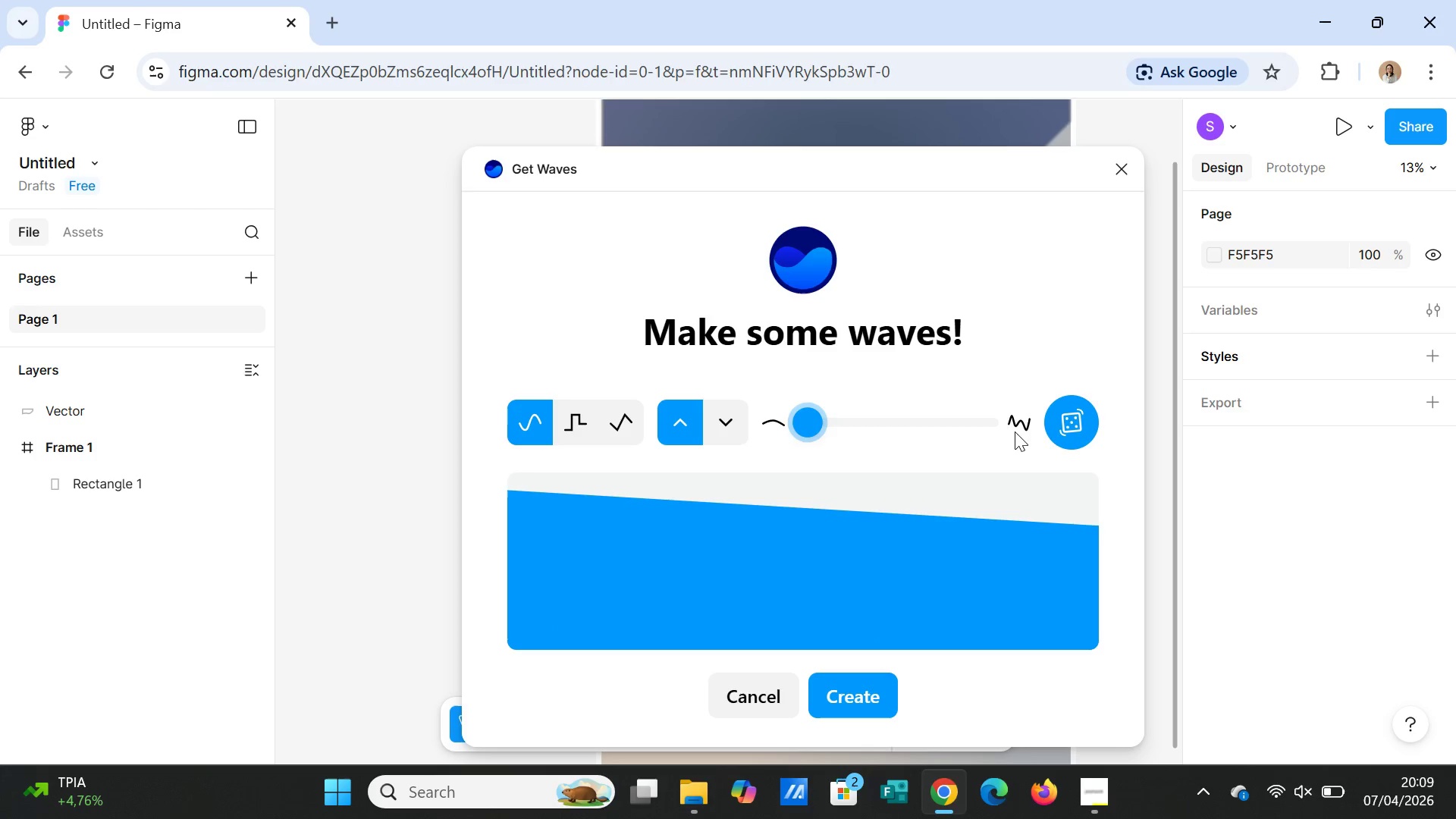 
left_click([1019, 425])
 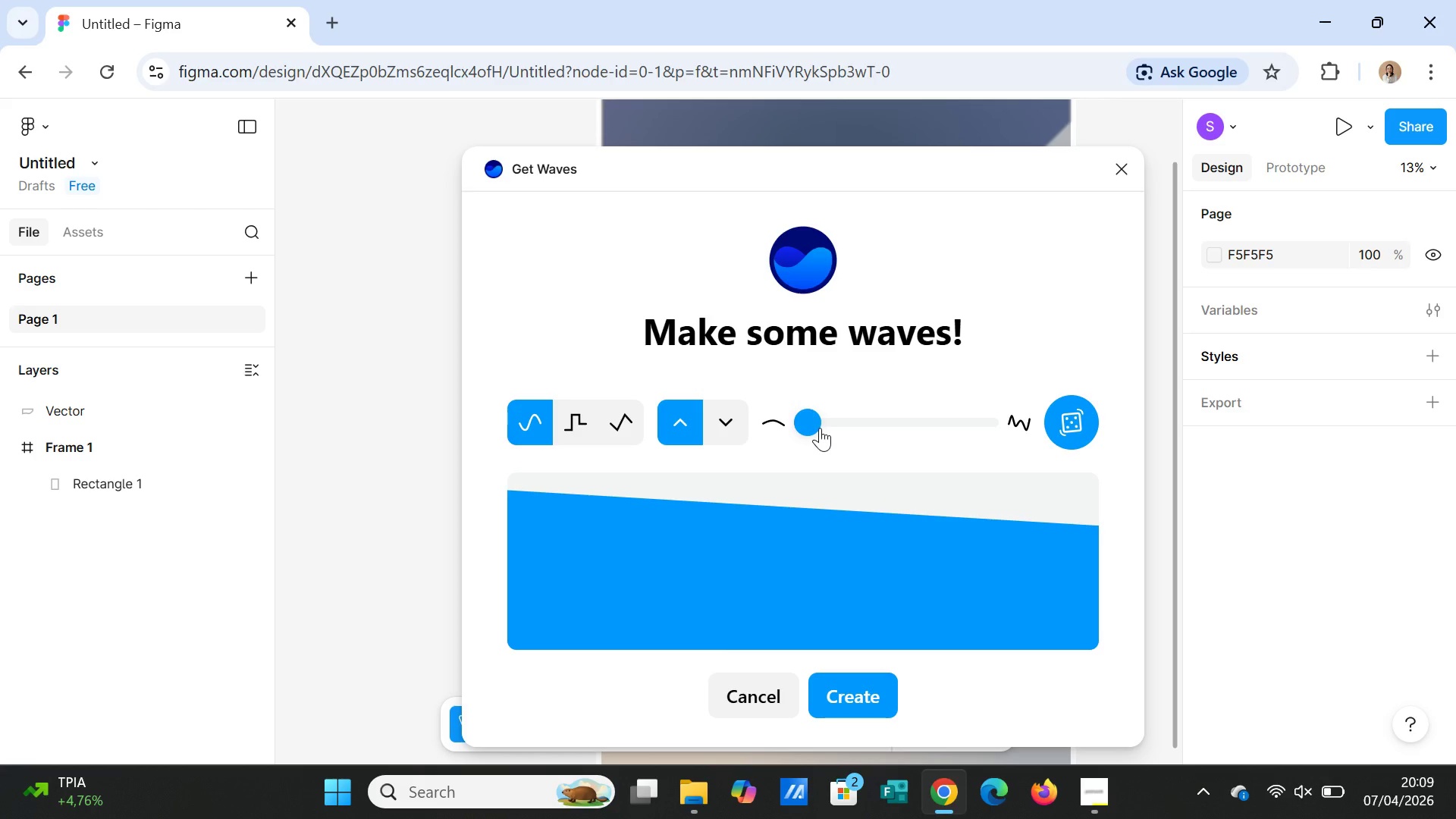 
left_click_drag(start_coordinate=[820, 428], to_coordinate=[792, 434])
 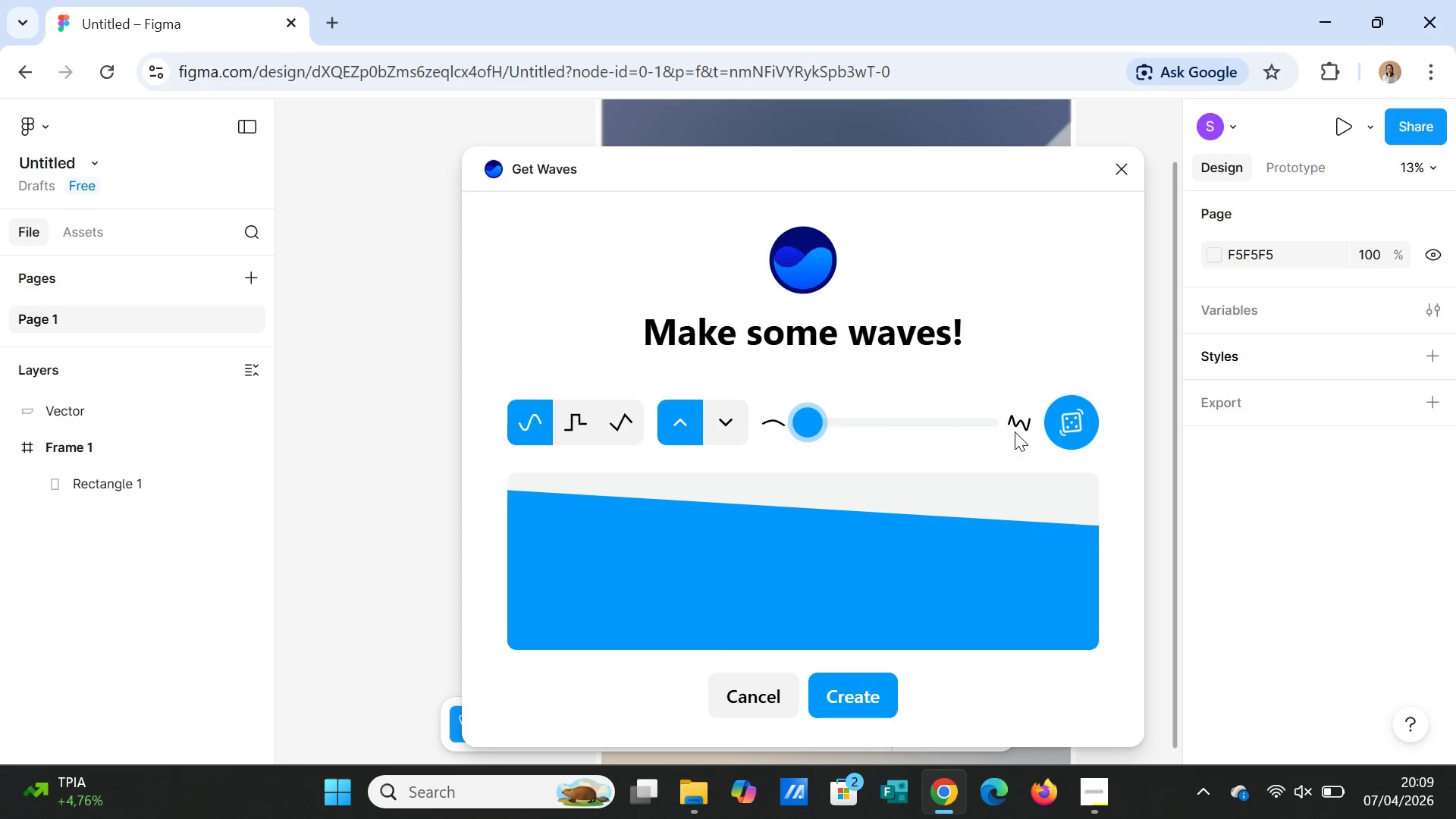 
left_click_drag(start_coordinate=[820, 424], to_coordinate=[870, 424])
 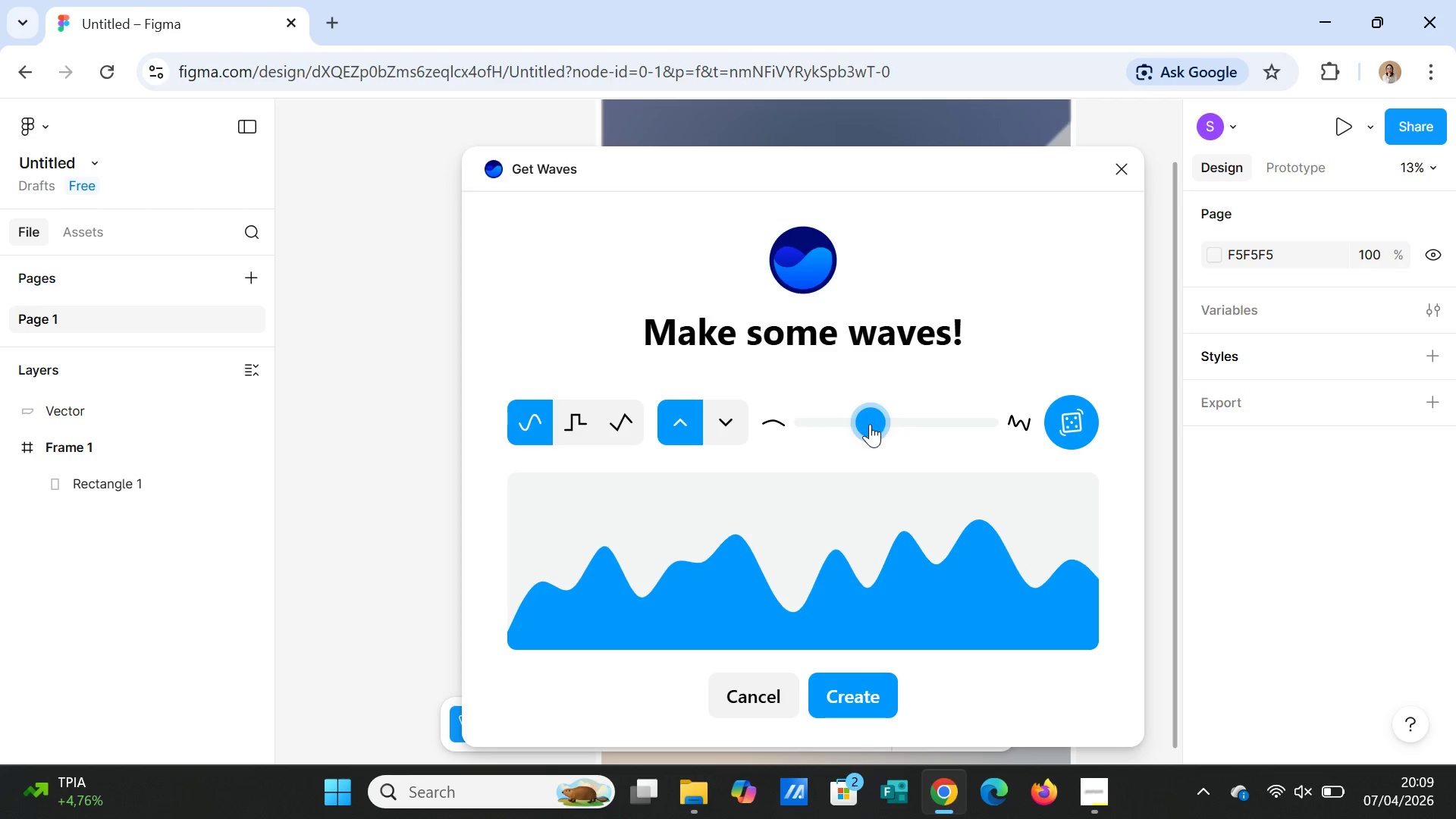 
left_click_drag(start_coordinate=[870, 424], to_coordinate=[811, 426])
 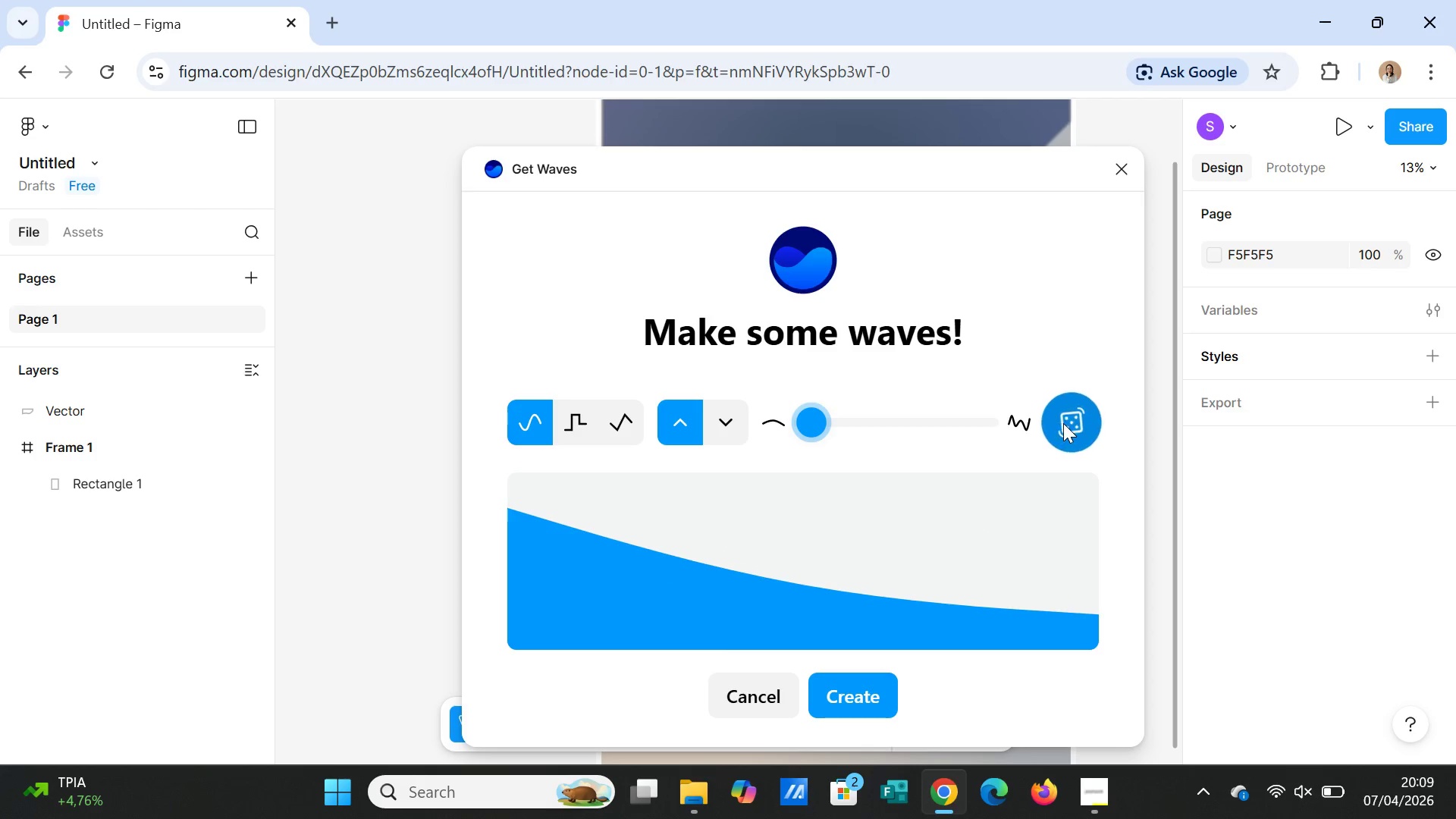 
left_click([1063, 423])
 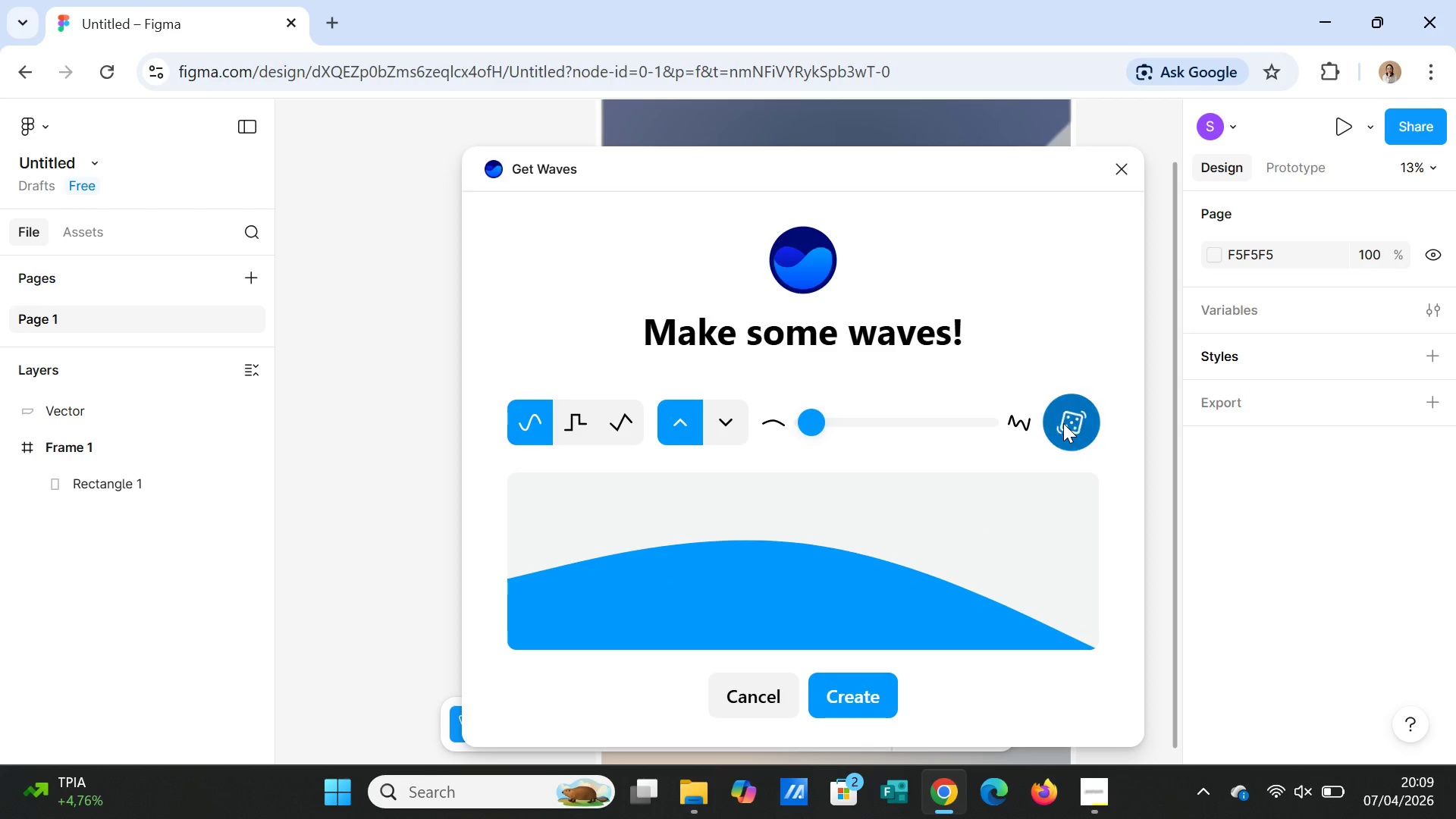 
left_click([1063, 423])
 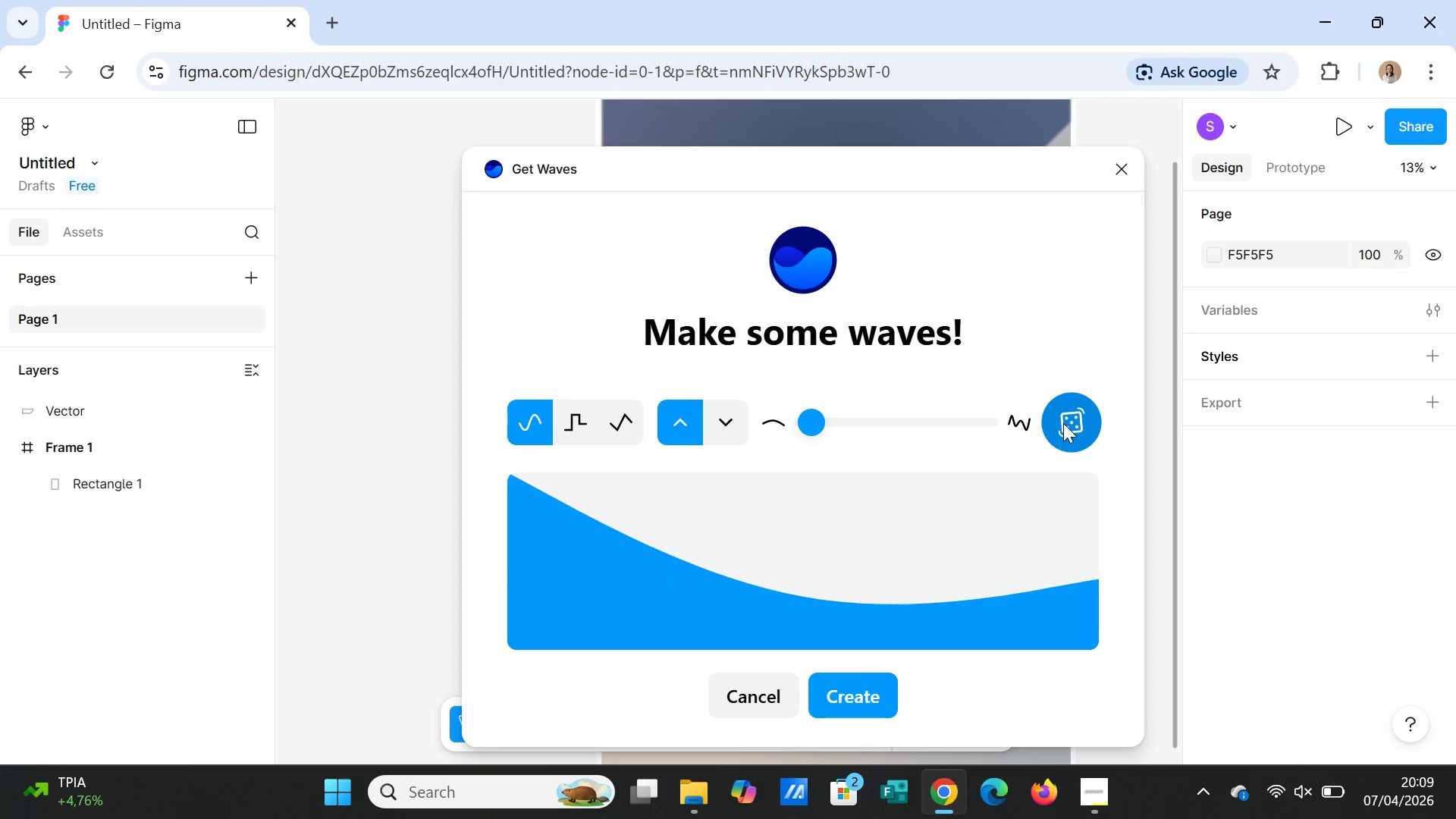 
left_click([1063, 423])
 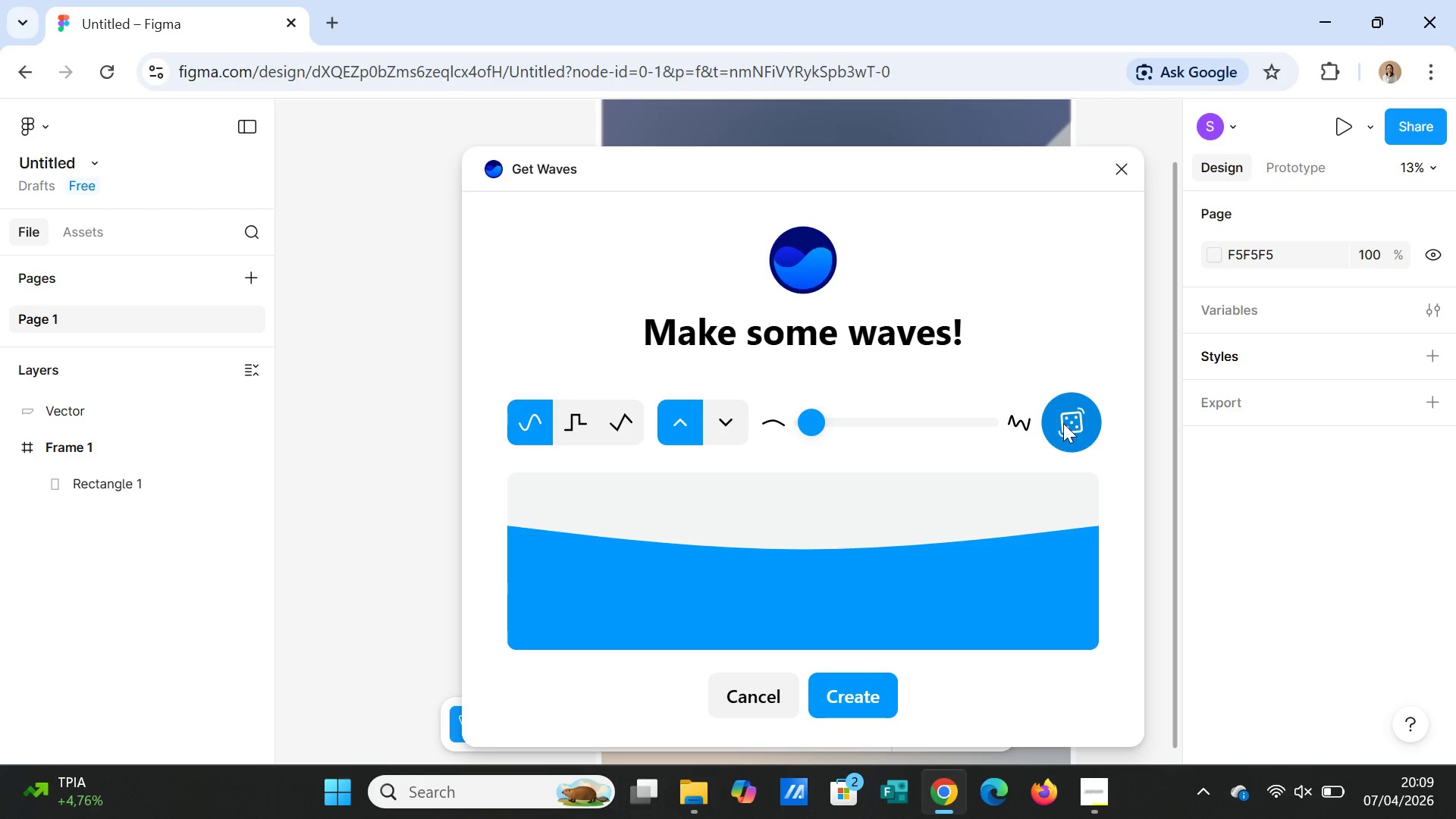 
left_click([1063, 423])
 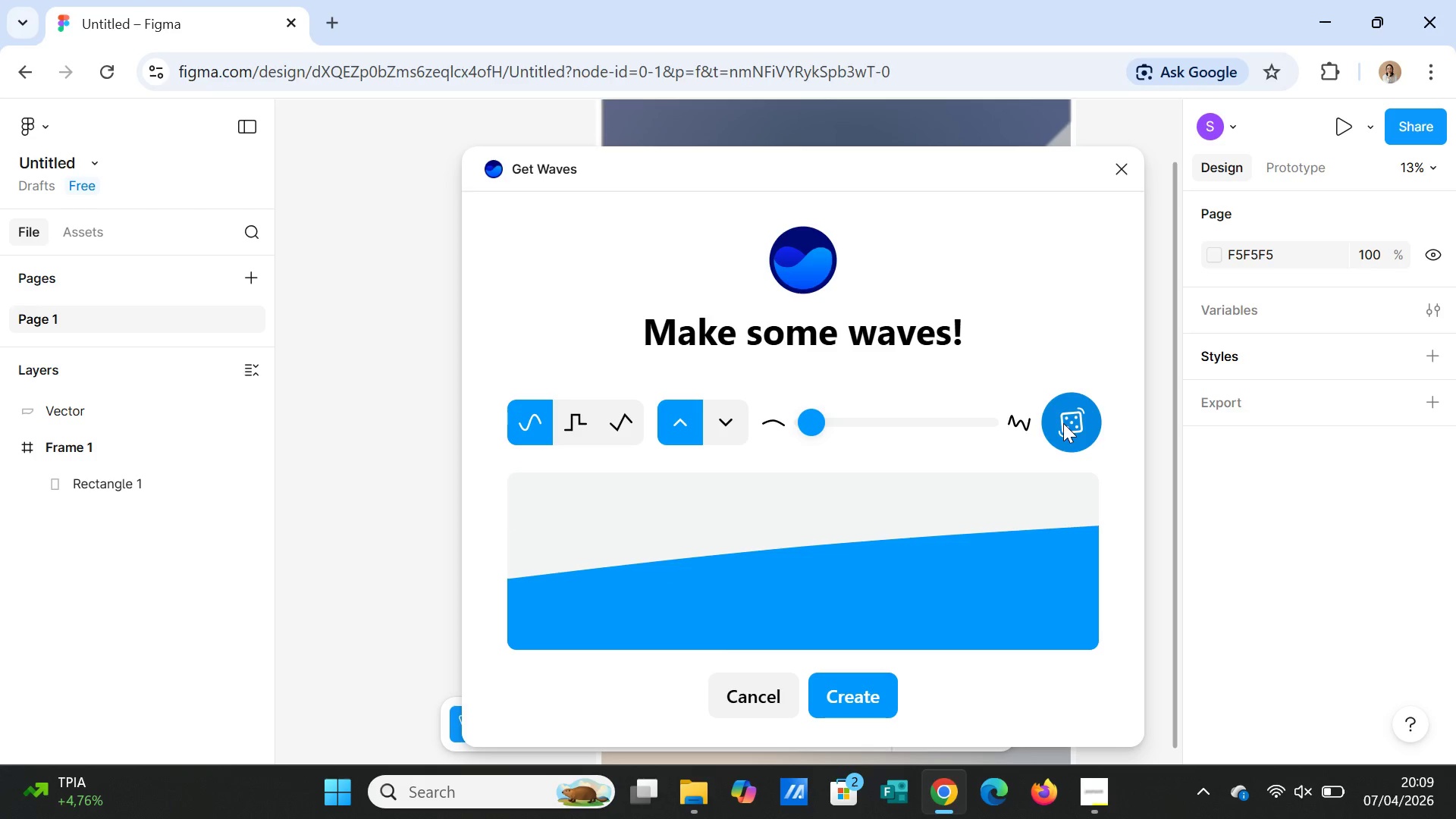 
left_click([1063, 423])
 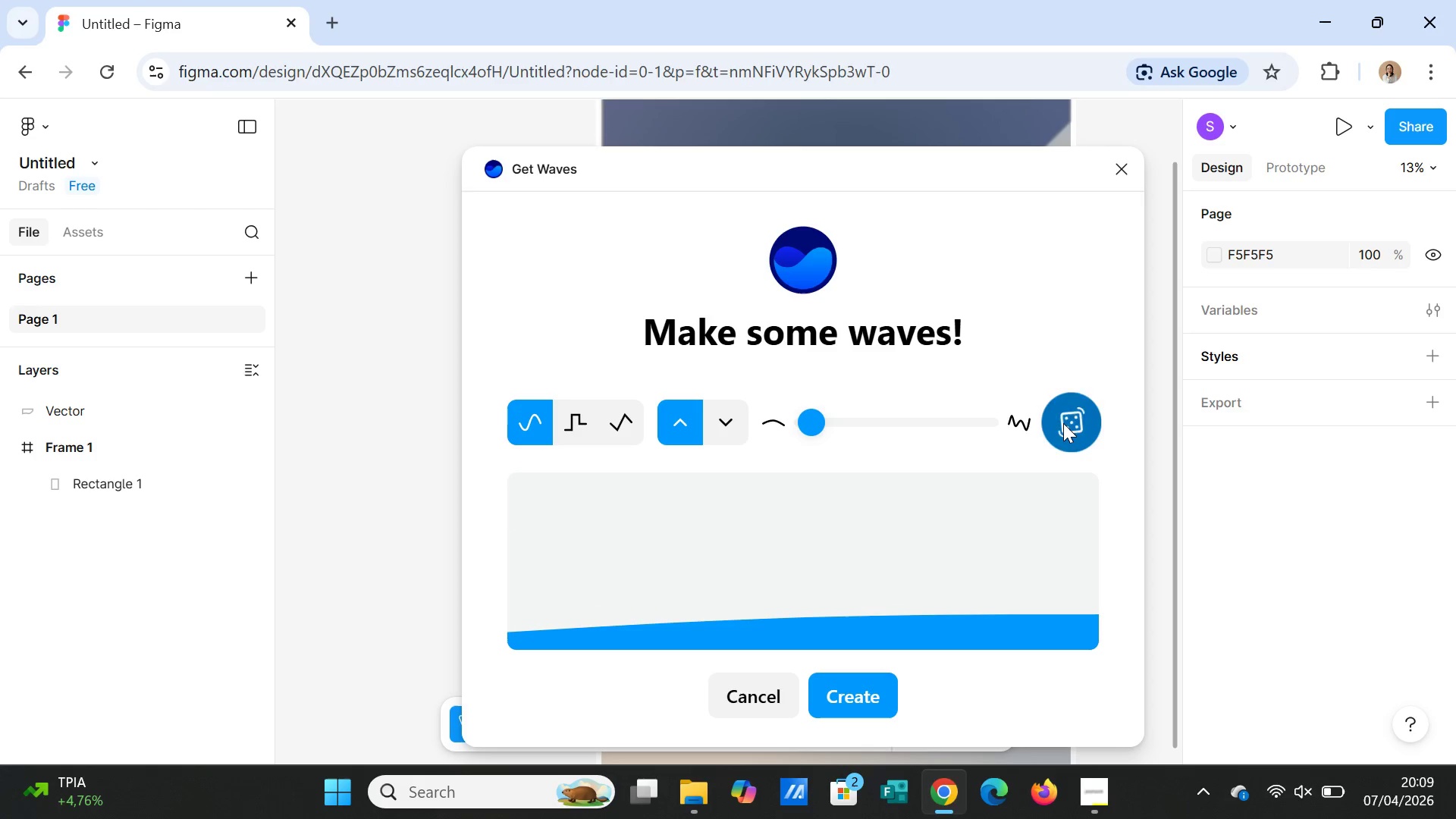 
left_click([1063, 423])
 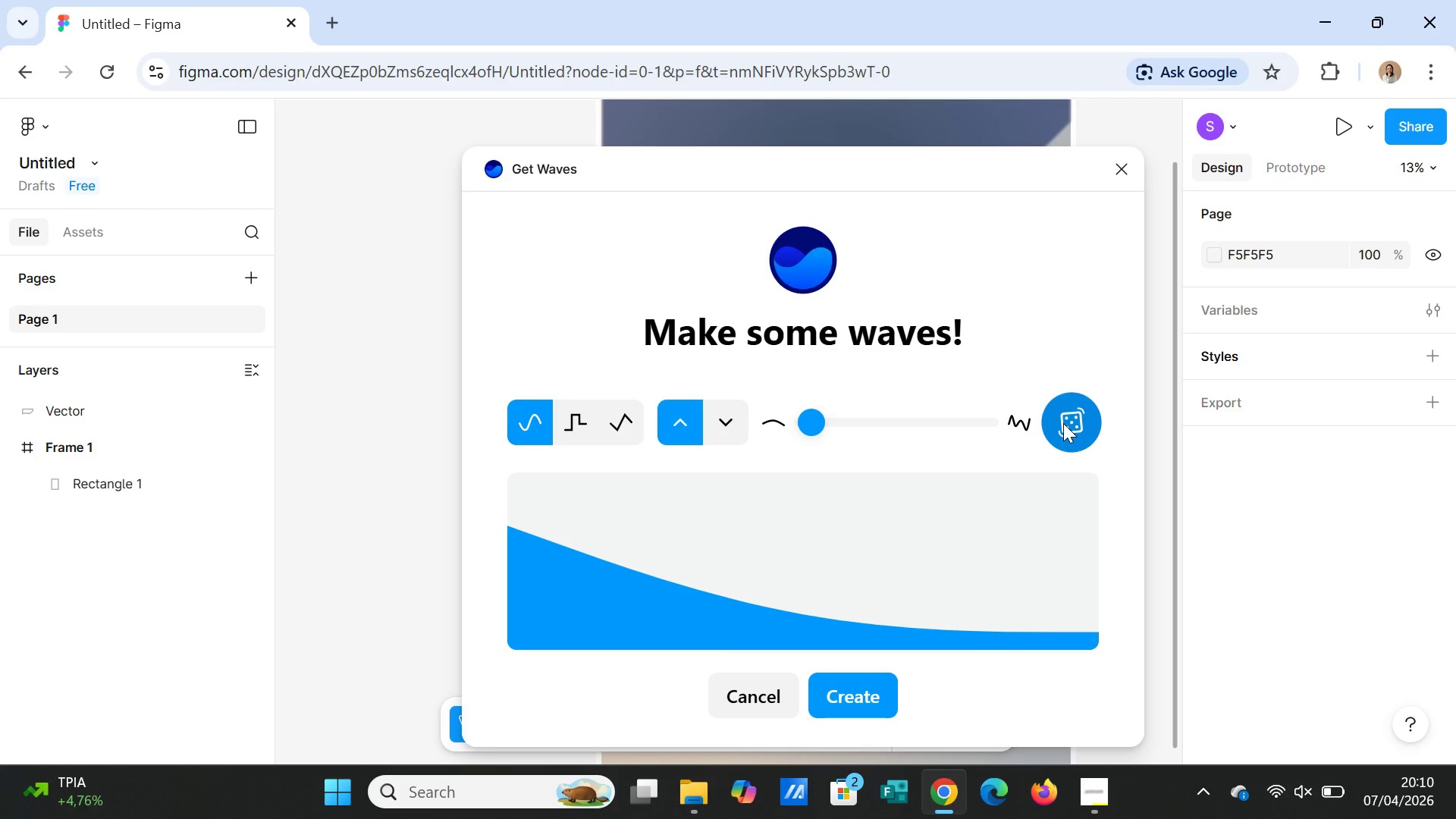 
left_click([1063, 423])
 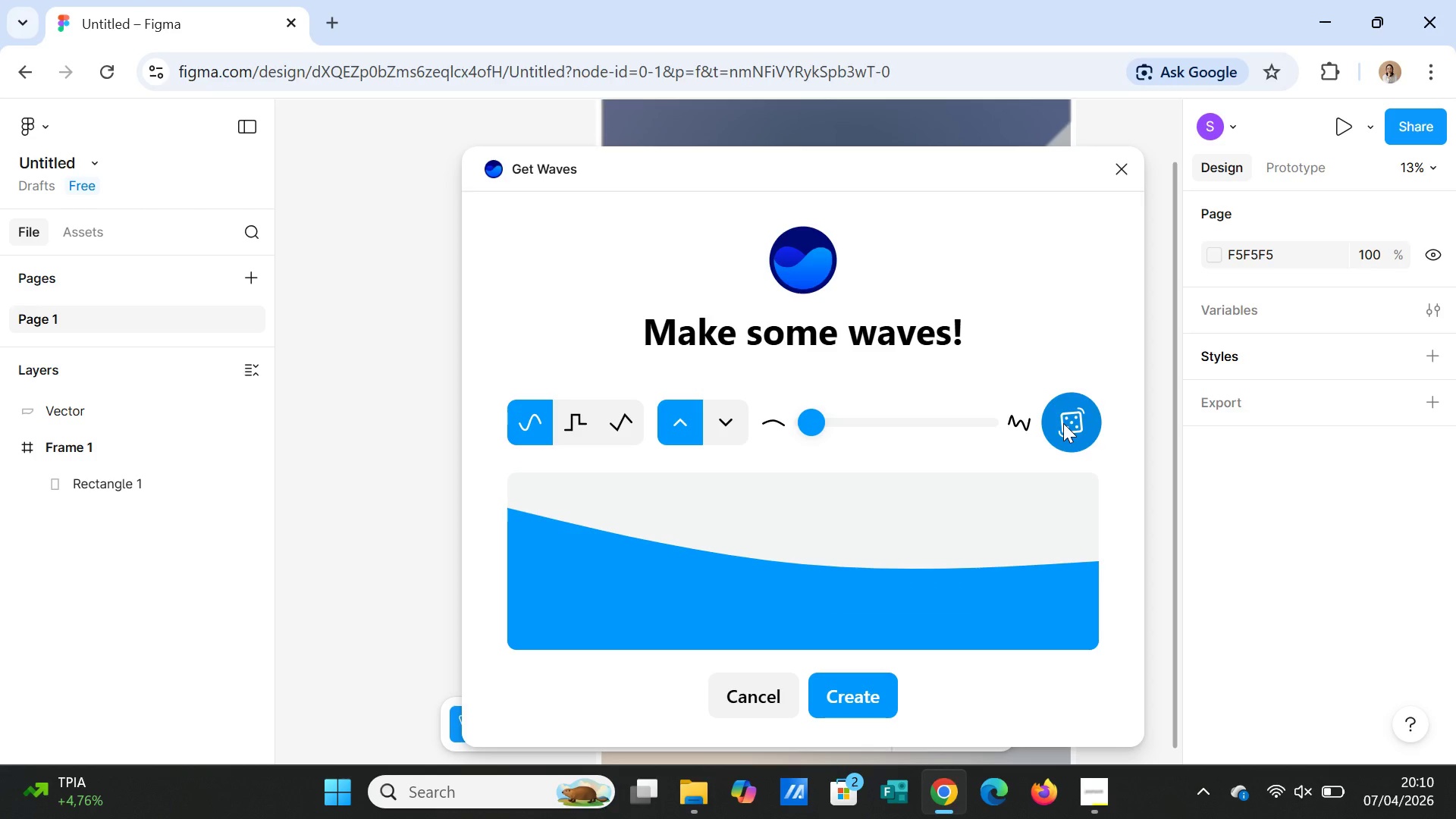 
left_click([1063, 423])
 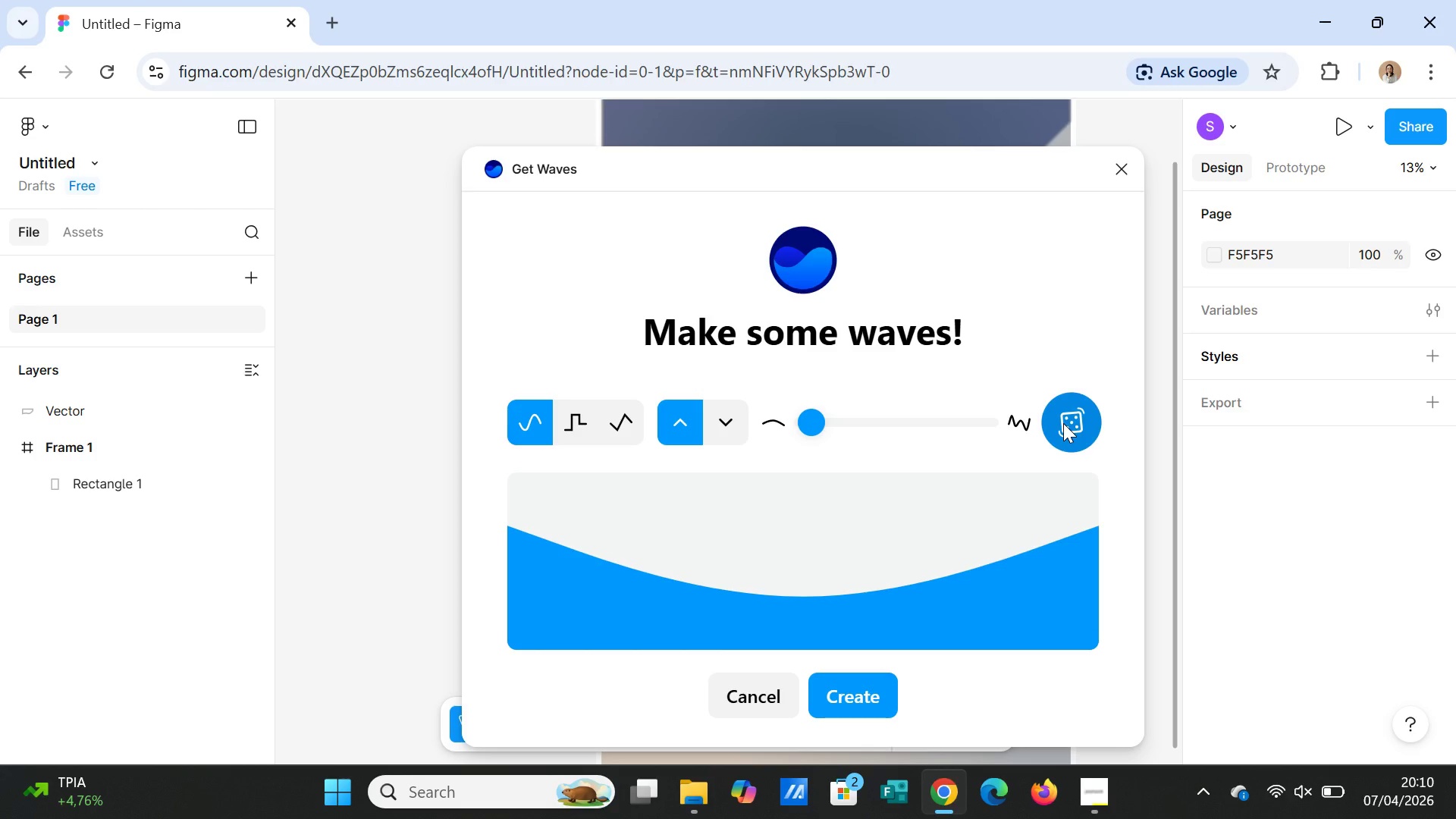 
left_click_drag(start_coordinate=[814, 431], to_coordinate=[826, 428])
 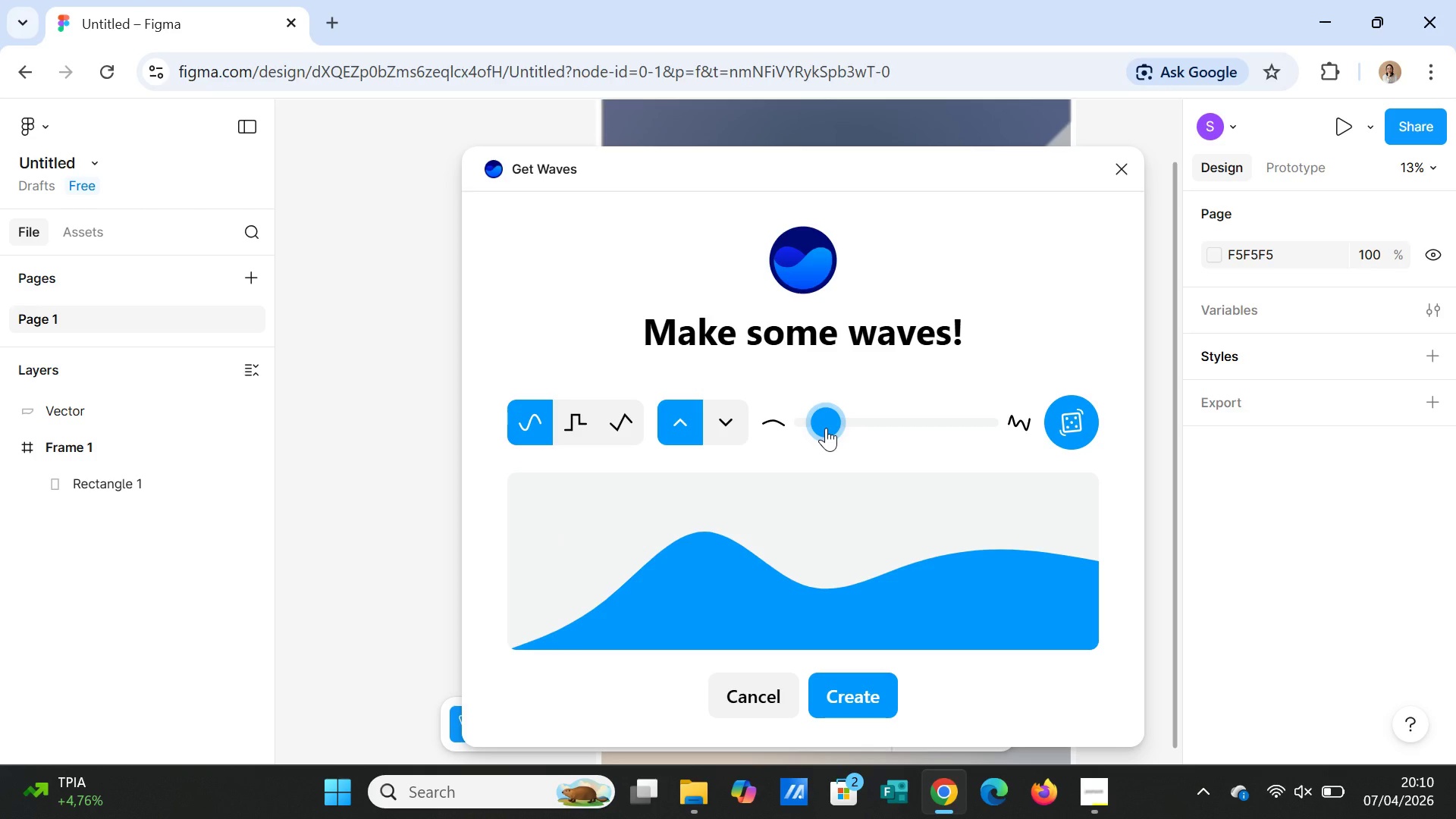 
left_click_drag(start_coordinate=[826, 428], to_coordinate=[836, 429])
 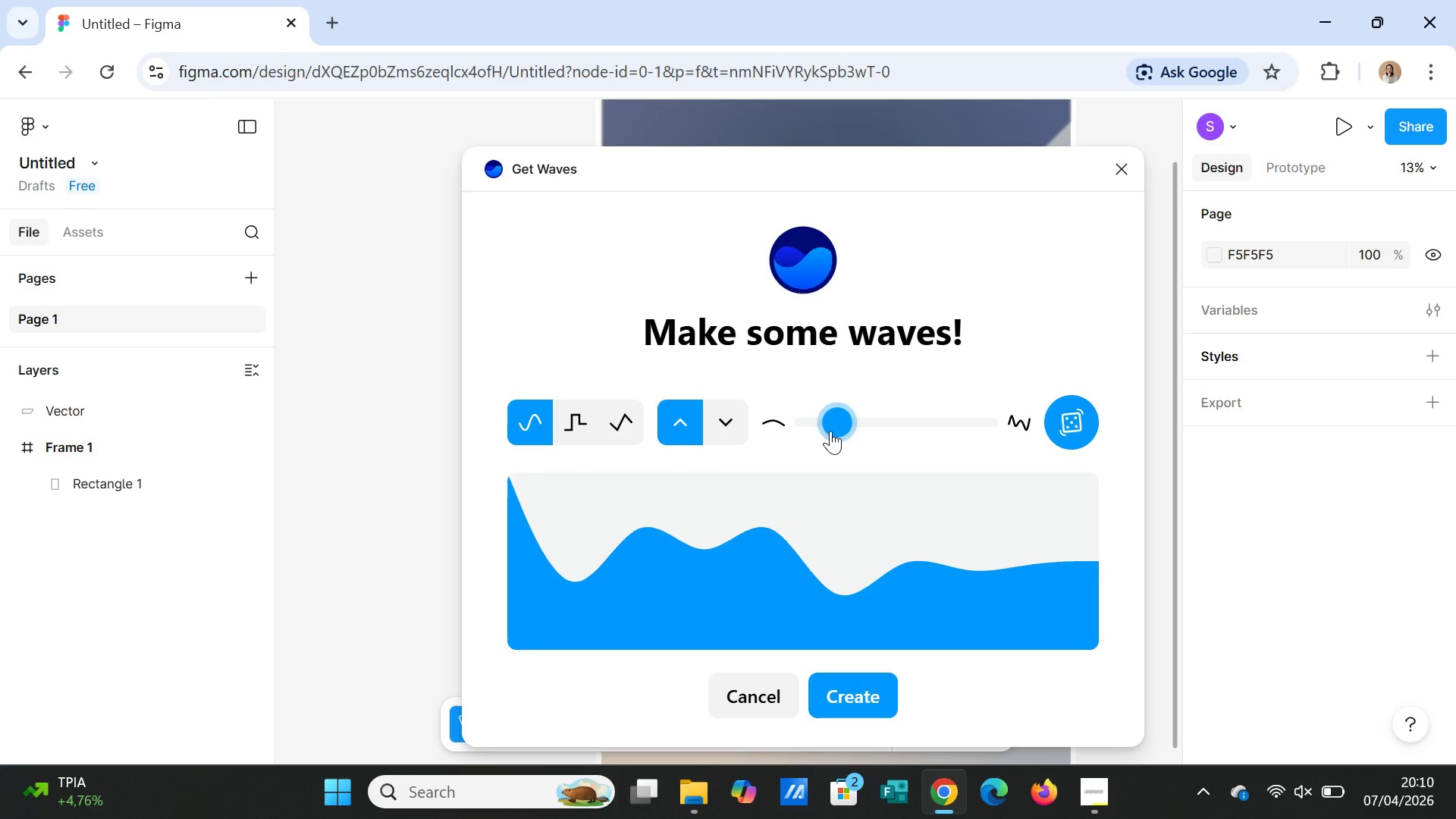 
wait(8.56)
 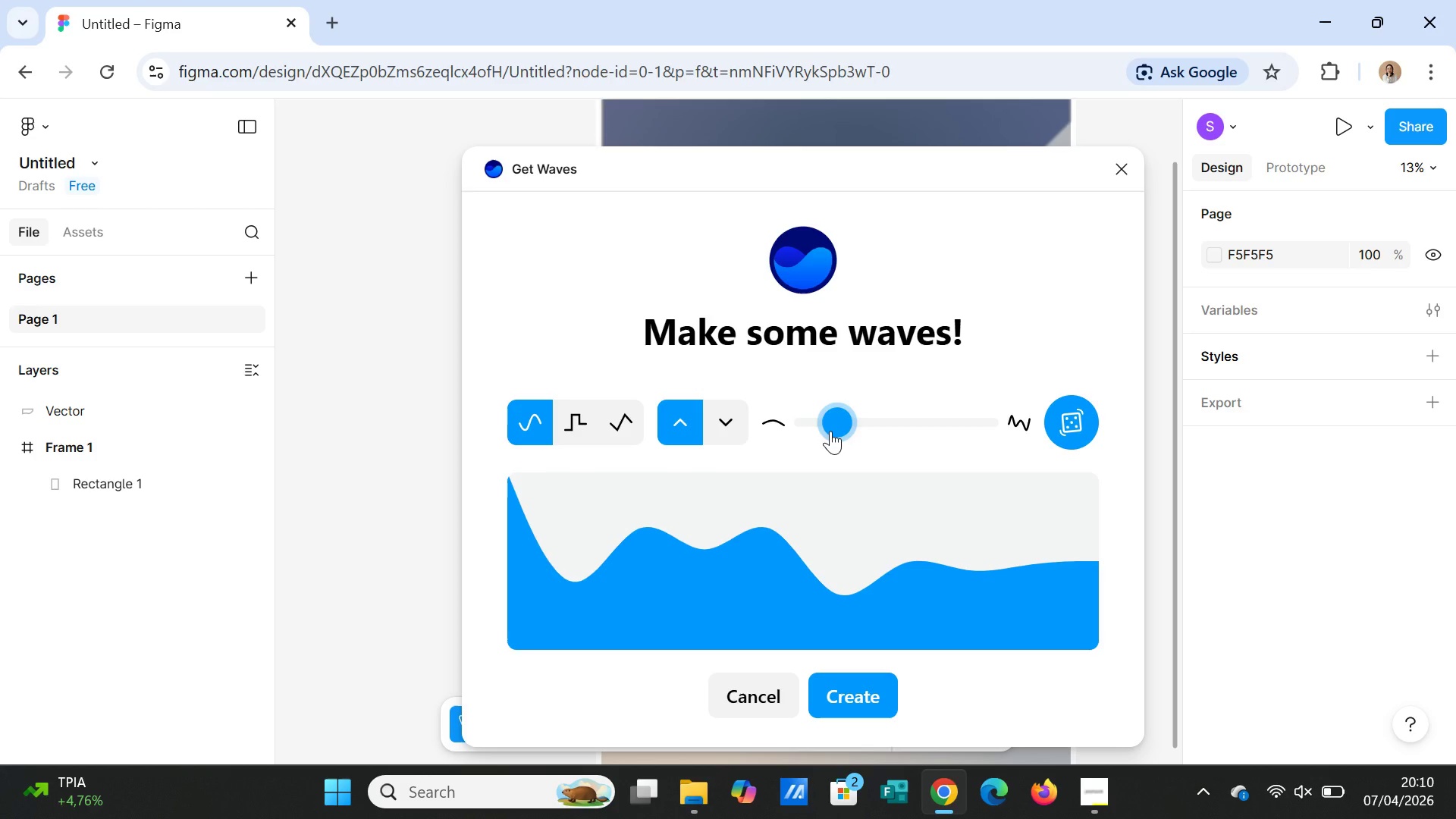 
left_click([1124, 177])
 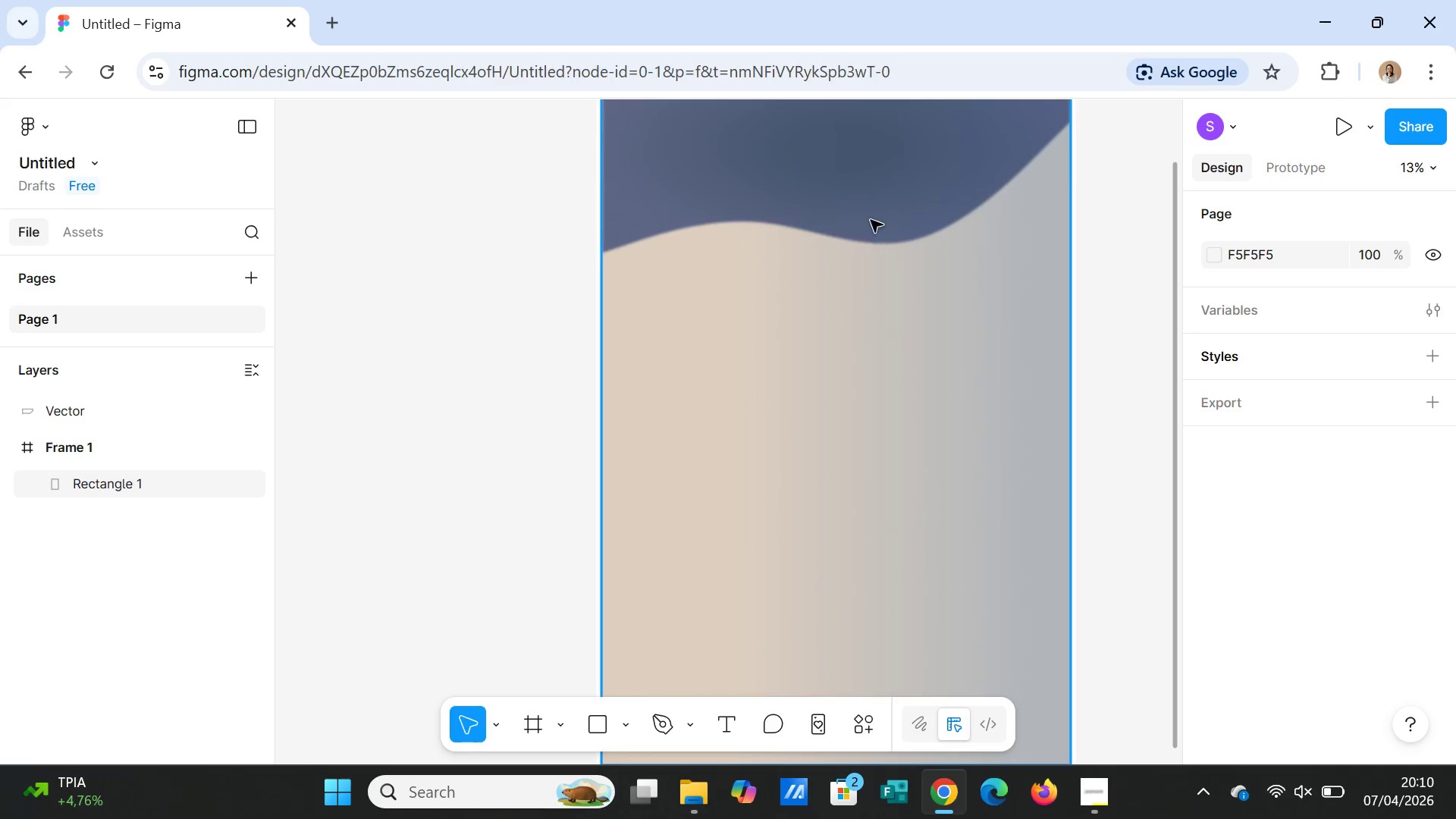 
scroll: coordinate [926, 372], scroll_direction: up, amount: 5.0
 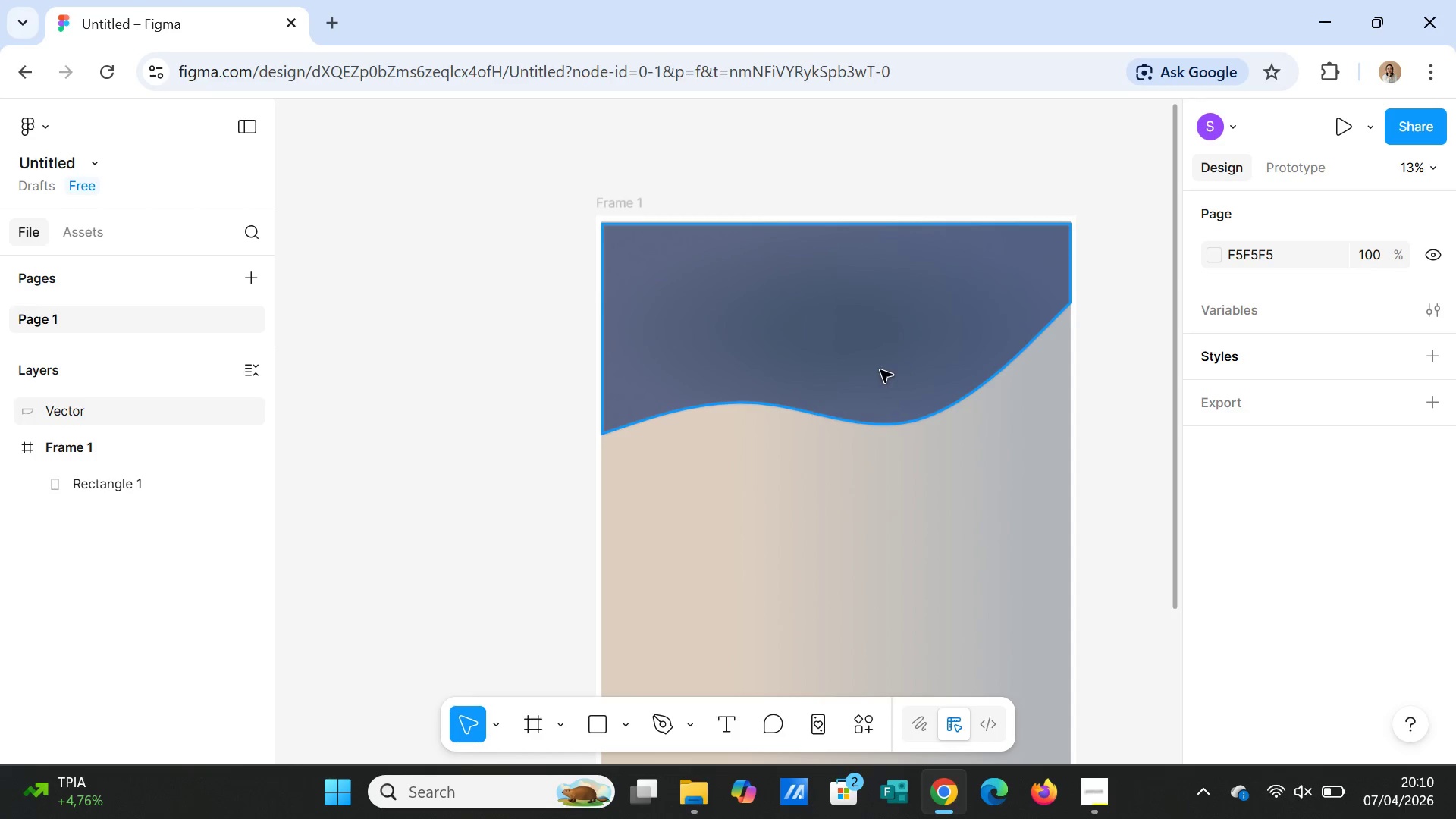 
left_click([878, 350])
 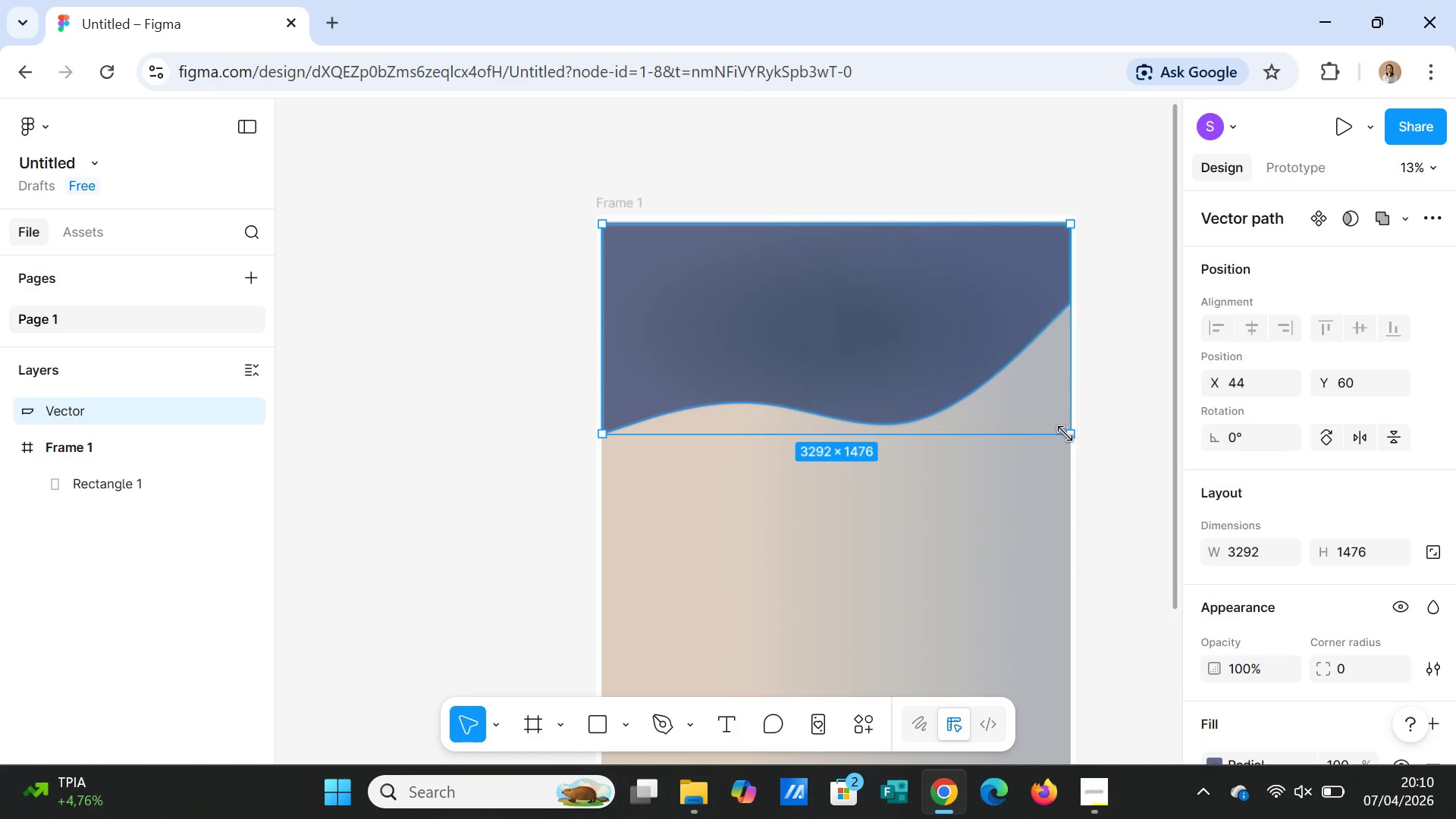 
left_click_drag(start_coordinate=[1068, 434], to_coordinate=[1069, 484])
 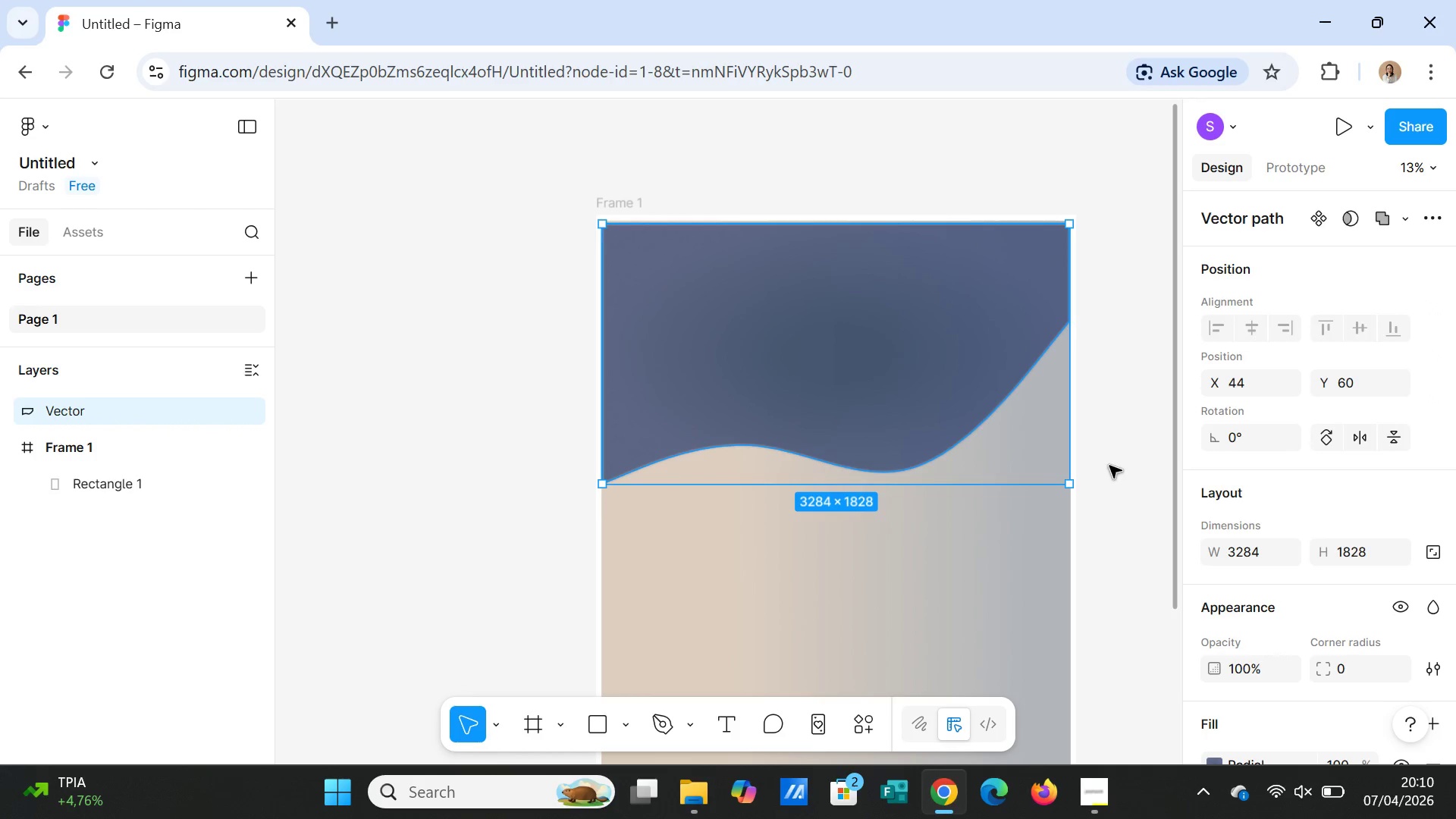 
left_click([1109, 466])
 